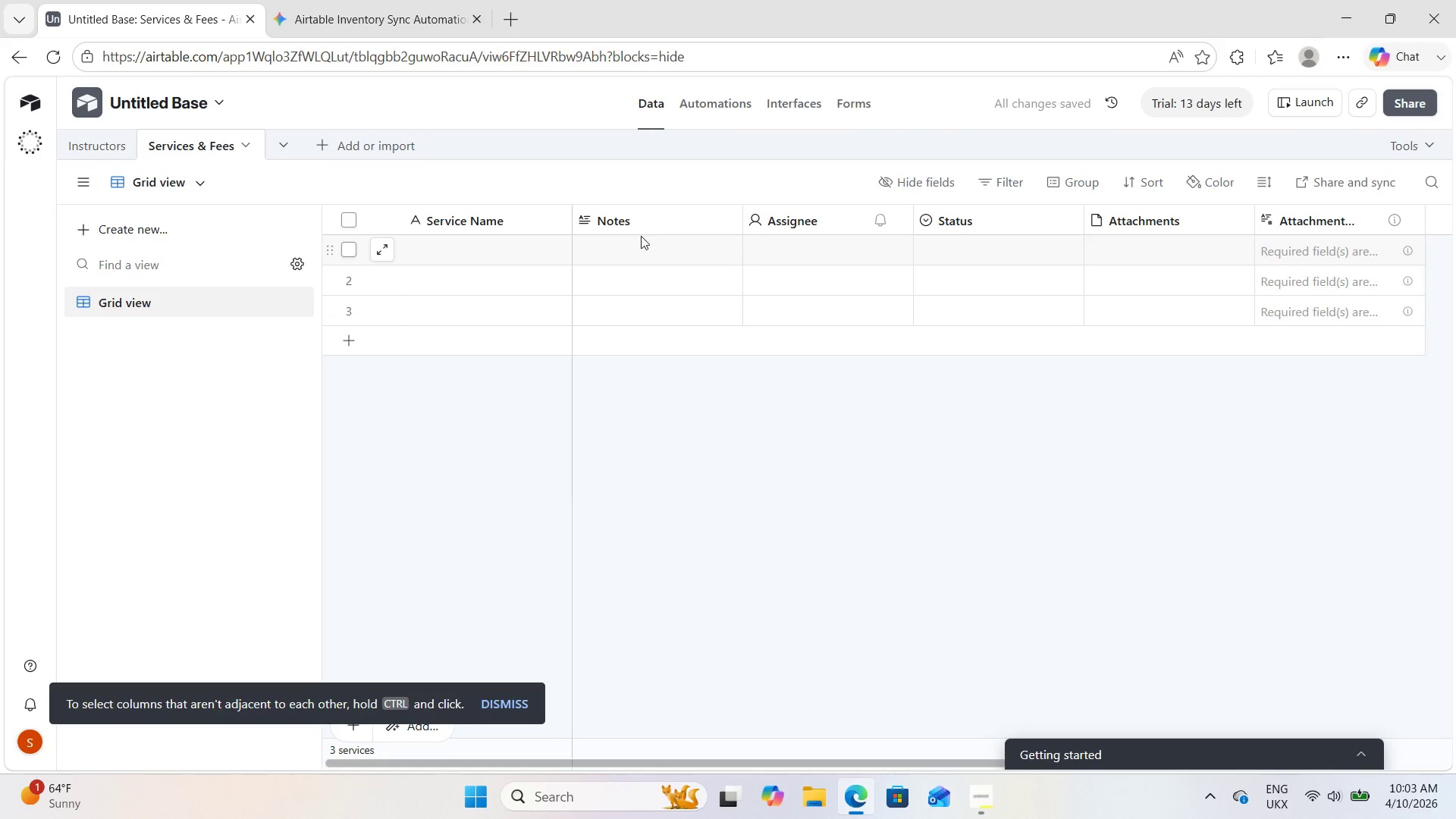 
double_click([641, 226])
 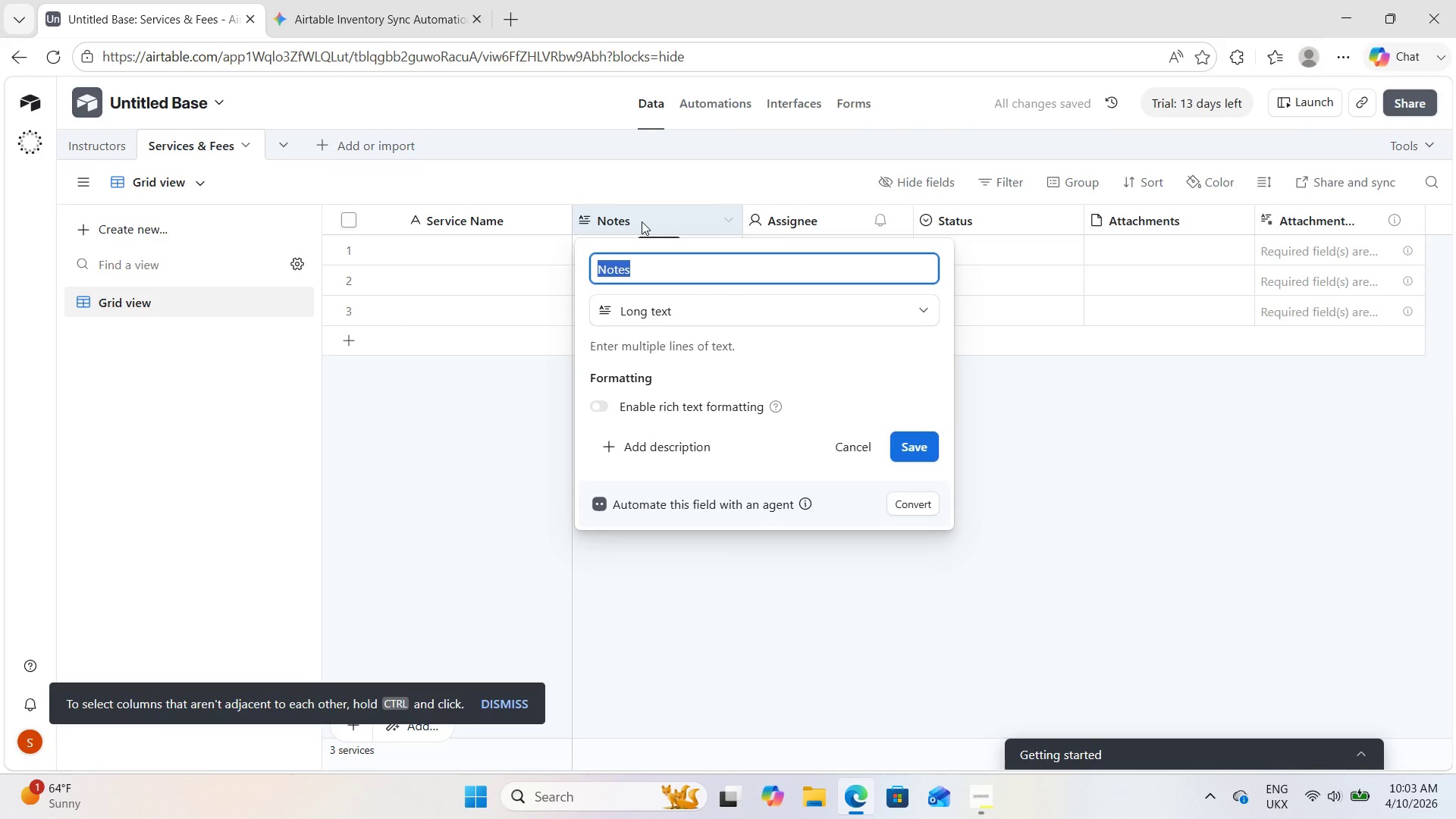 
type(T)
key(Backspace)
type(Rate/Fee)
 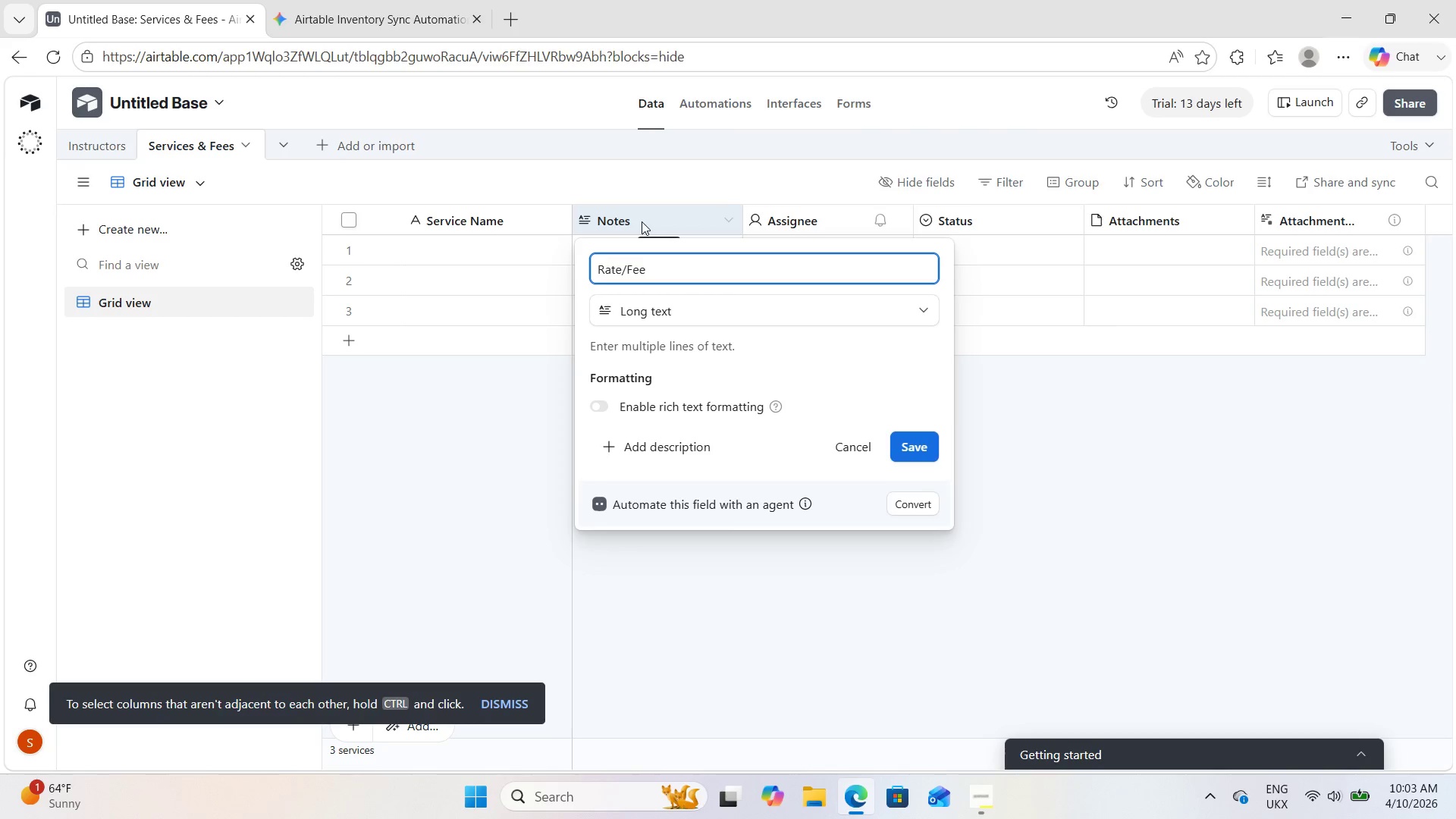 
wait(5.41)
 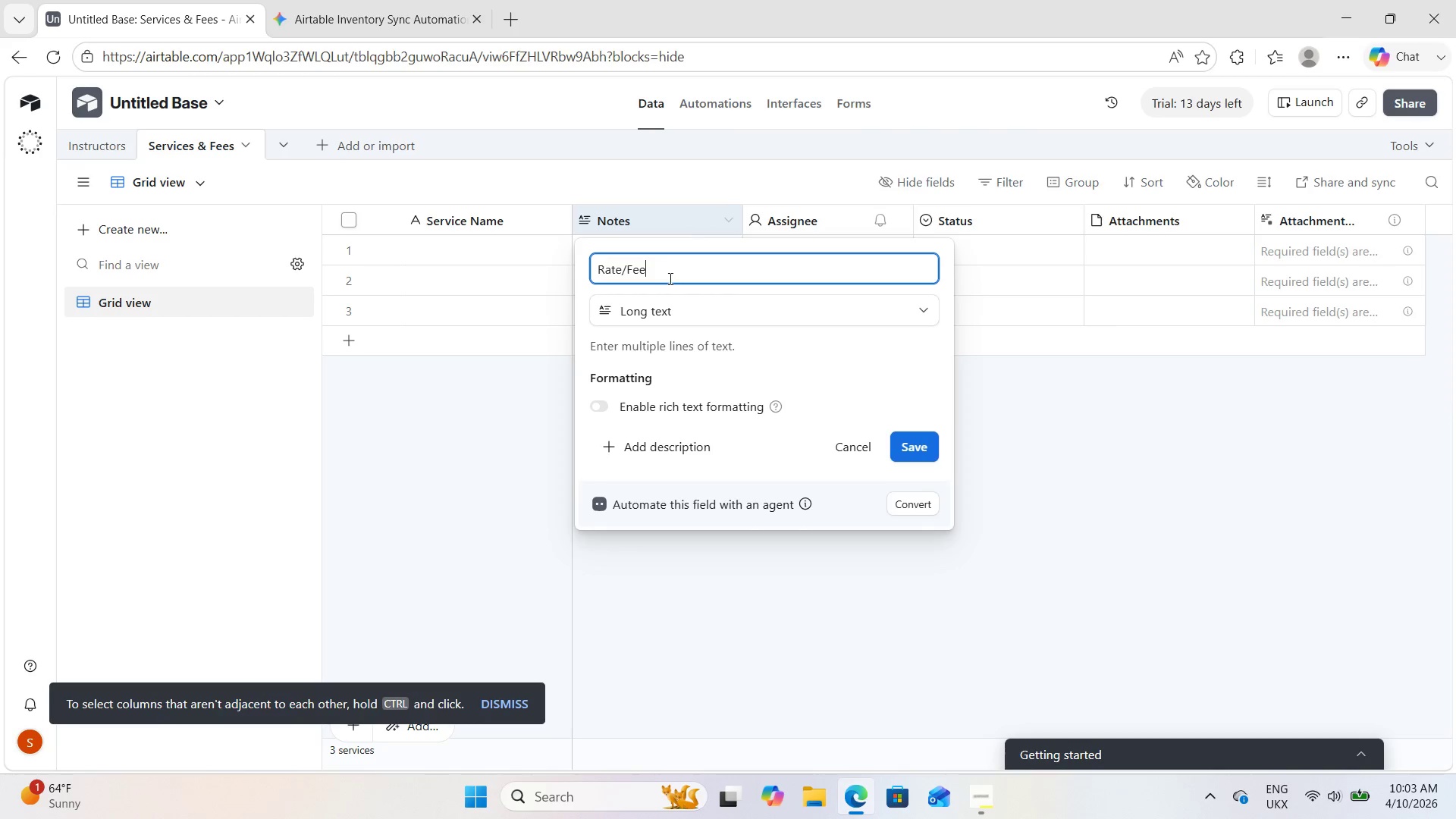 
left_click([666, 307])
 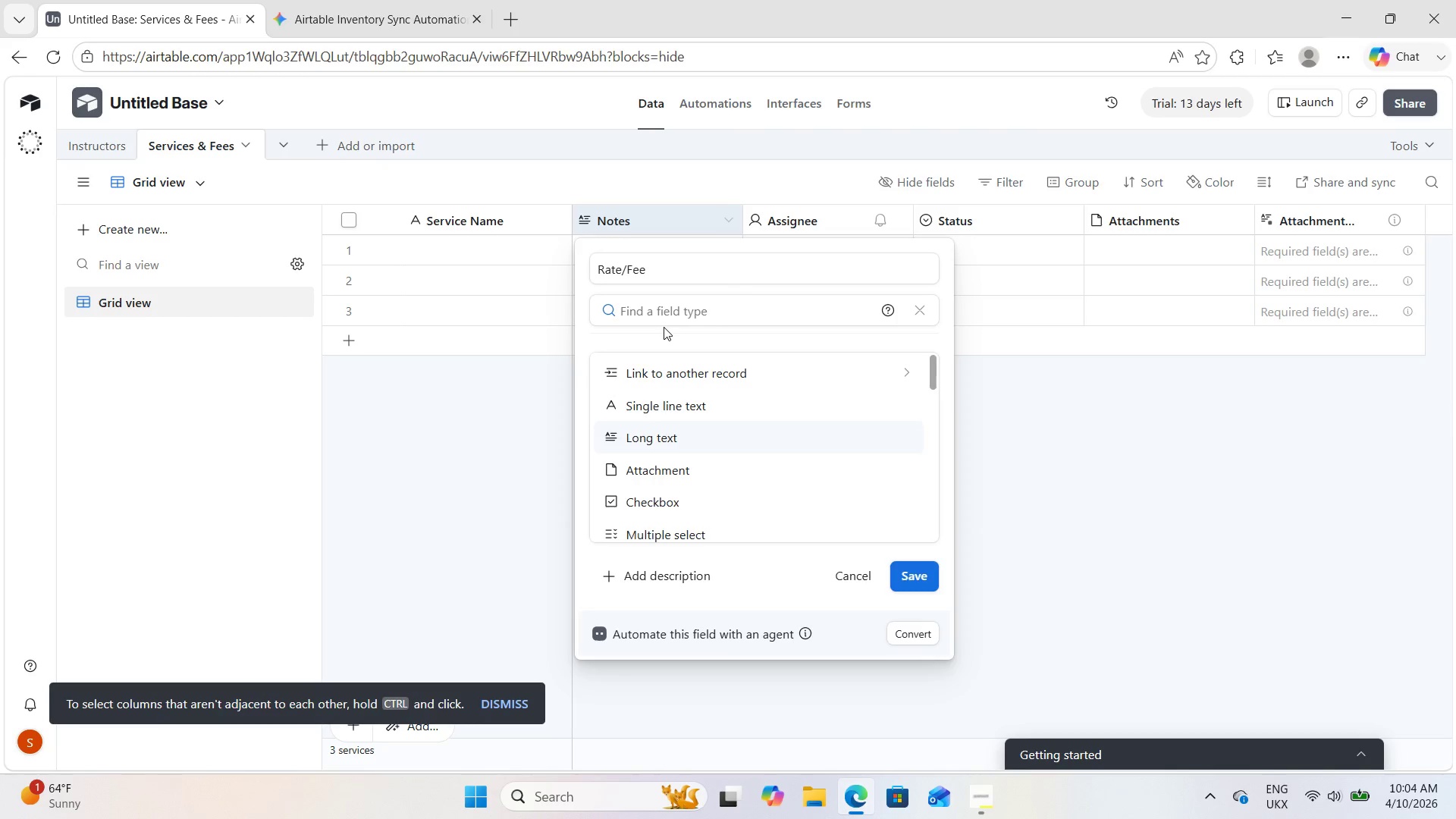 
type(Cur)
 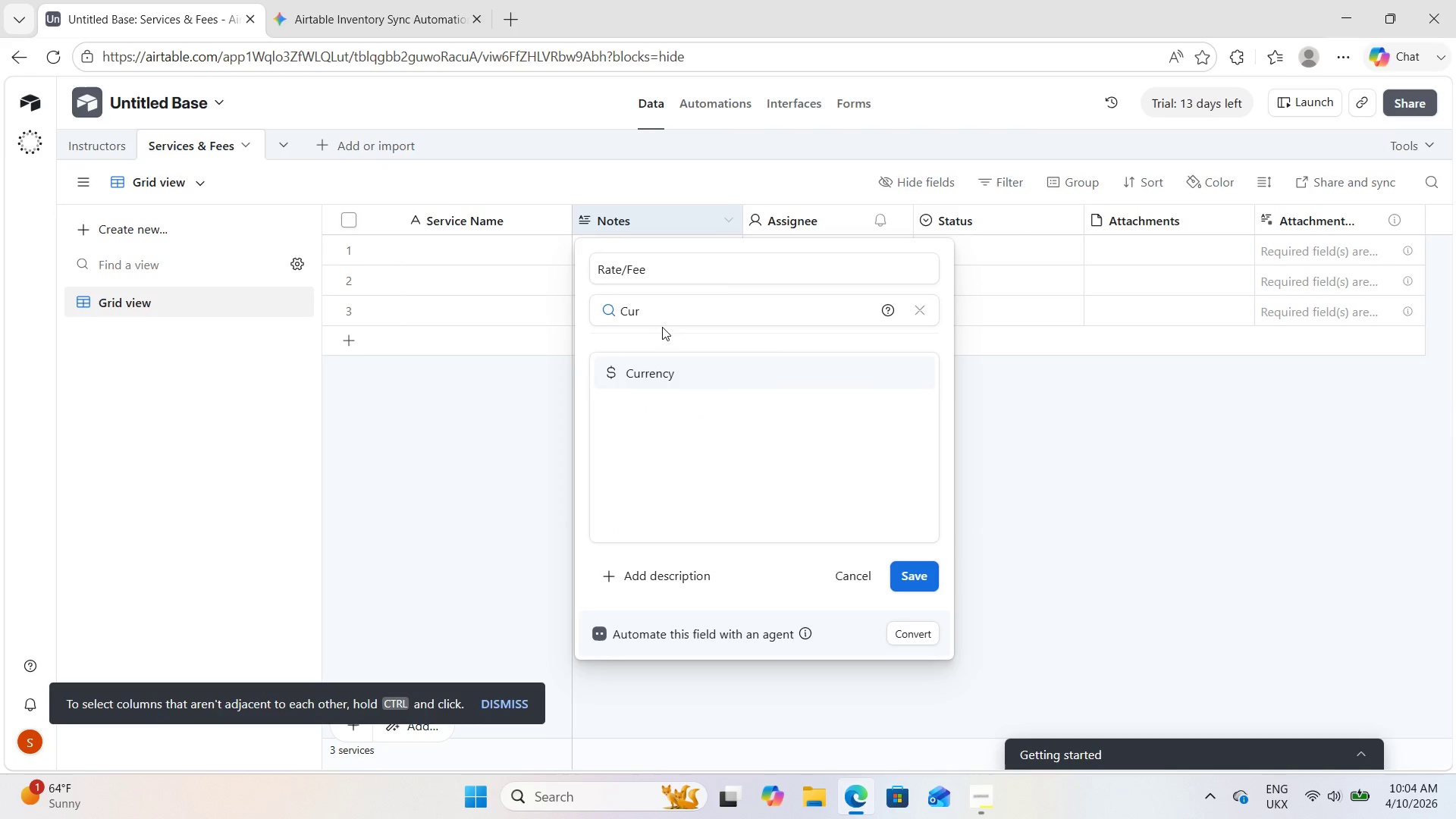 
key(Enter)
 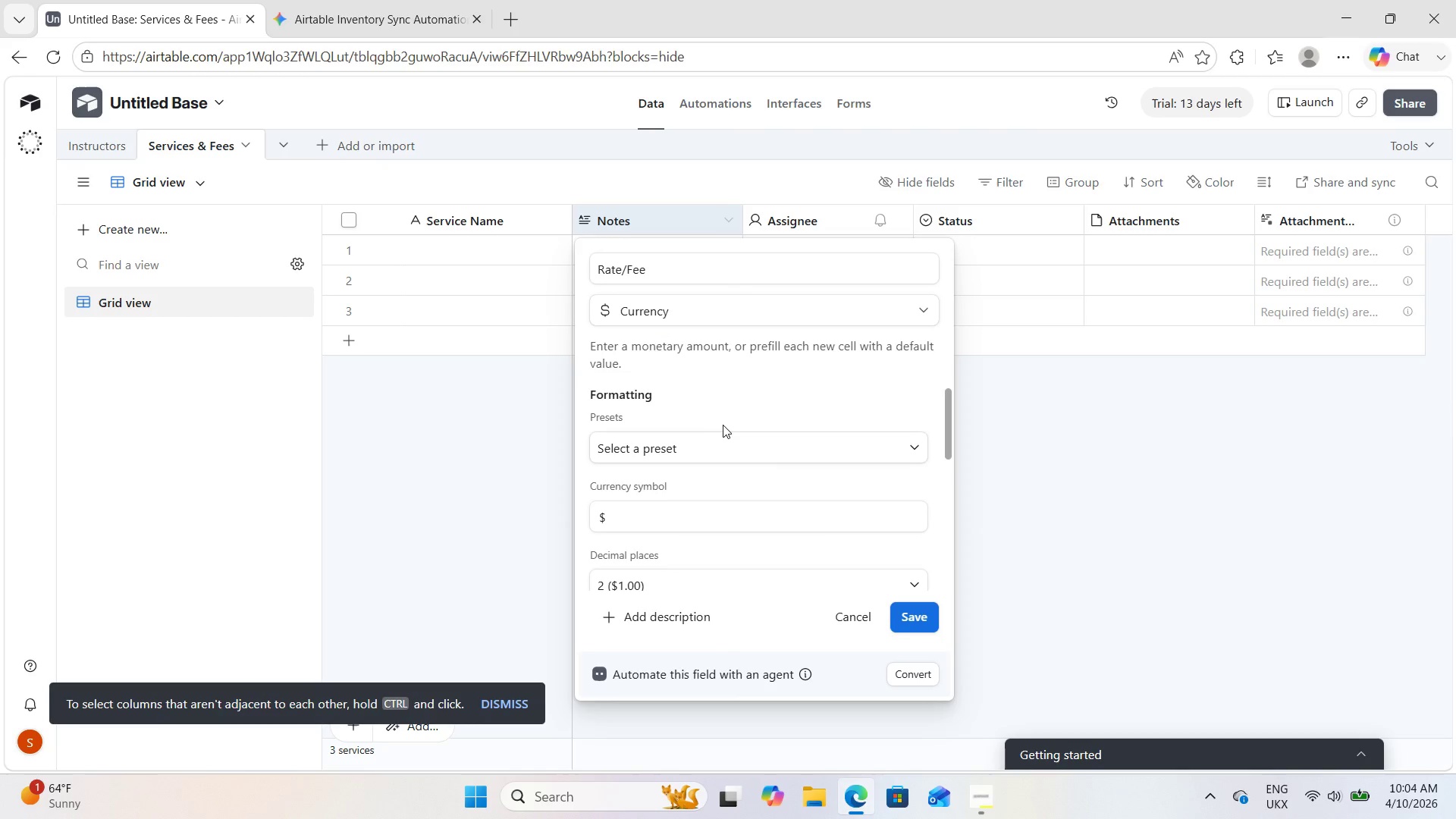 
scroll: coordinate [713, 438], scroll_direction: down, amount: 1.0
 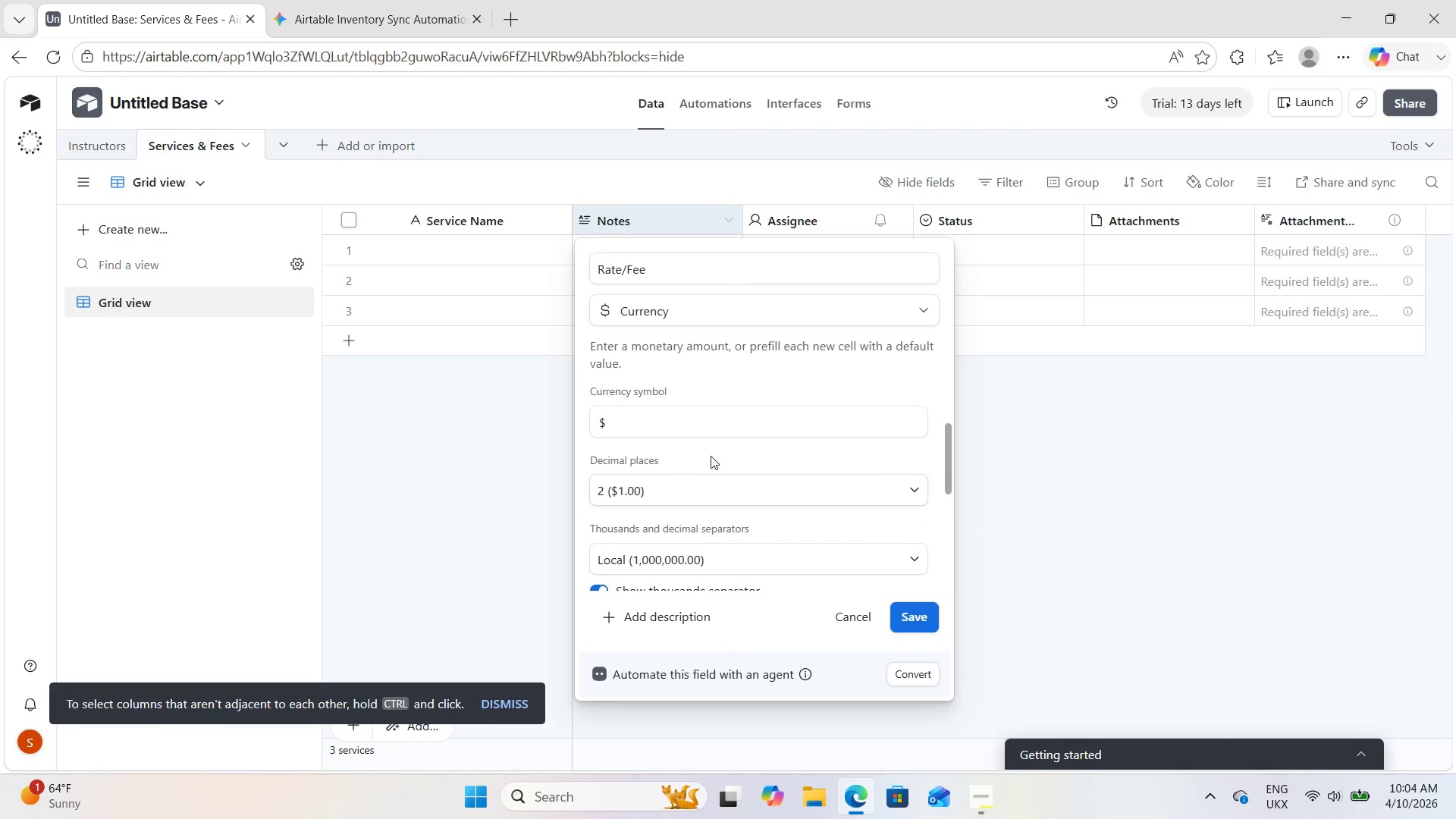 
scroll: coordinate [711, 456], scroll_direction: up, amount: 1.0
 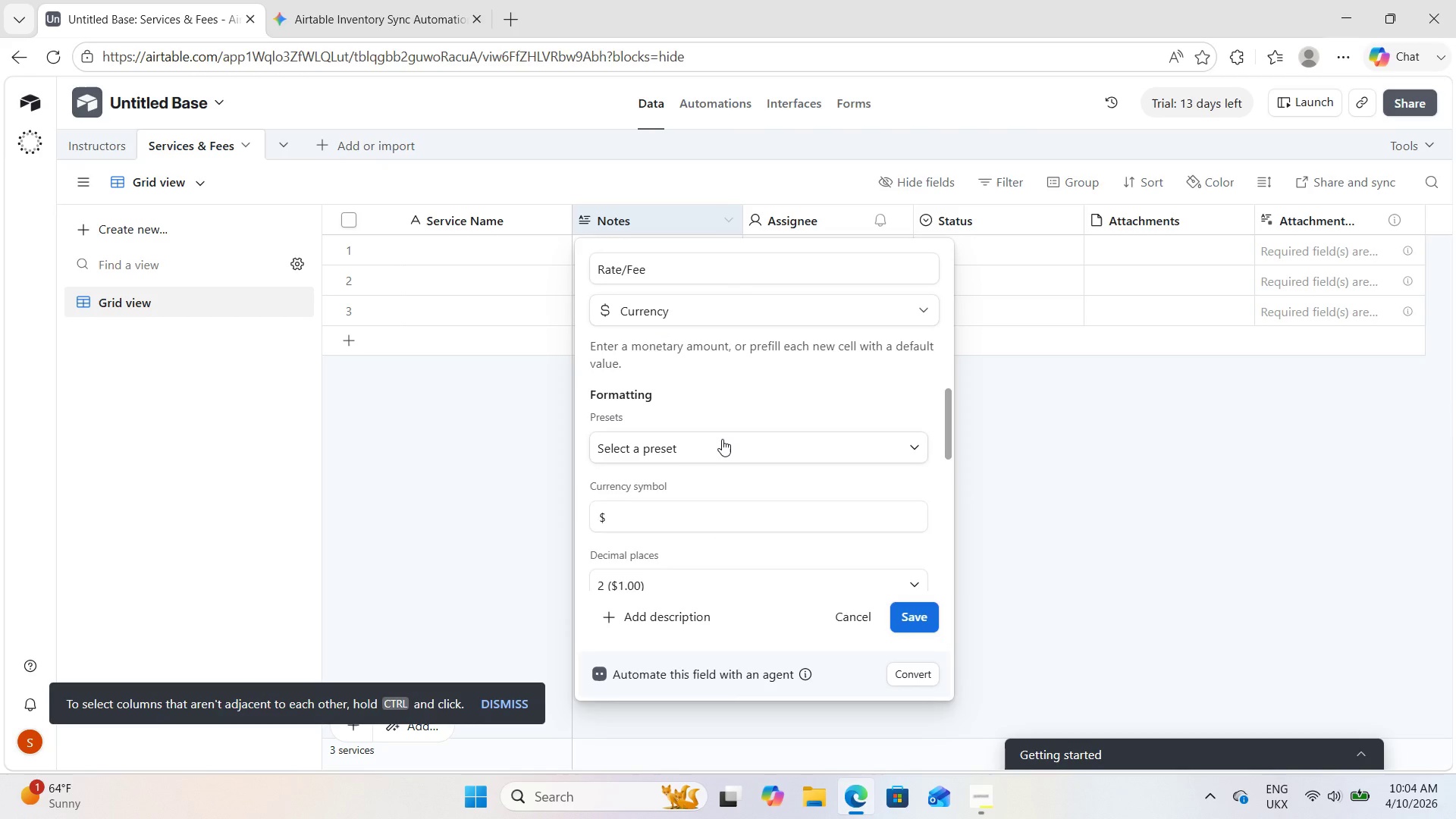 
left_click([722, 439])
 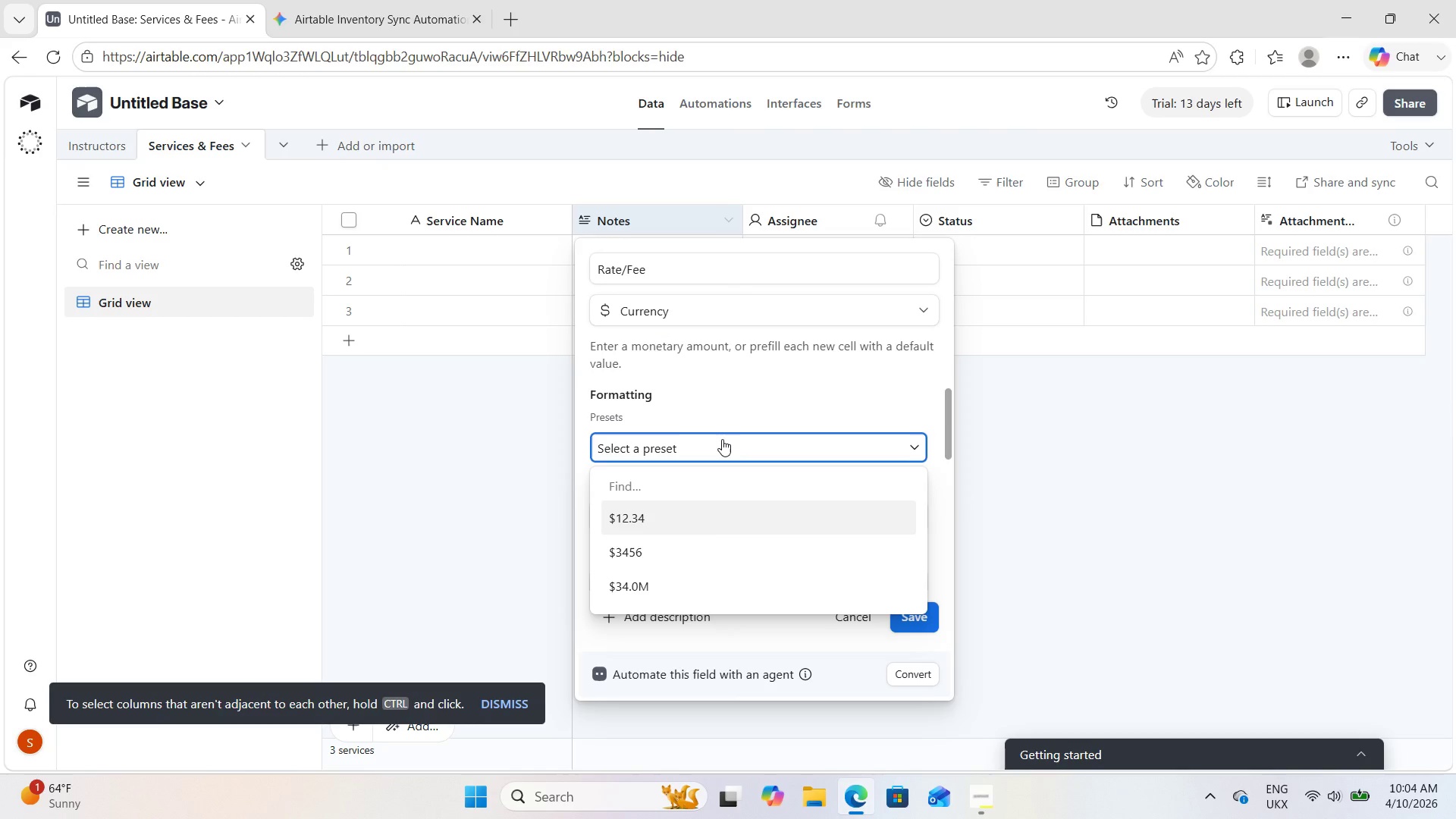 
left_click([722, 439])
 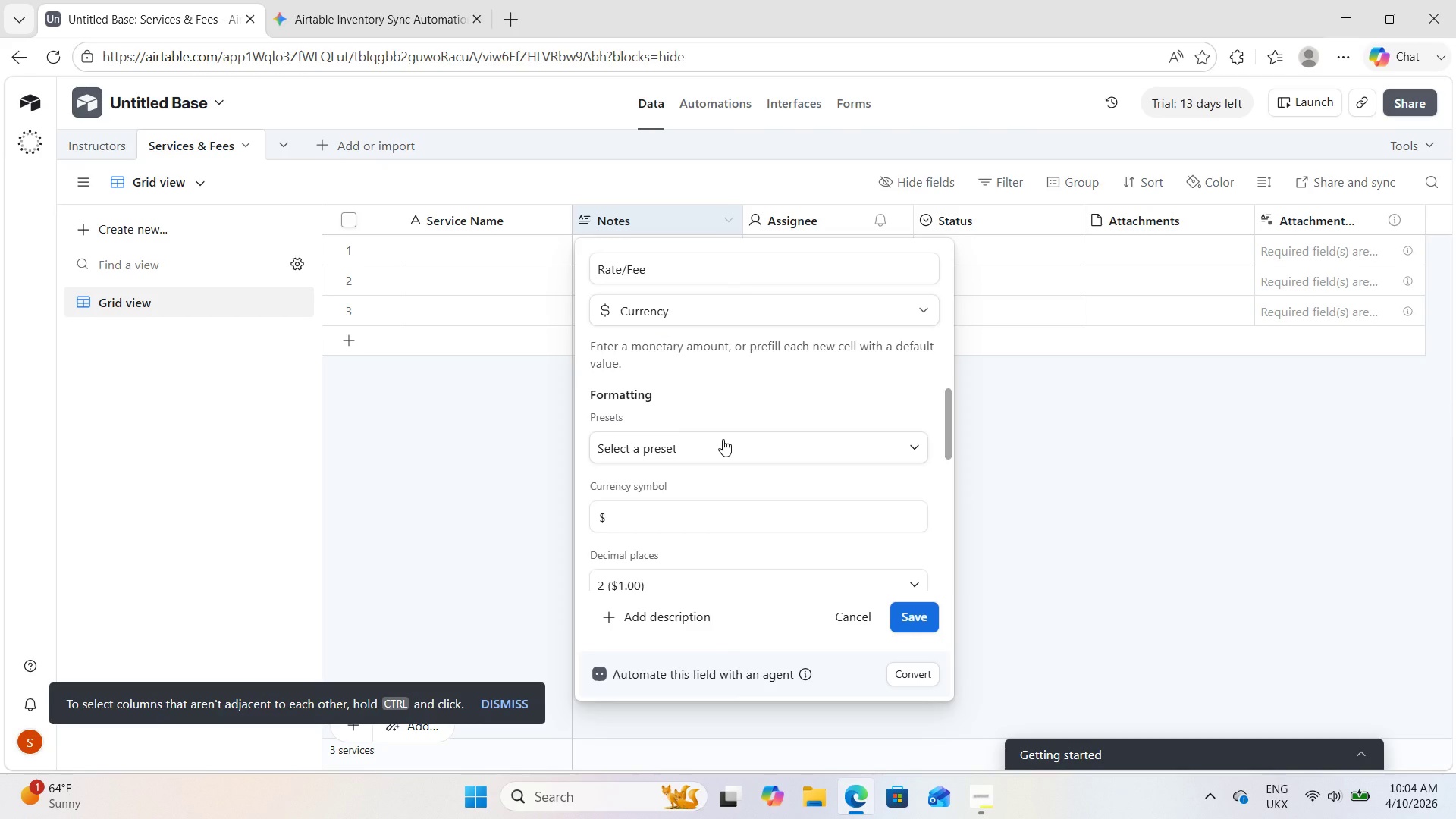 
scroll: coordinate [737, 497], scroll_direction: down, amount: 4.0
 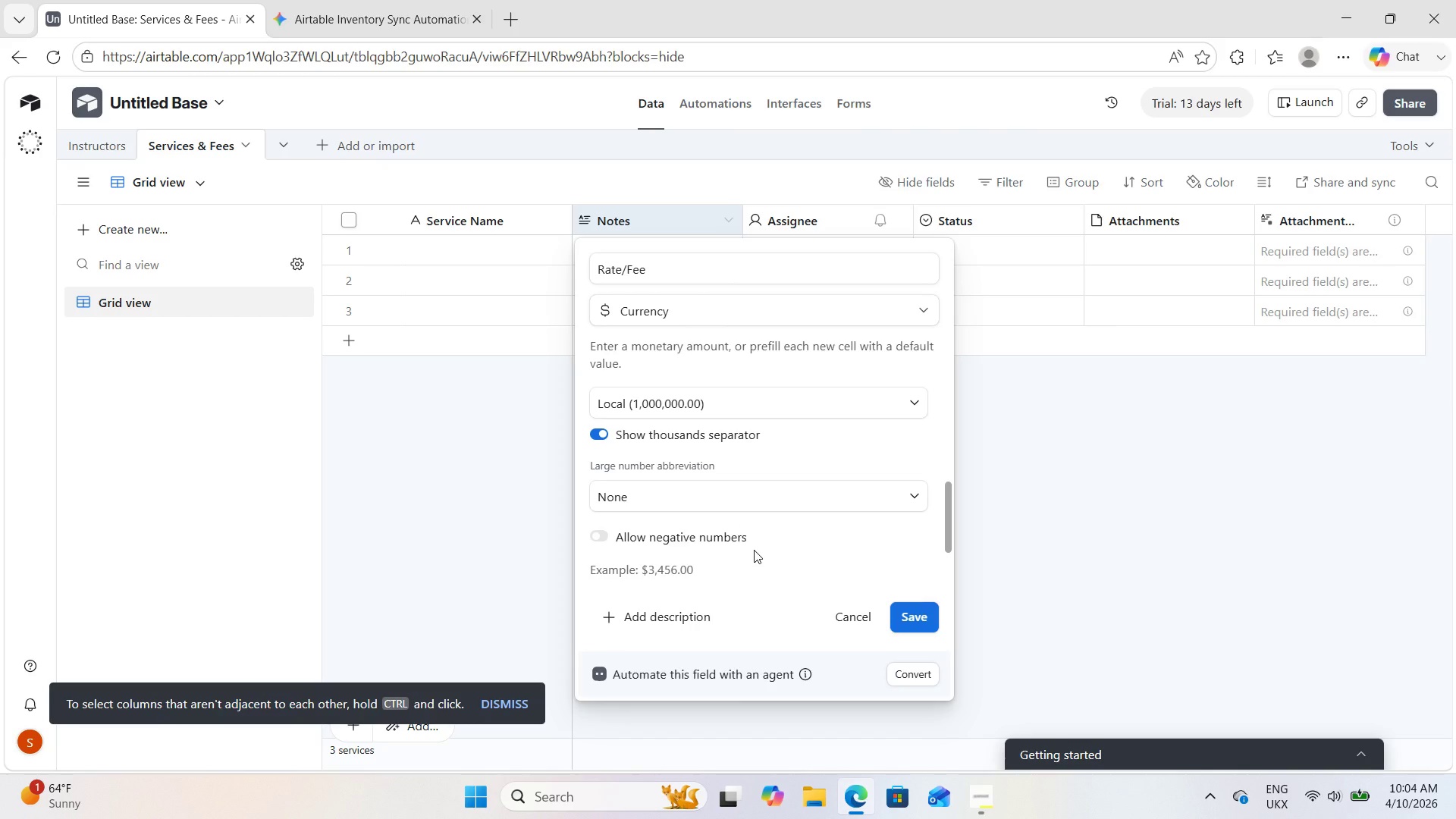 
scroll: coordinate [754, 550], scroll_direction: up, amount: 1.0
 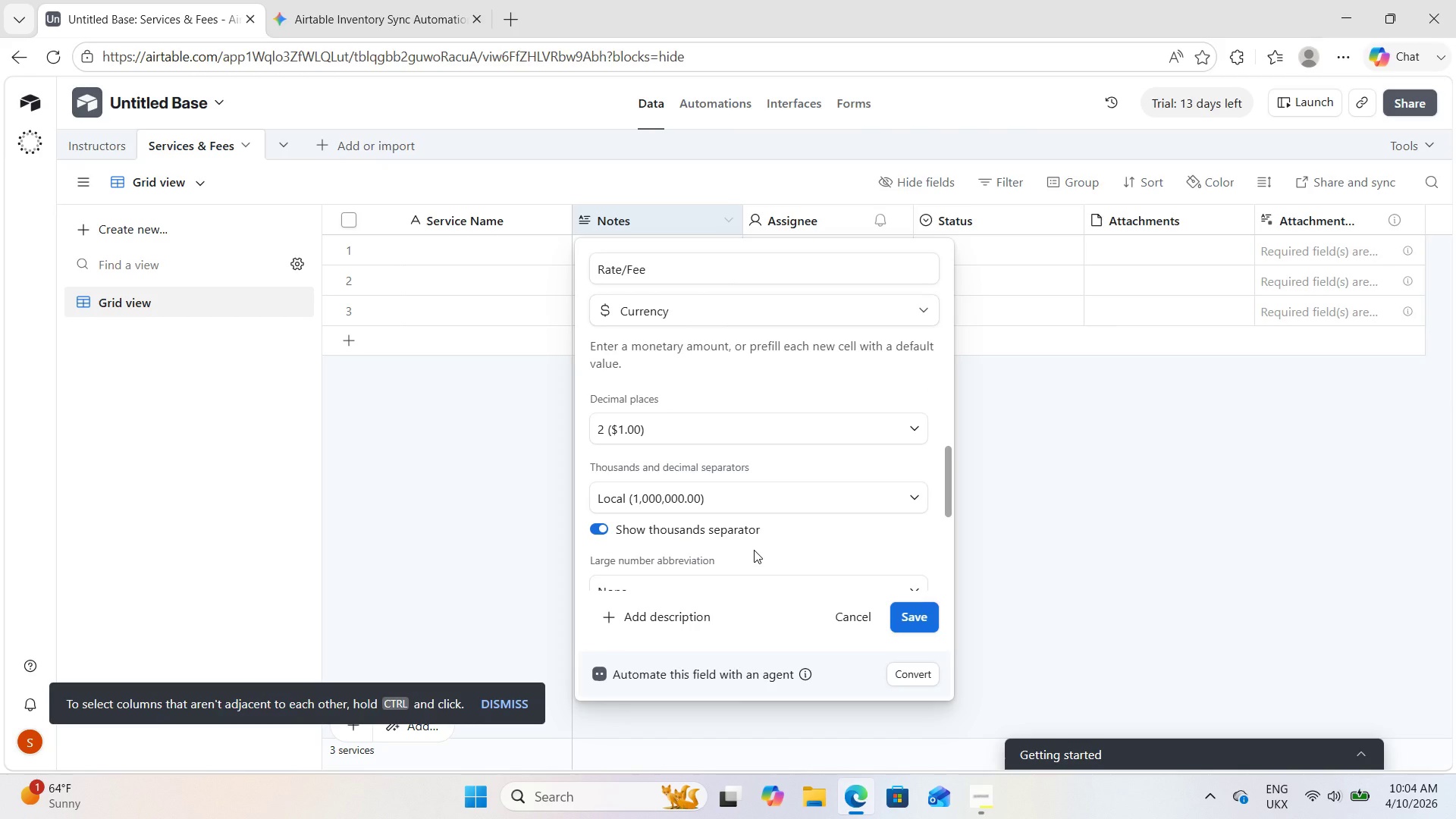 
scroll: coordinate [754, 550], scroll_direction: none, amount: 0.0
 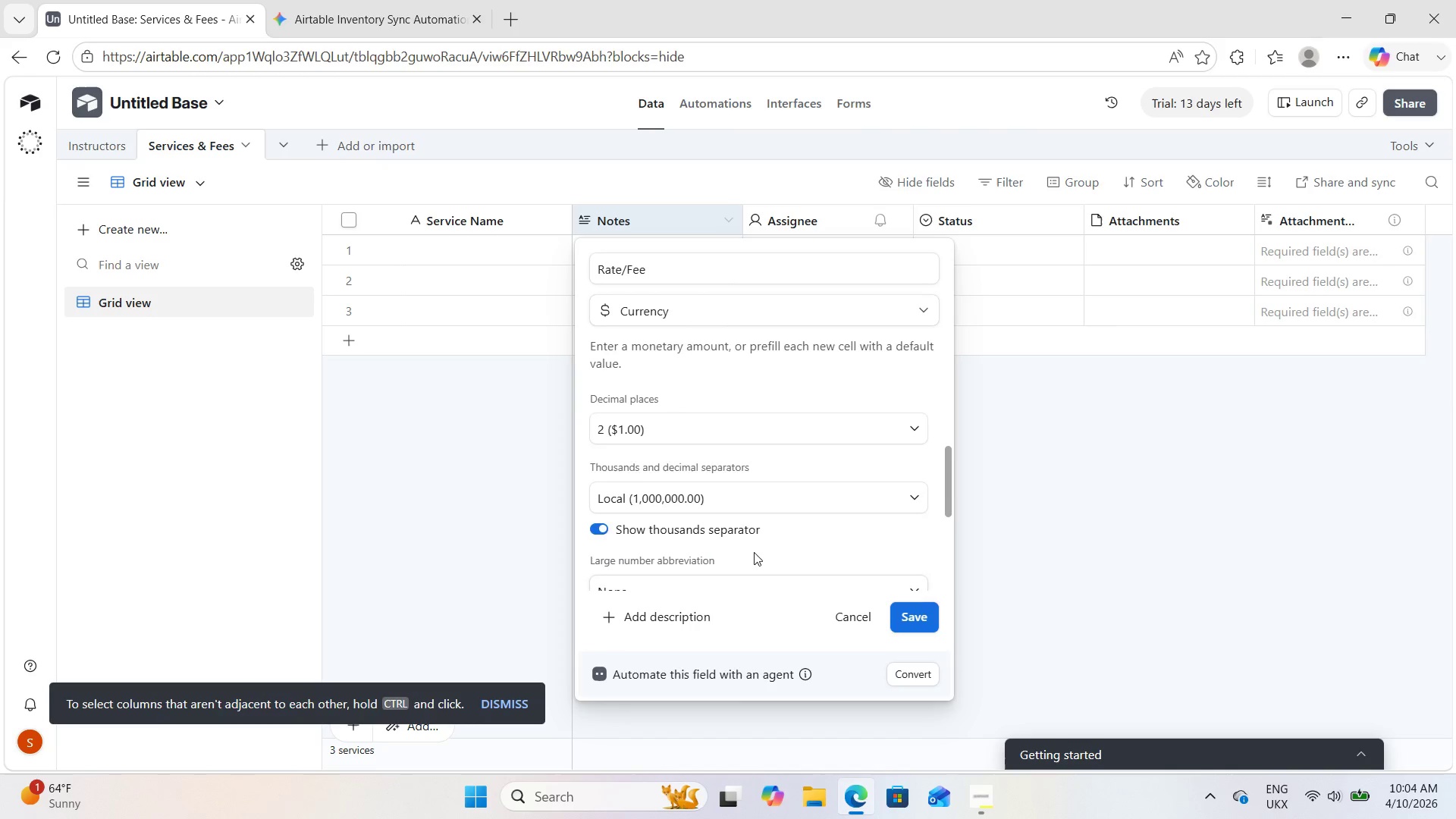 
scroll: coordinate [754, 552], scroll_direction: up, amount: 1.0
 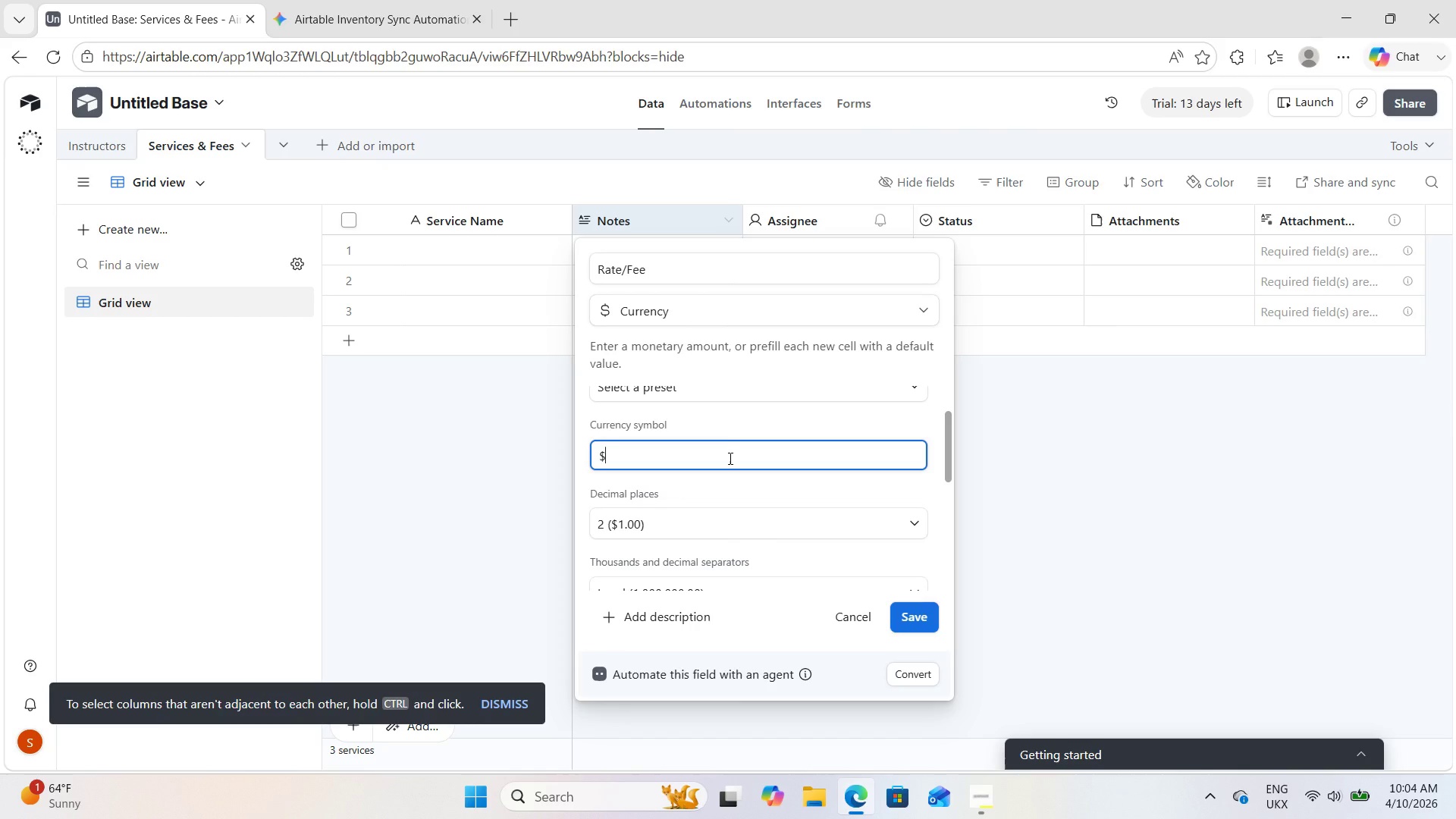 
left_click([735, 500])
 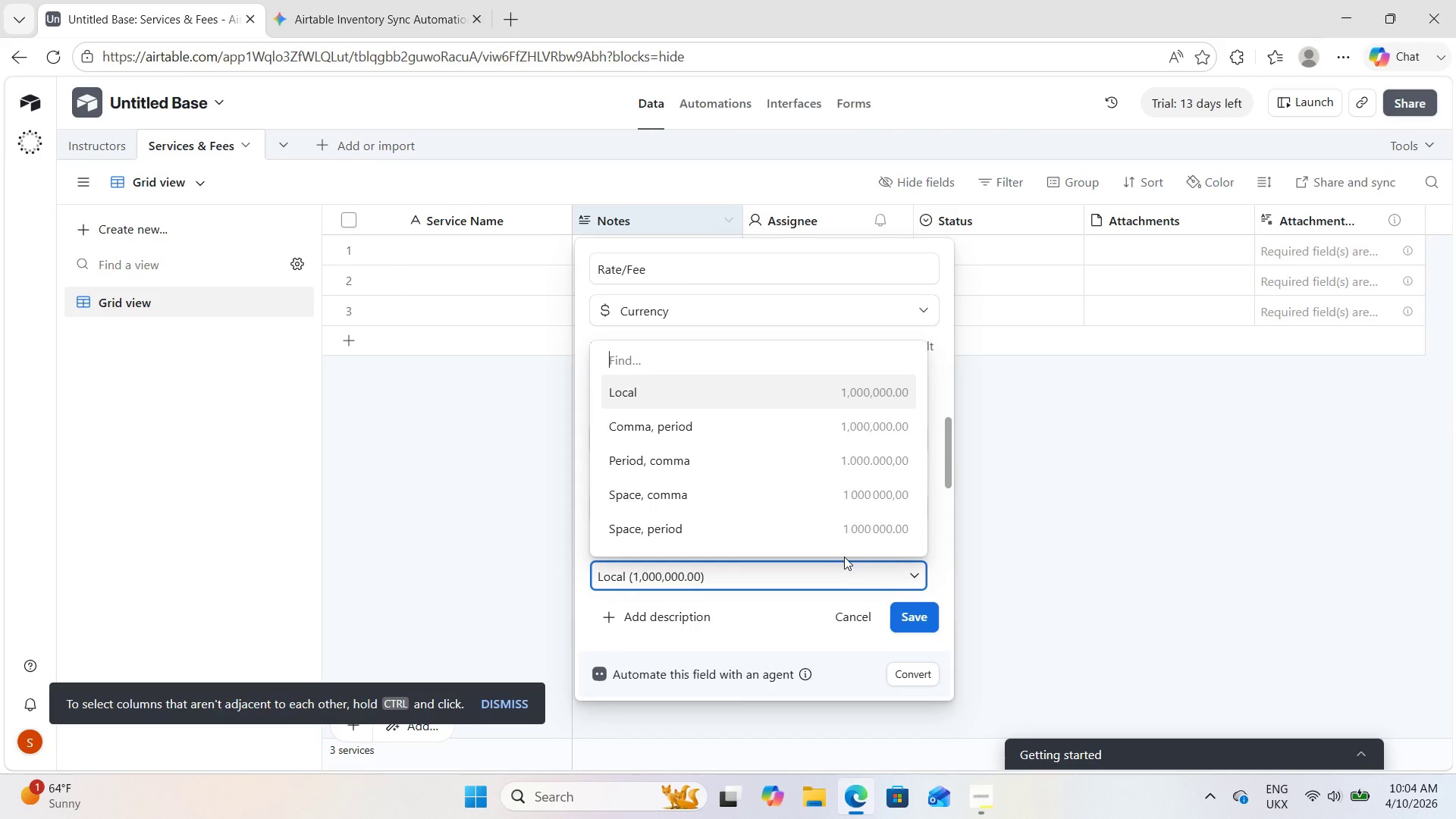 
left_click([1028, 484])
 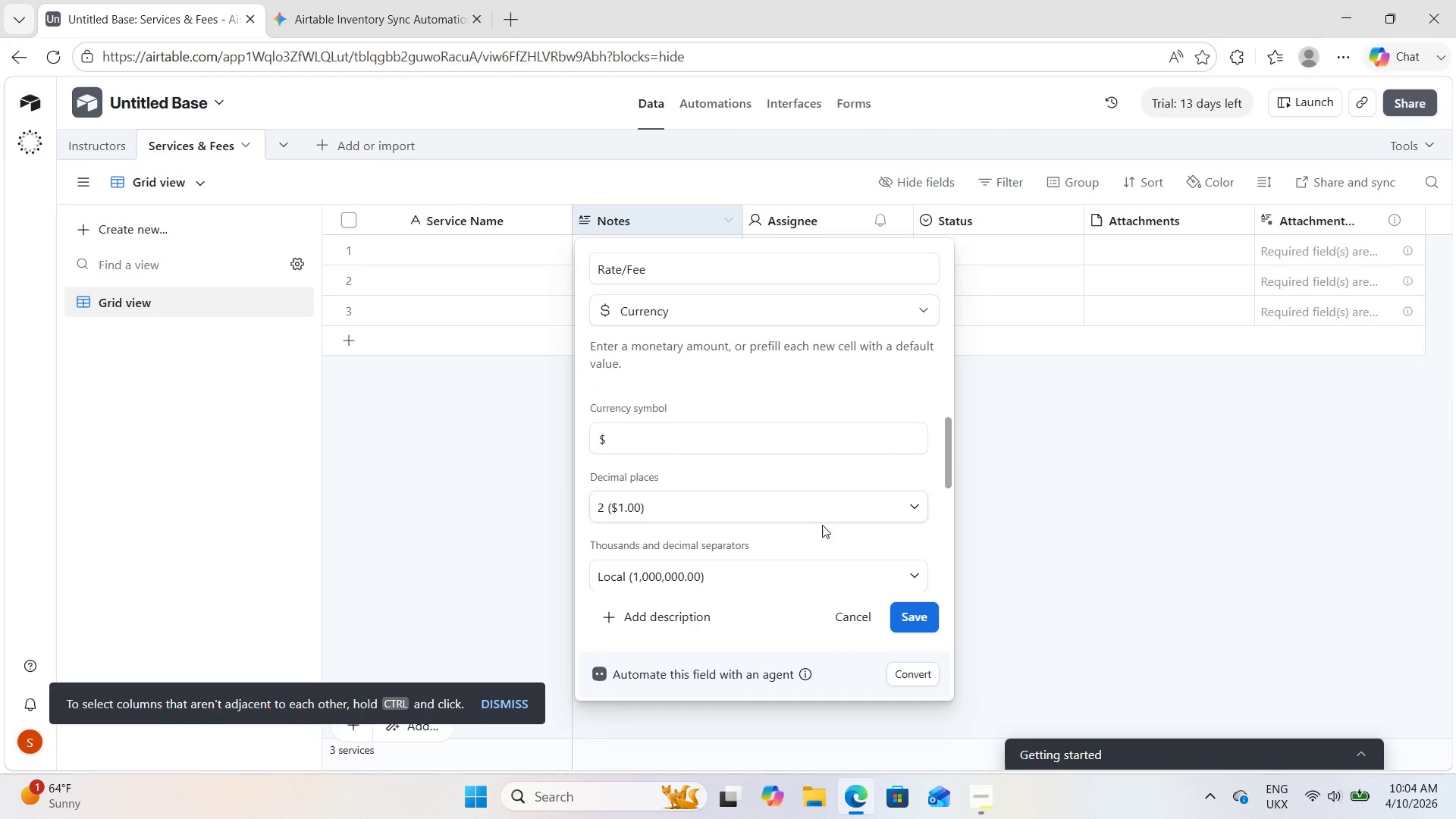 
scroll: coordinate [816, 529], scroll_direction: down, amount: 2.0
 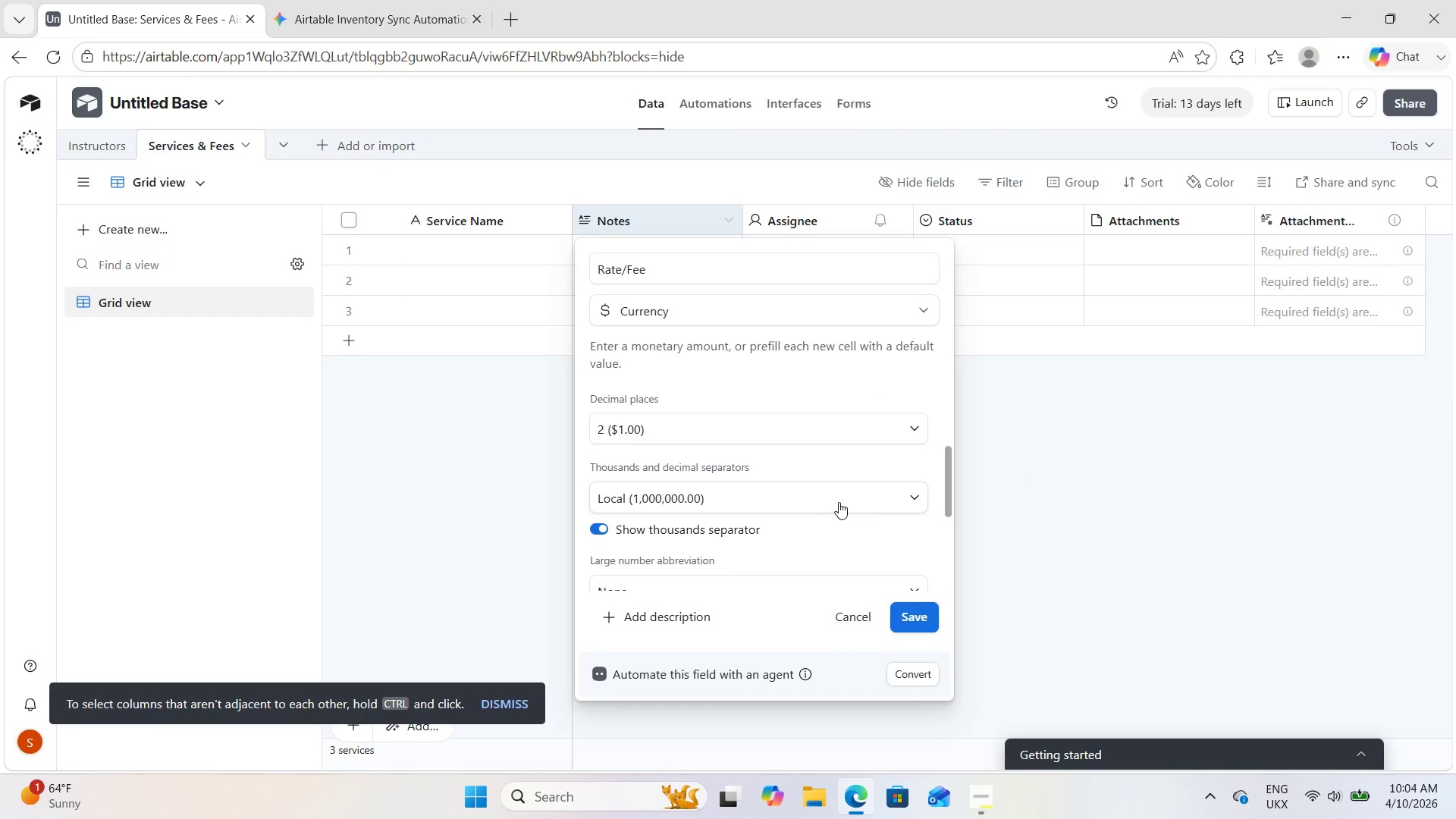 
left_click([839, 502])
 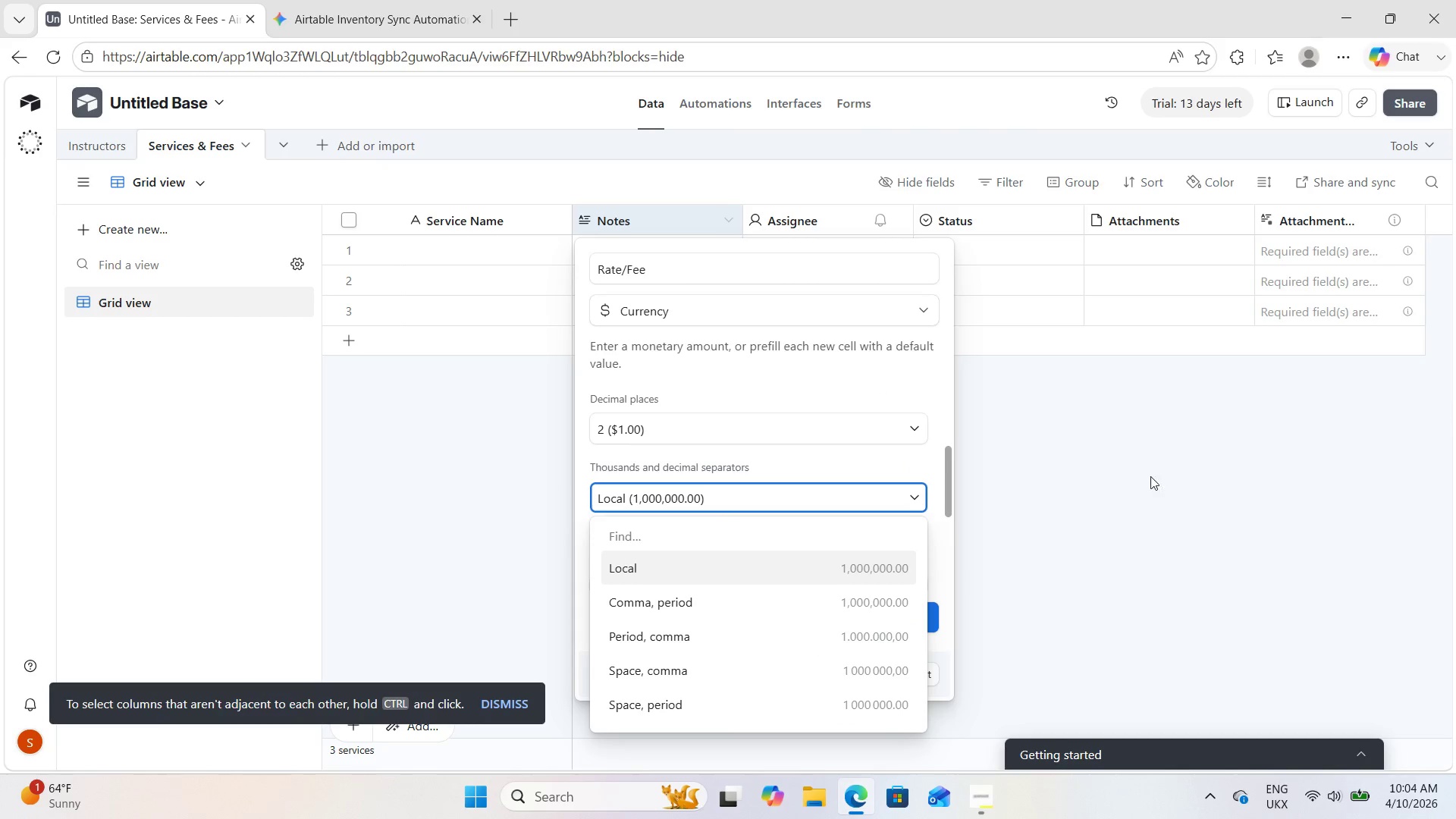 
left_click([1160, 476])
 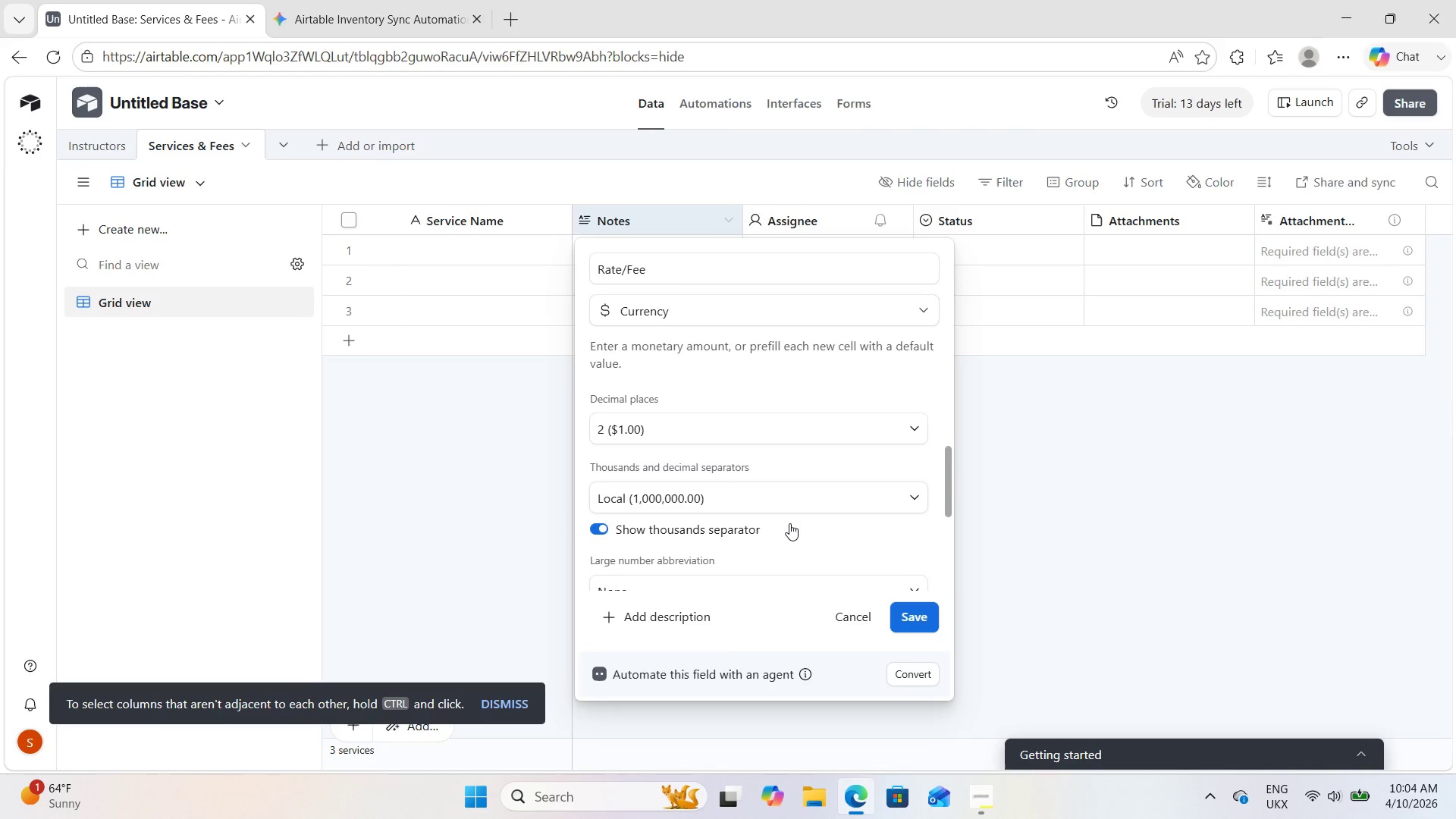 
scroll: coordinate [789, 523], scroll_direction: down, amount: 3.0
 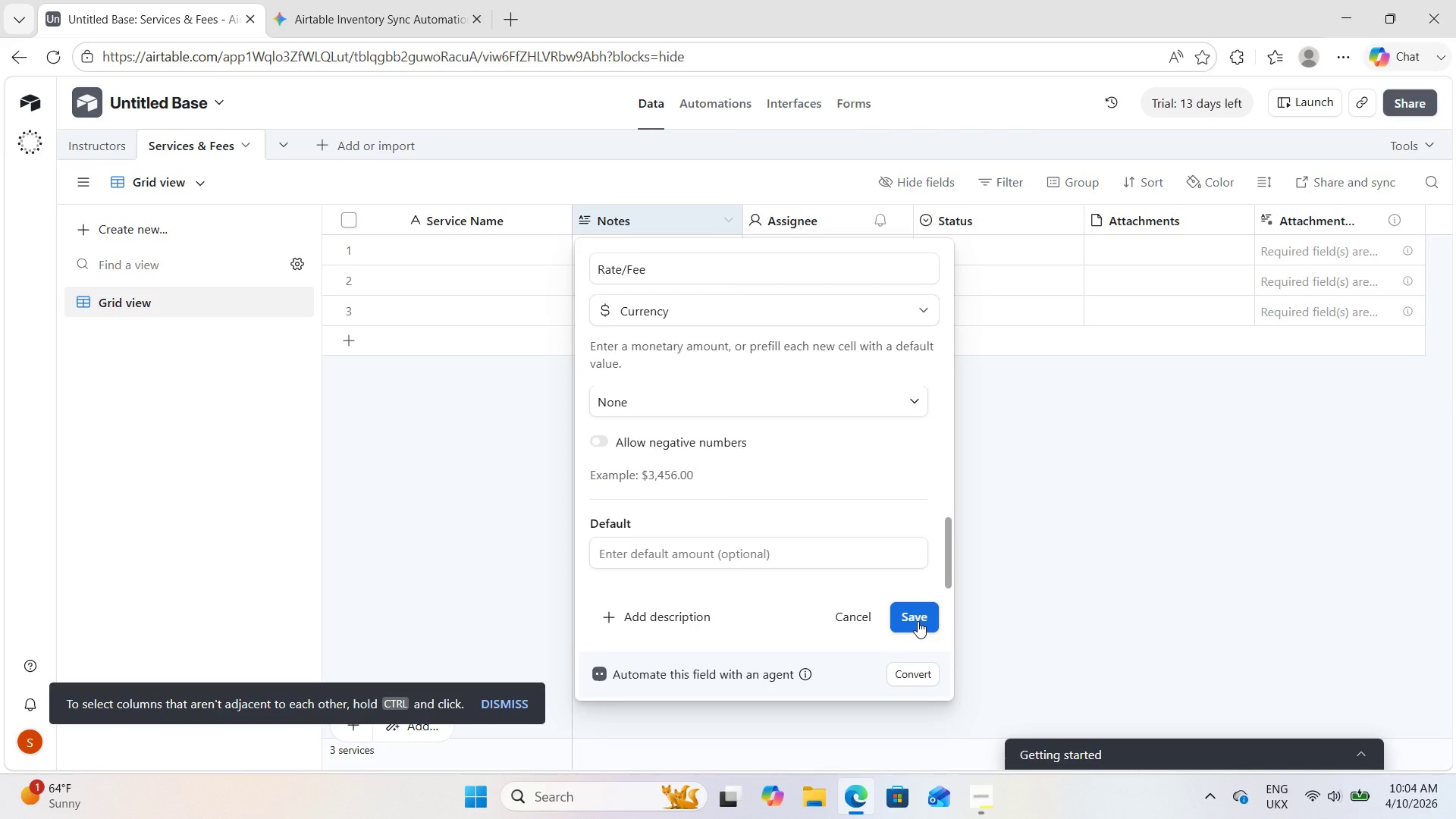 
left_click([918, 621])
 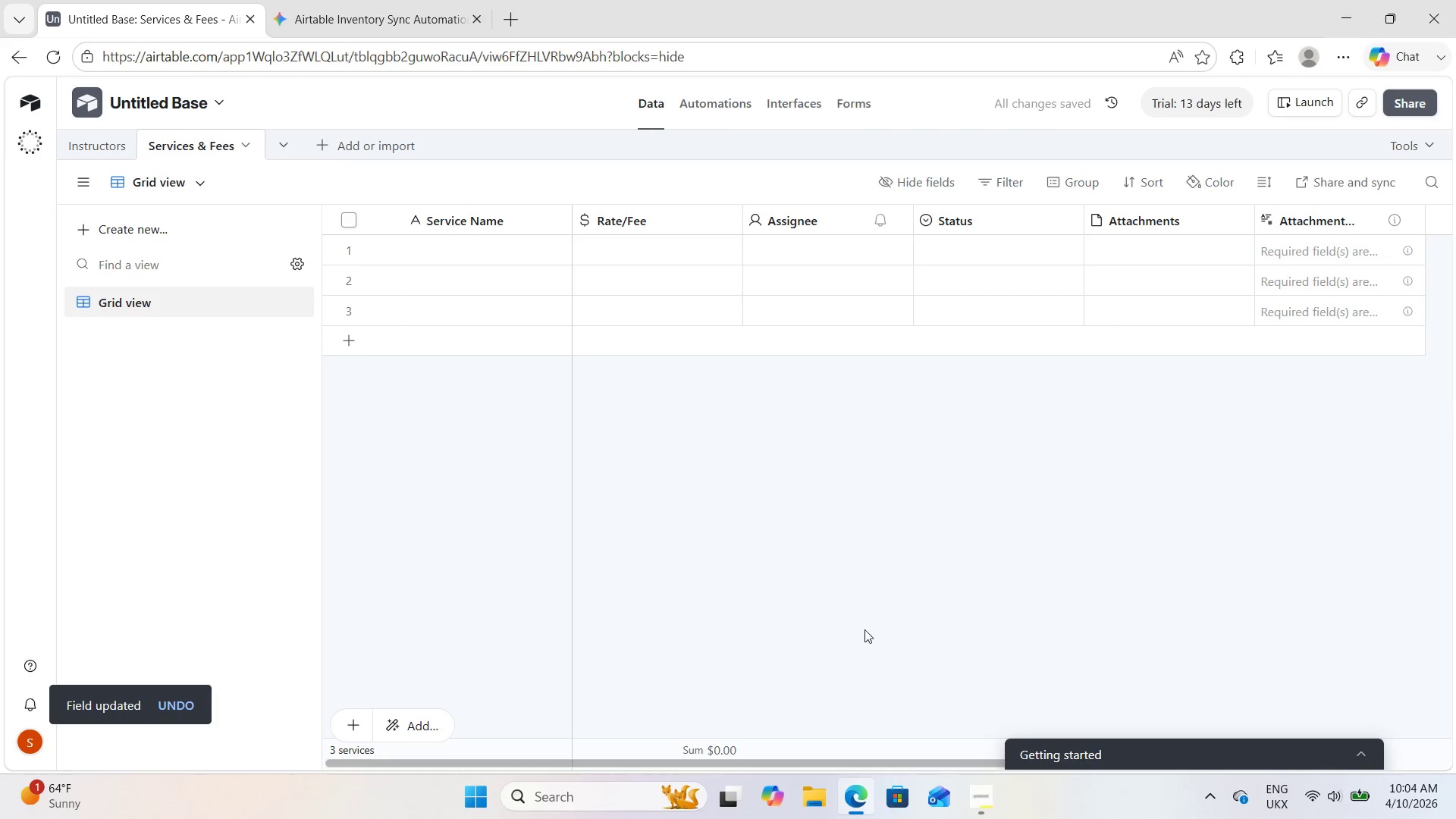 
right_click([800, 219])
 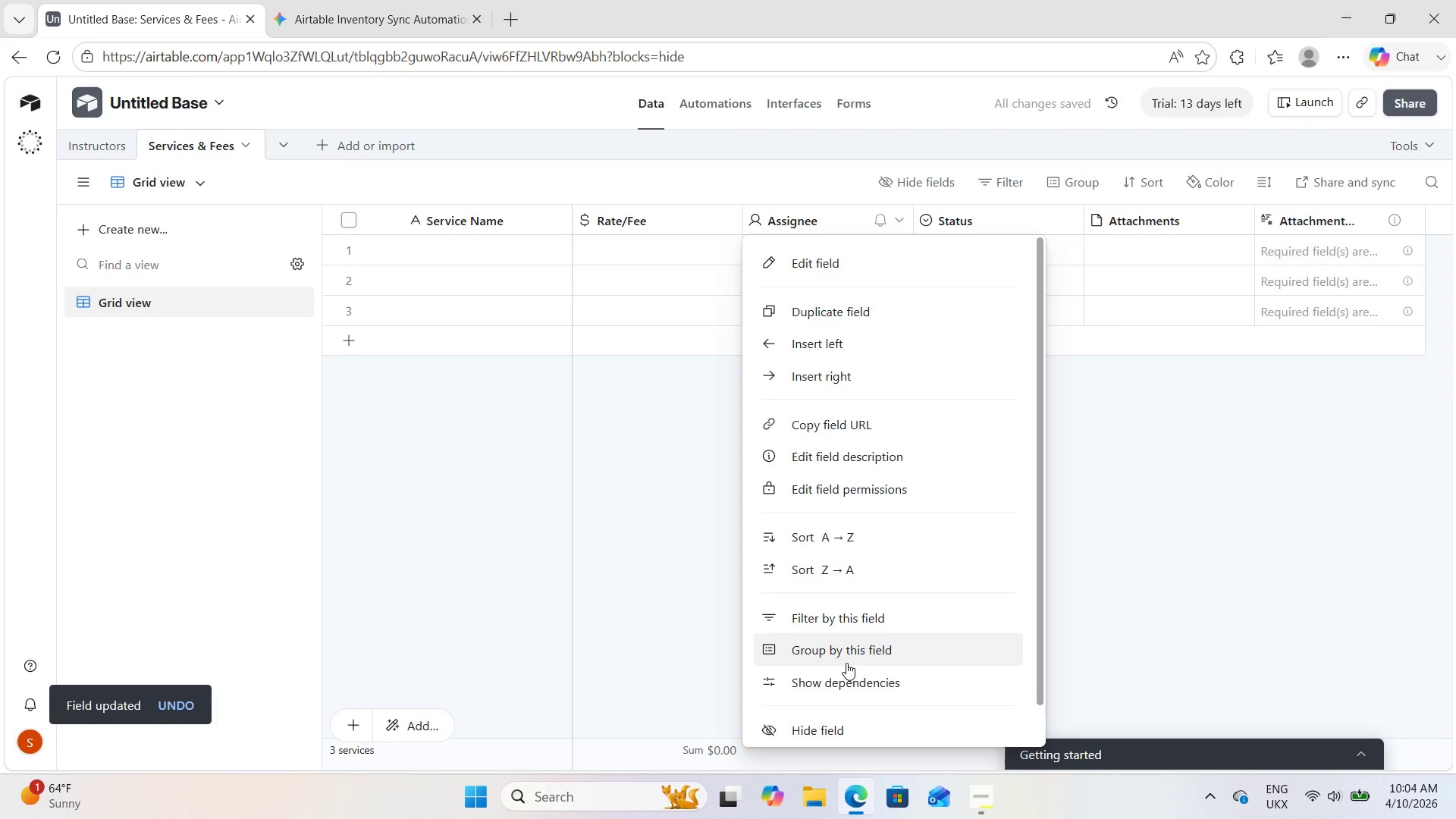 
scroll: coordinate [839, 664], scroll_direction: down, amount: 8.0
 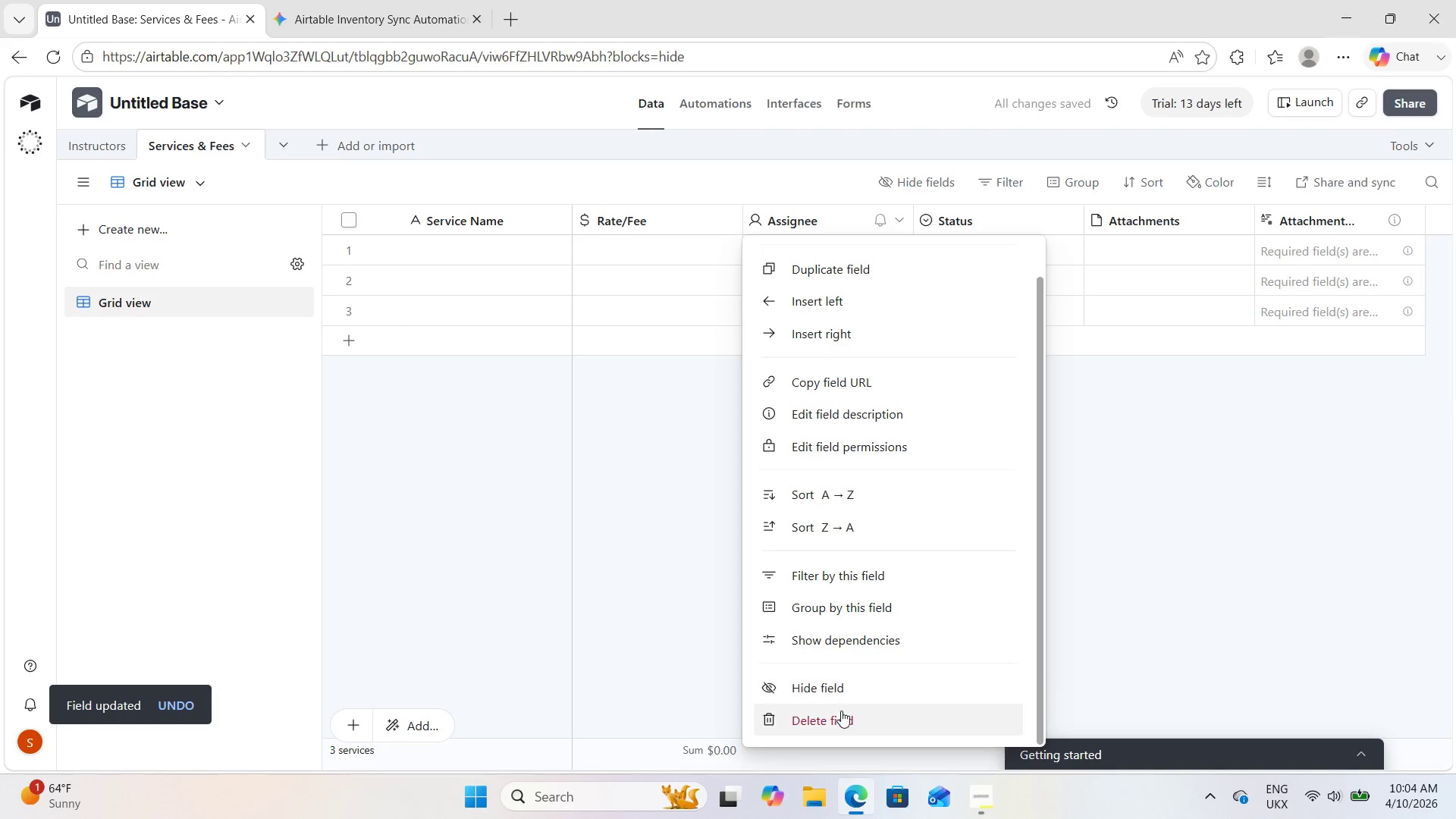 
left_click([842, 713])
 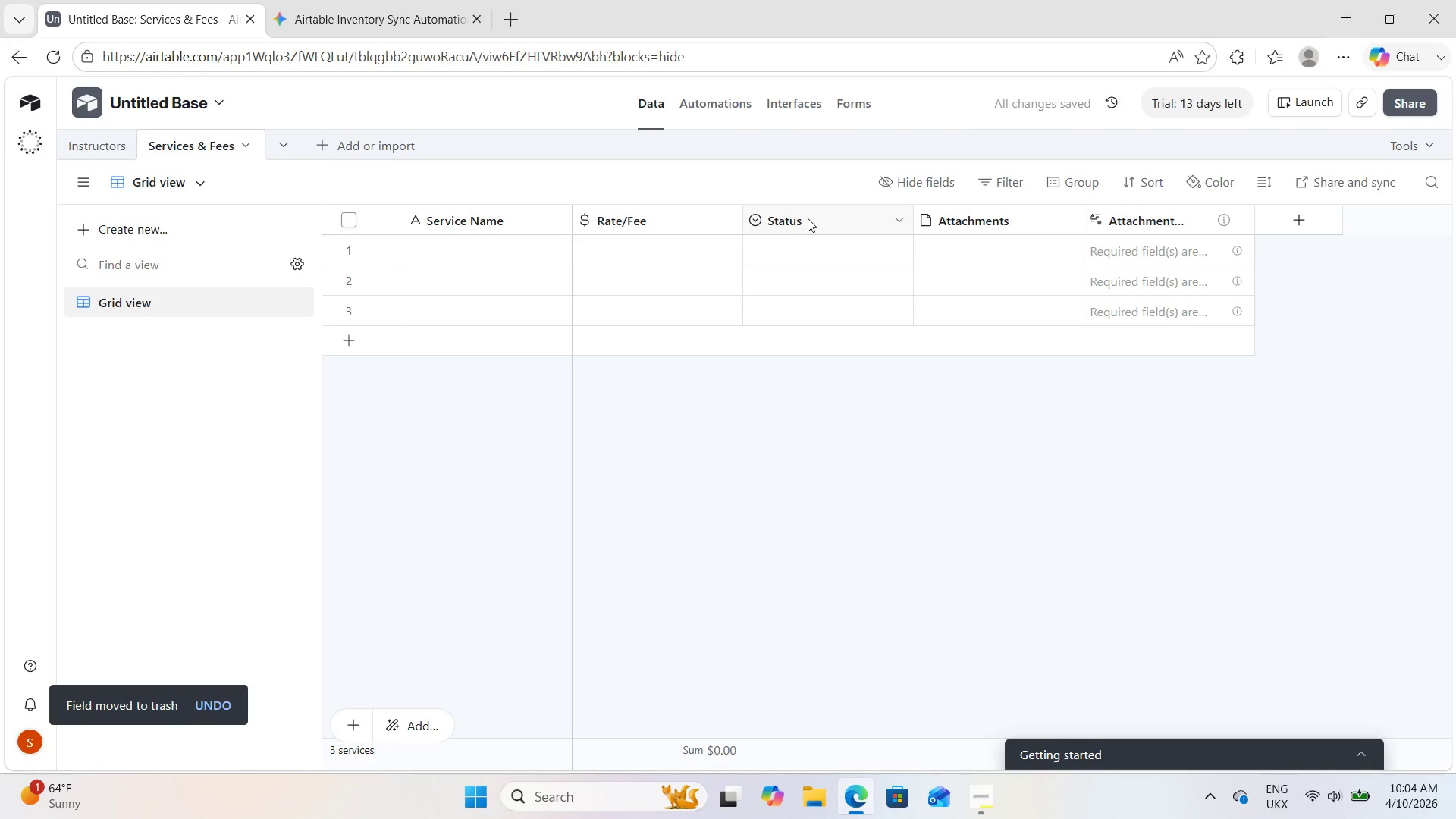 
right_click([811, 218])
 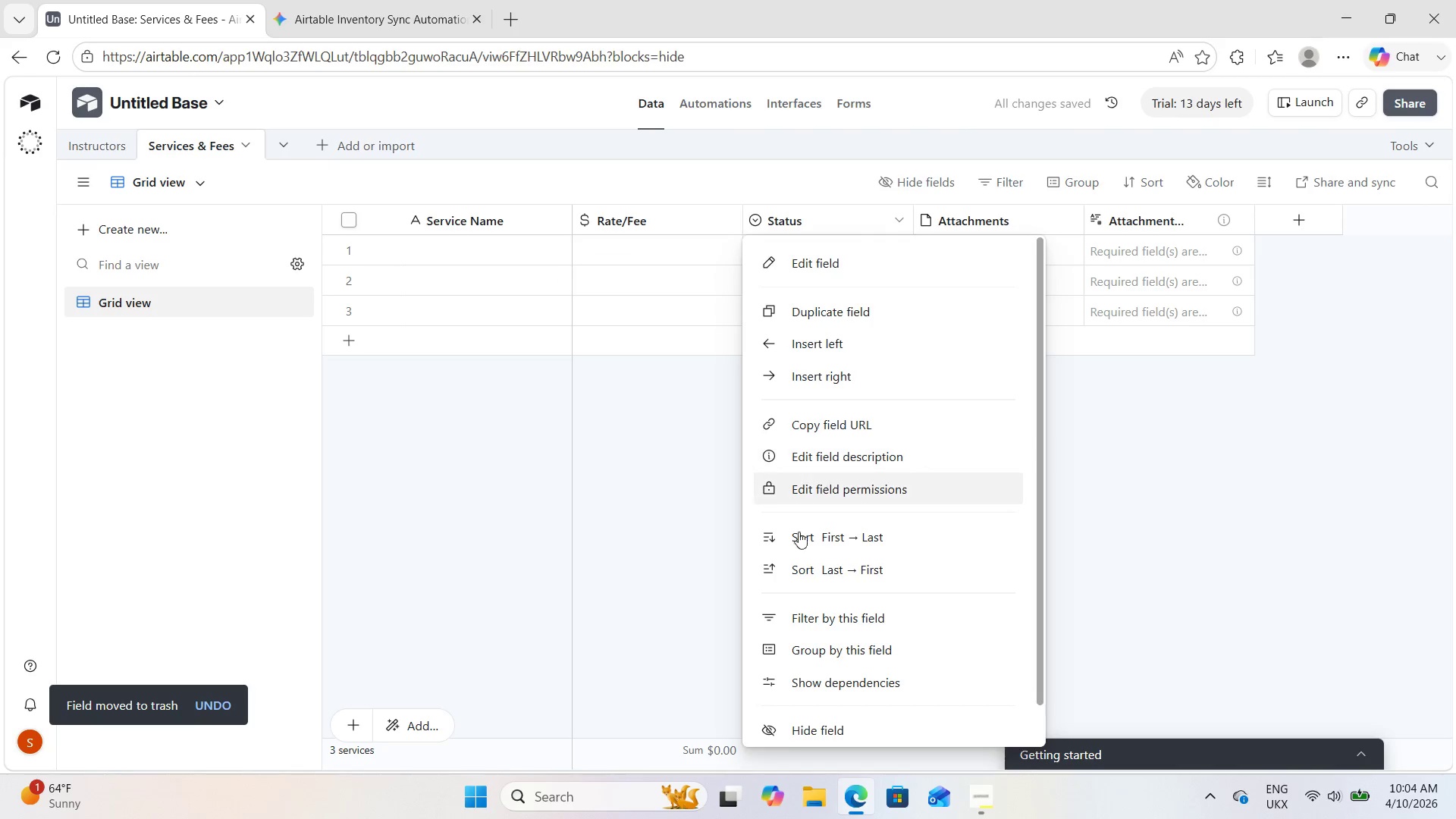 
scroll: coordinate [789, 557], scroll_direction: up, amount: 1.0
 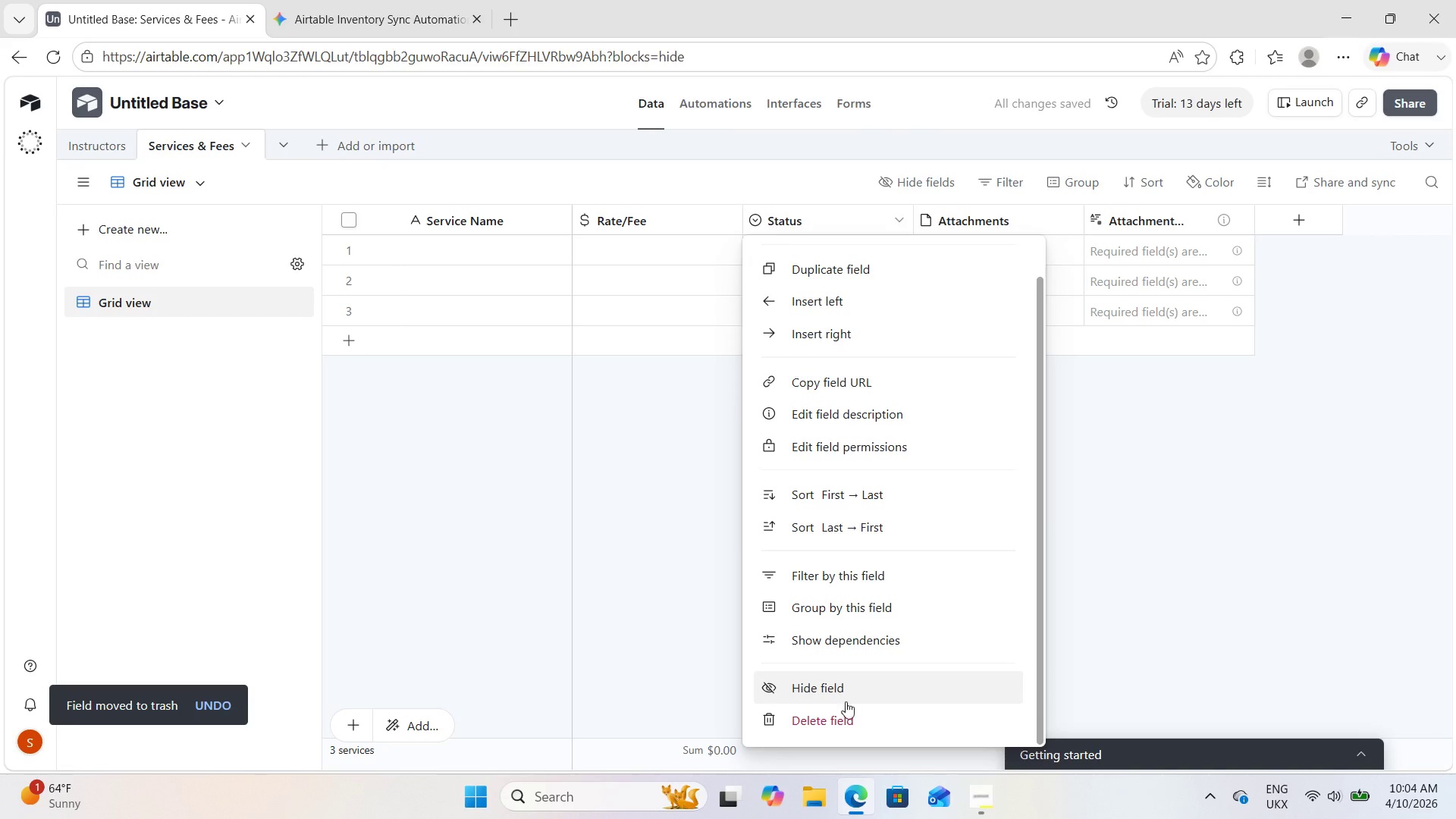 
left_click([846, 706])
 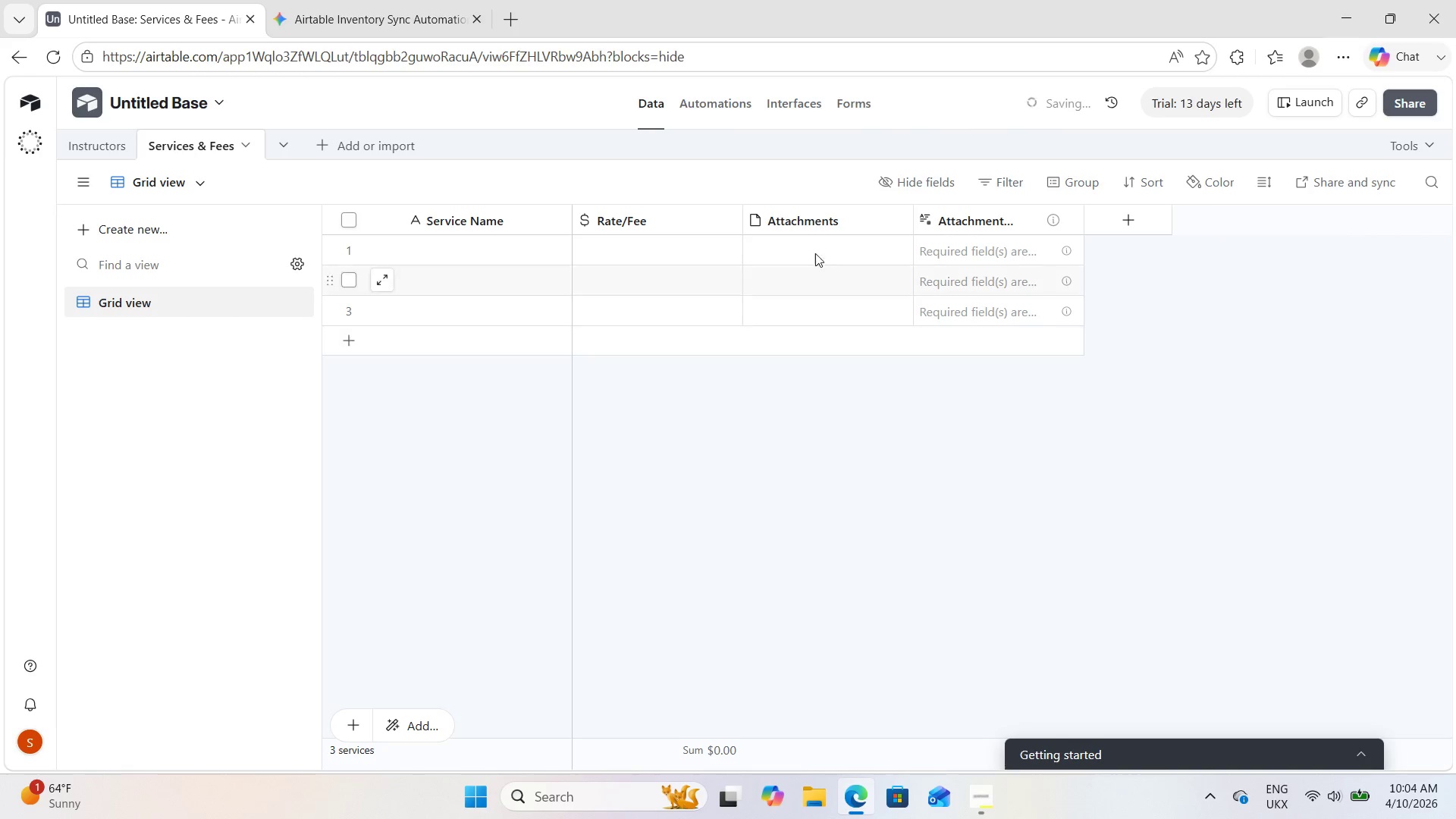 
right_click([815, 231])
 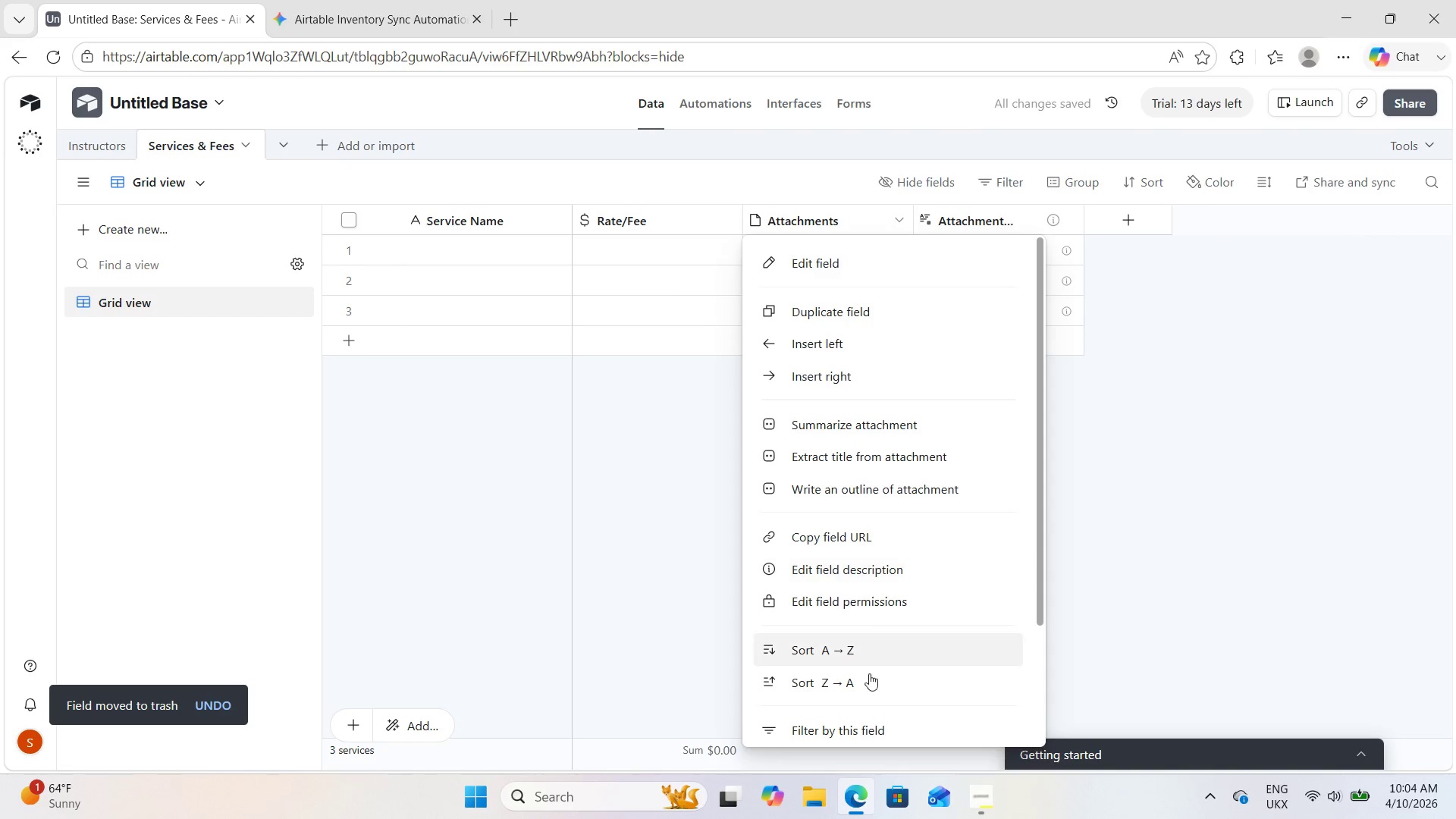 
scroll: coordinate [862, 685], scroll_direction: down, amount: 6.0
 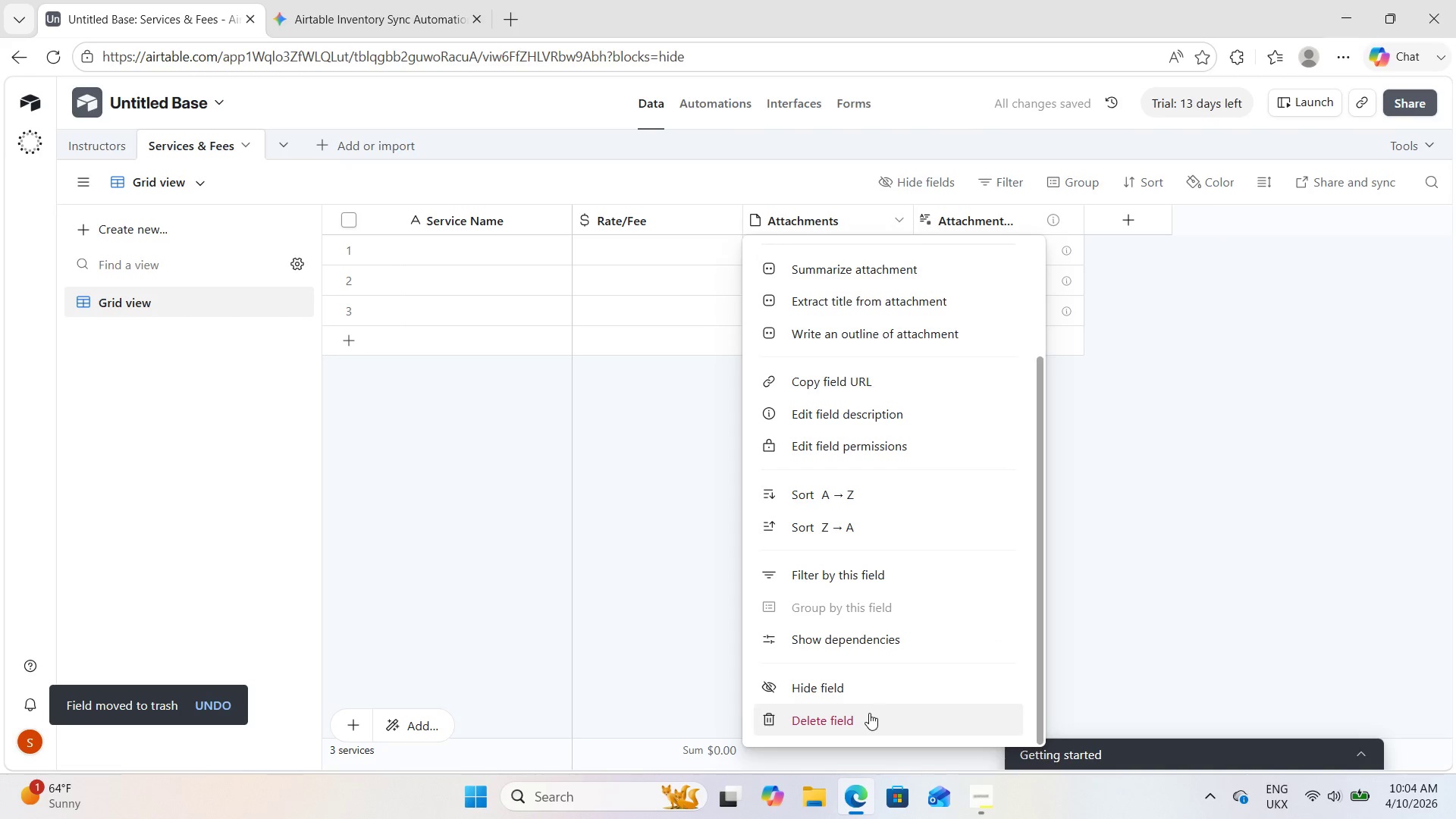 
left_click([869, 713])
 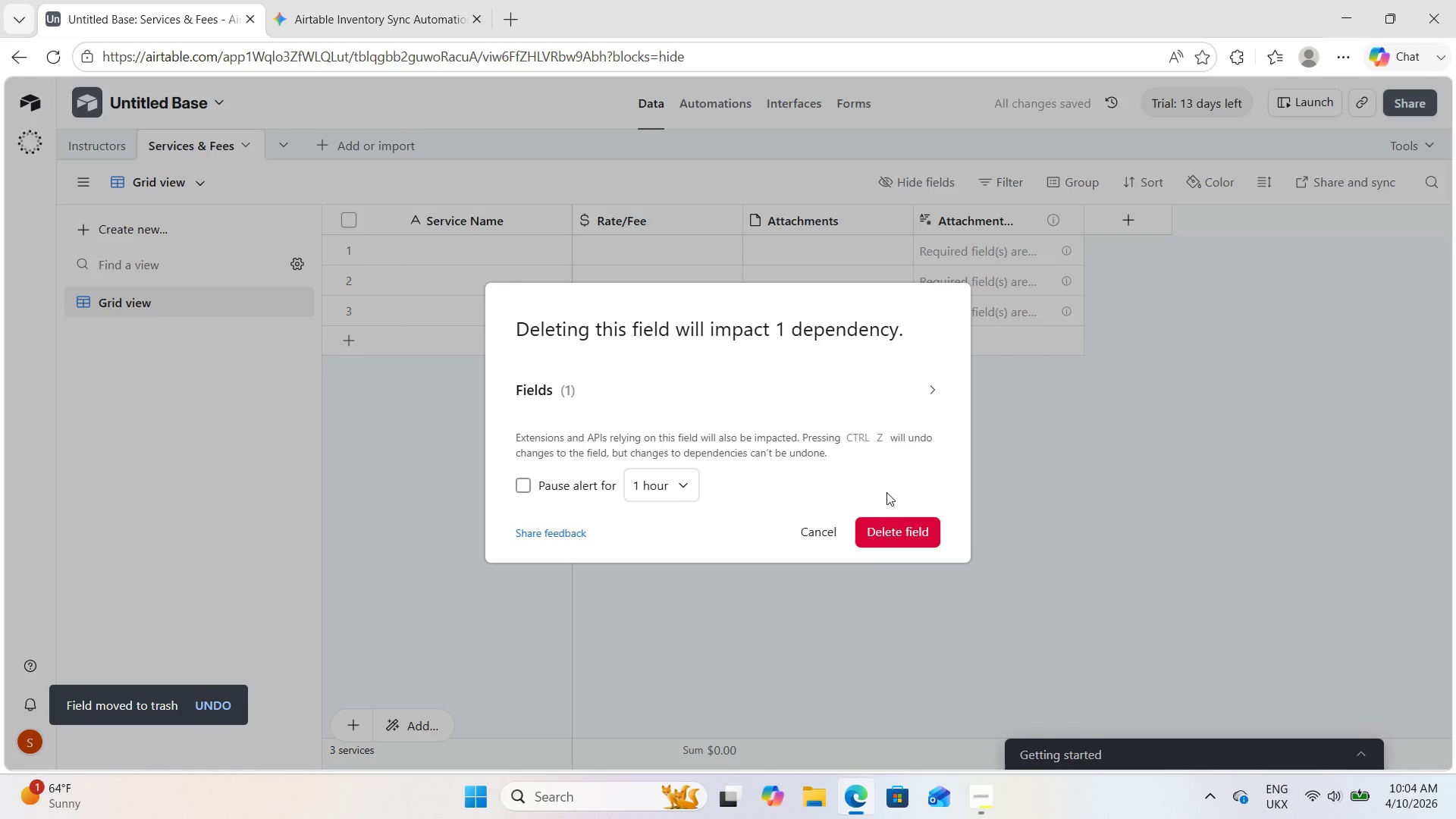 
left_click([893, 532])
 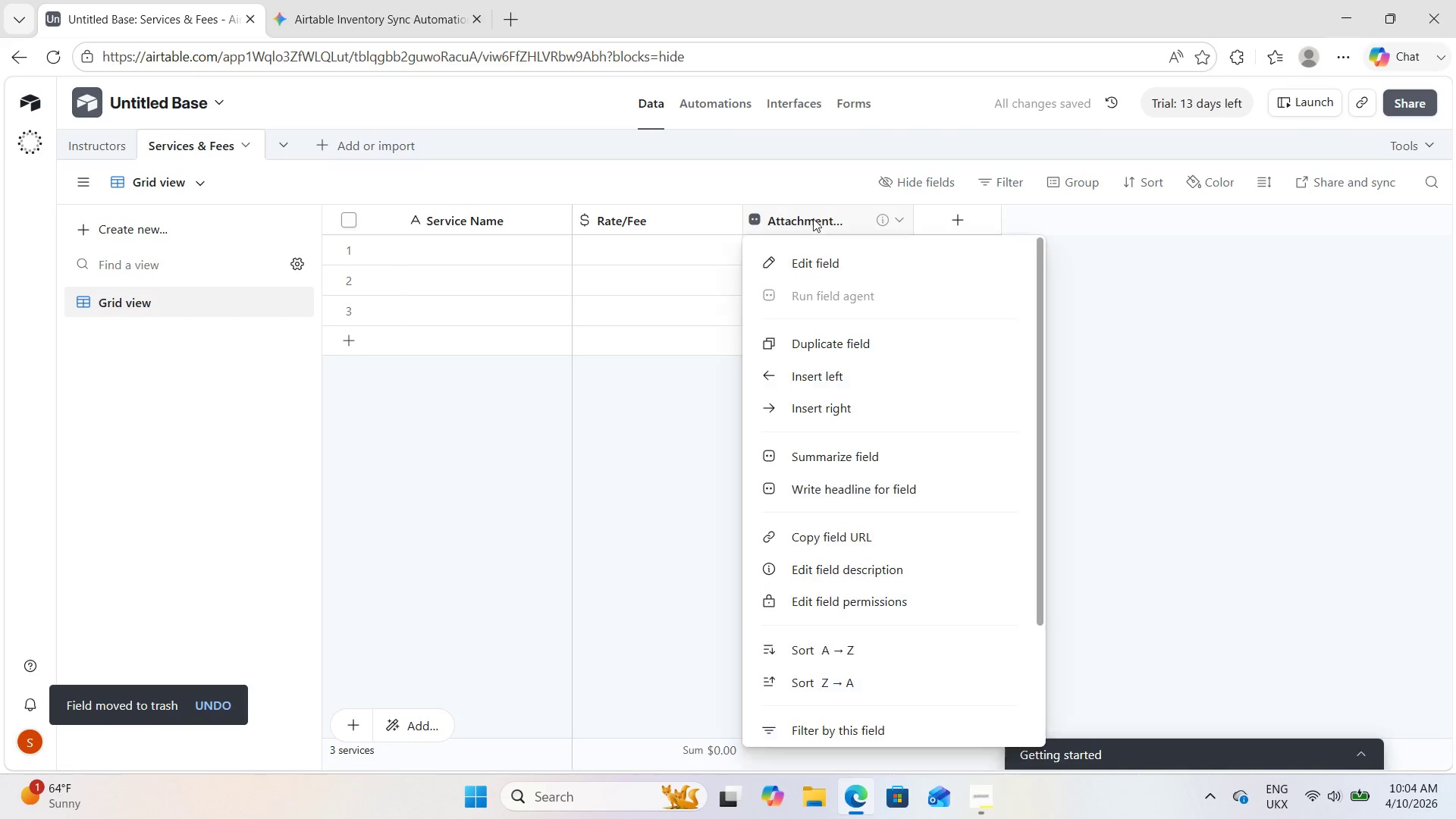 
scroll: coordinate [811, 517], scroll_direction: down, amount: 7.0
 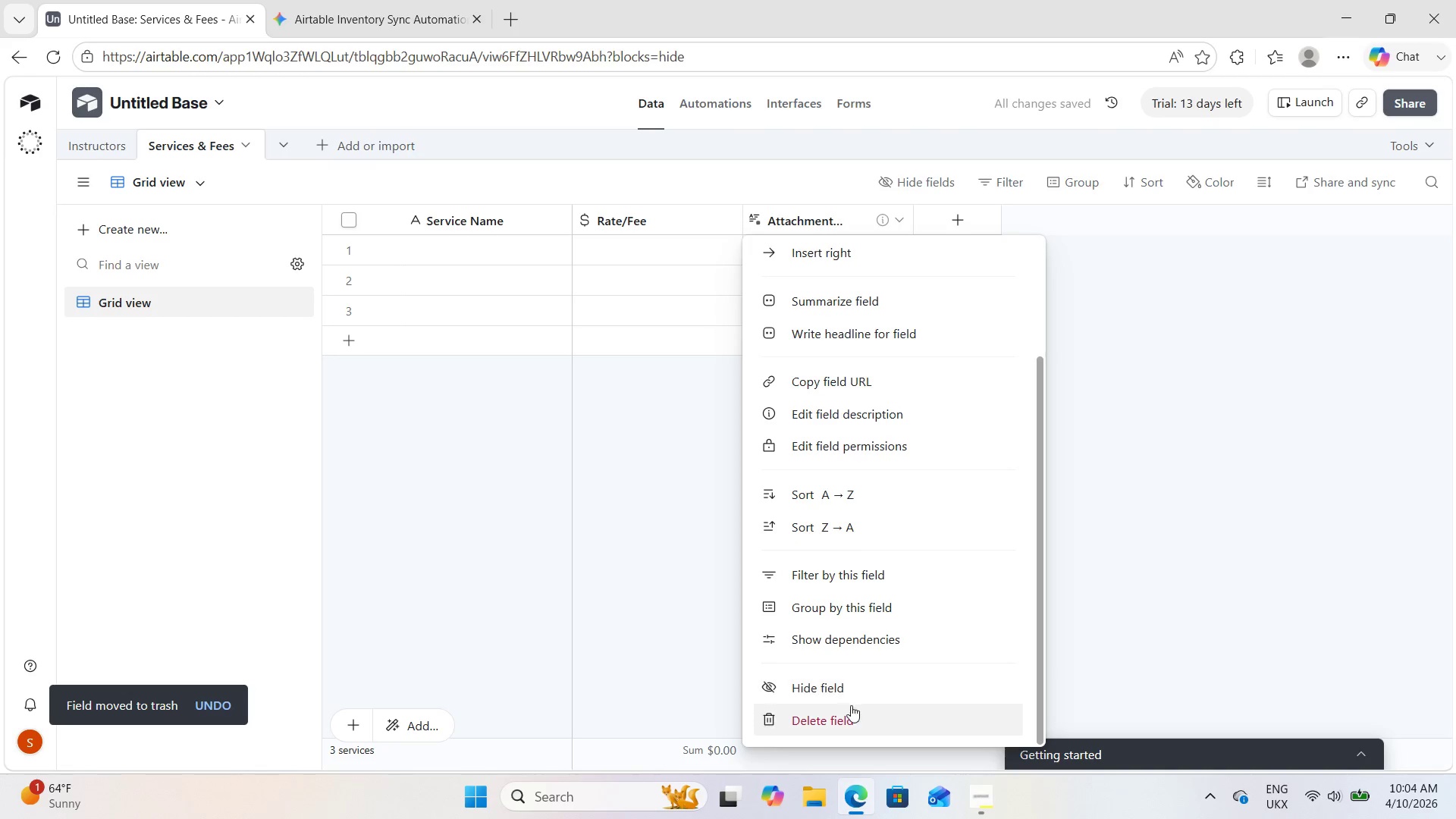 
left_click([851, 705])
 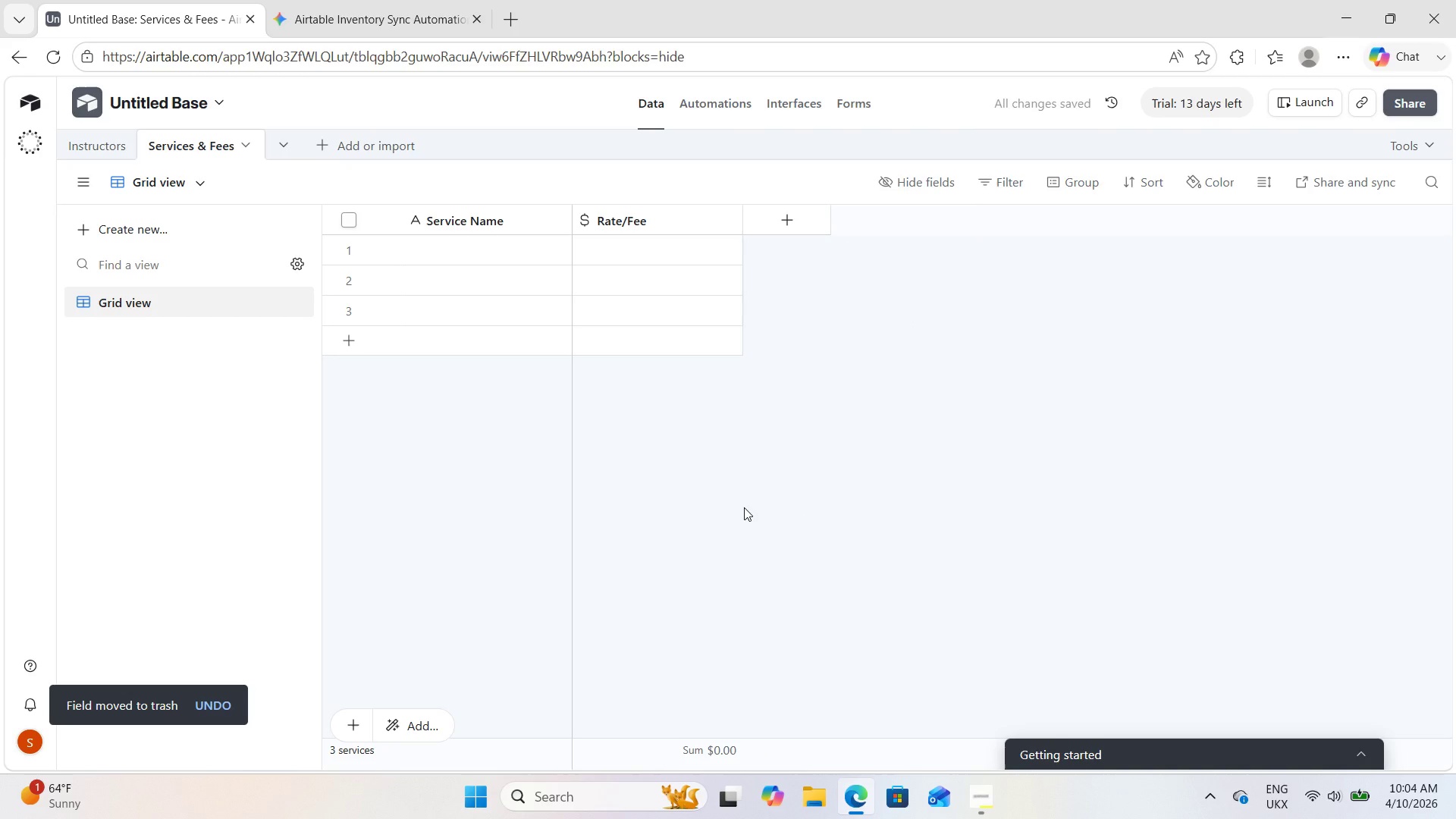 
double_click([431, 246])
 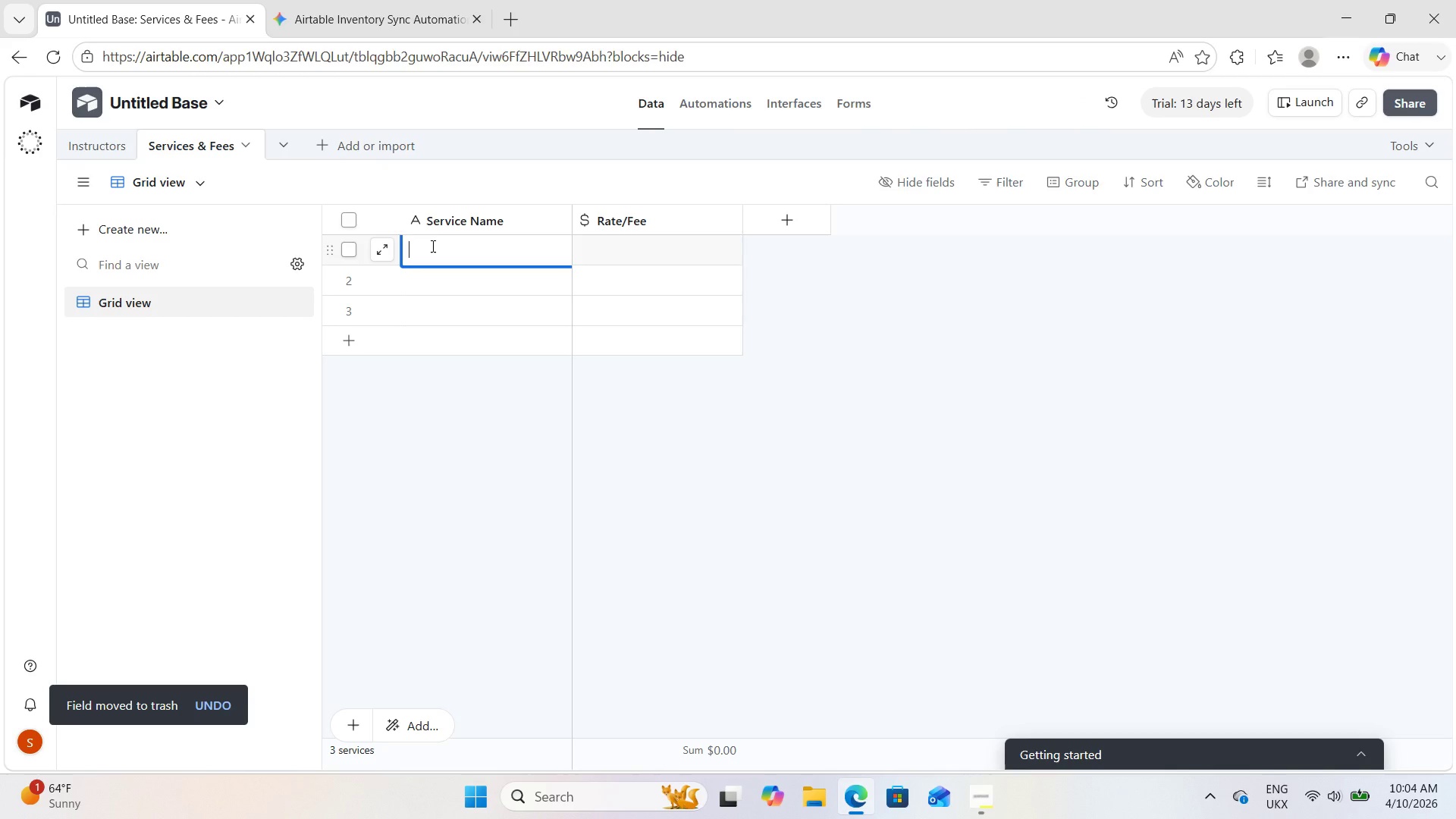 
type(Studio B Floor Fee)
 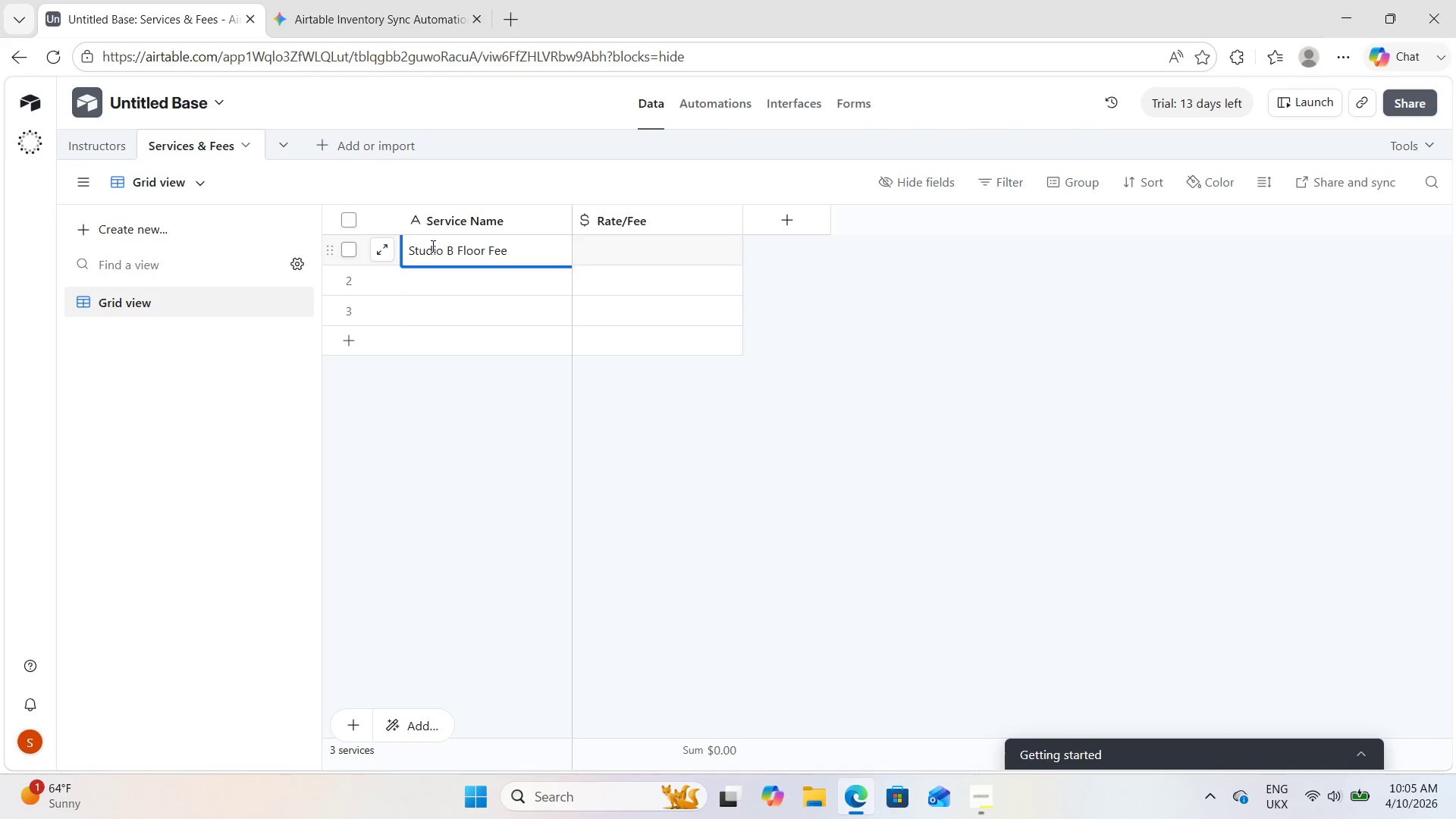 
left_click([628, 249])
 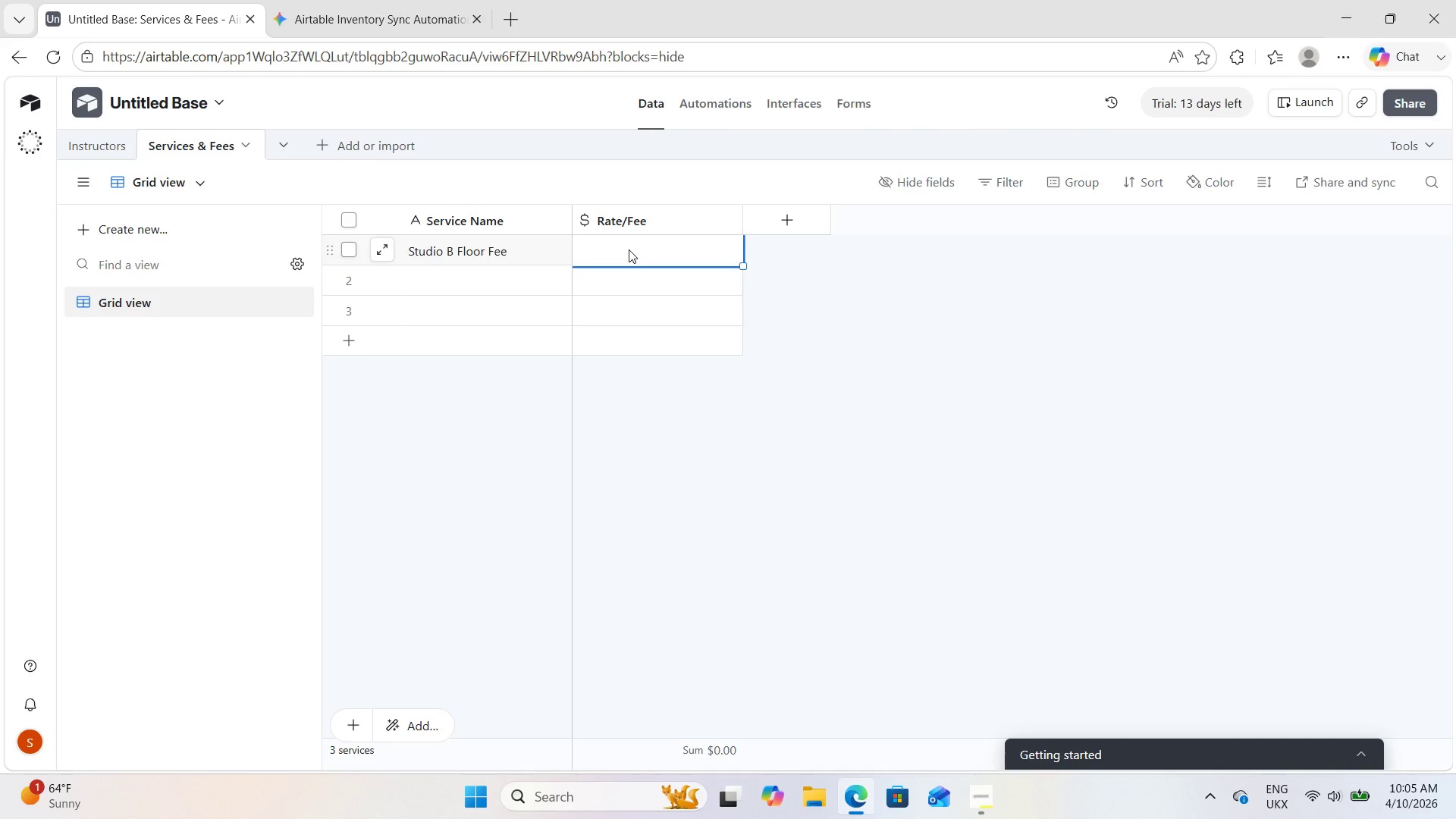 
double_click([629, 249])
 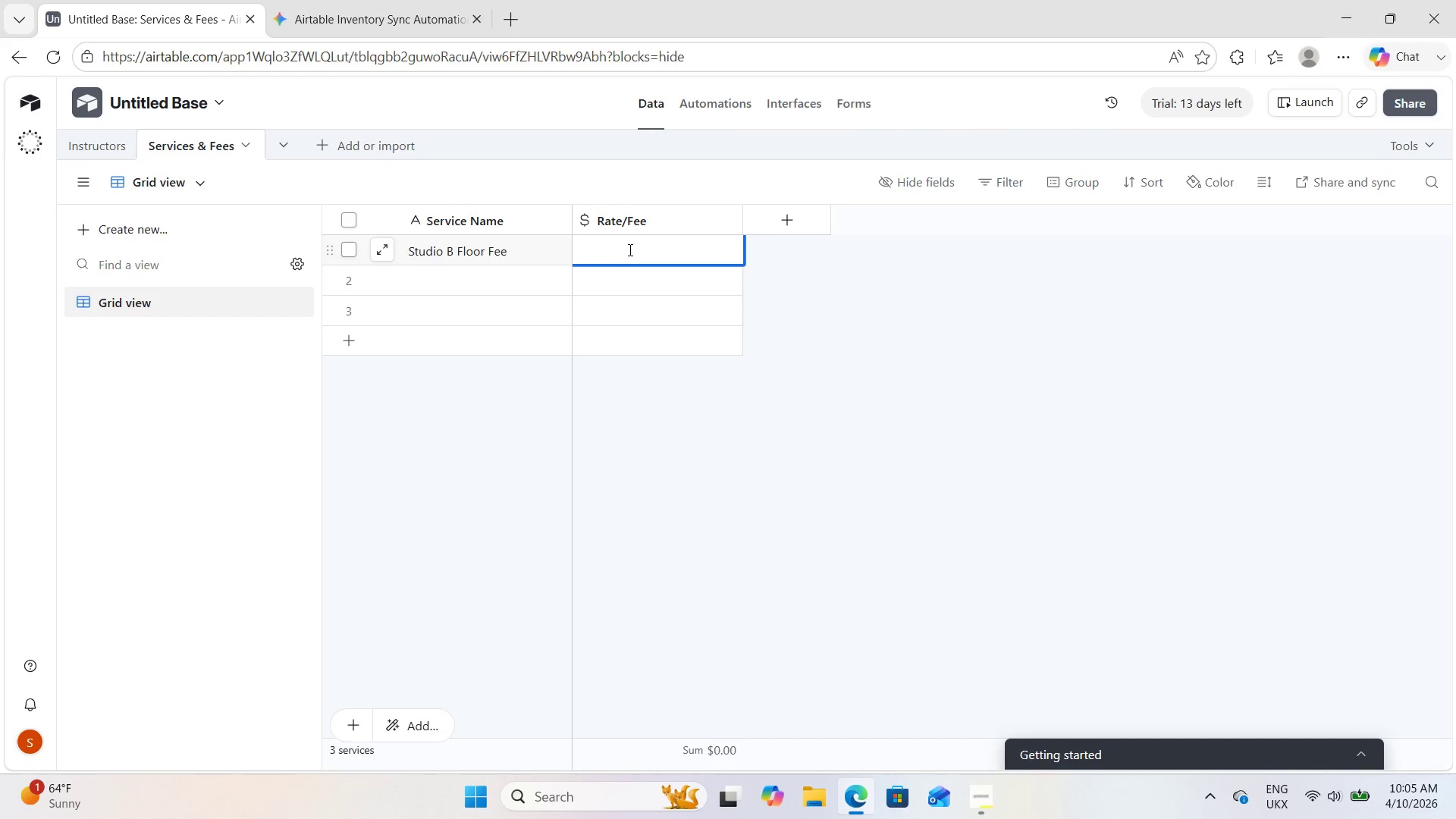 
key(BrightnessDown)
 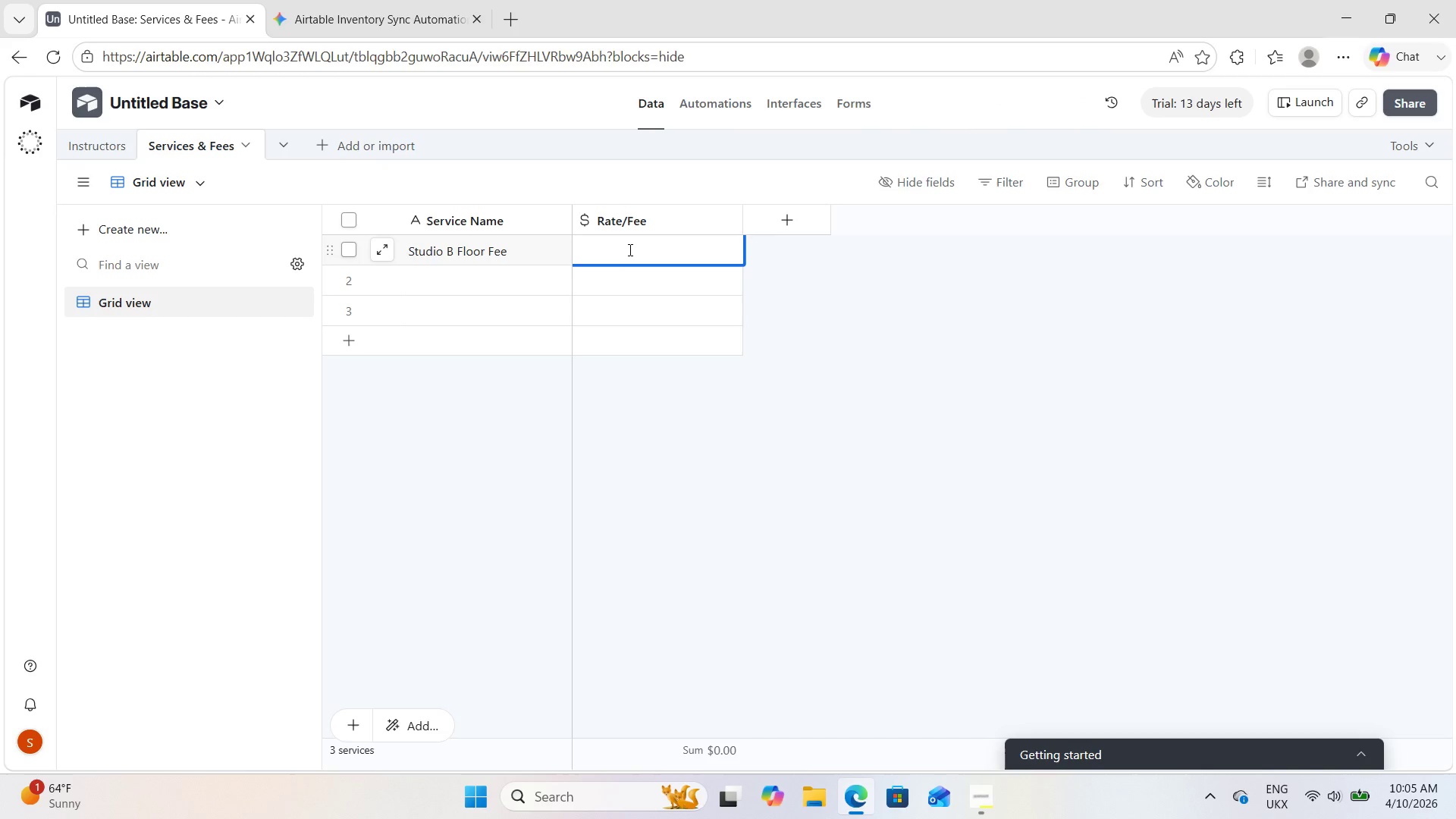 
key(Insert)
 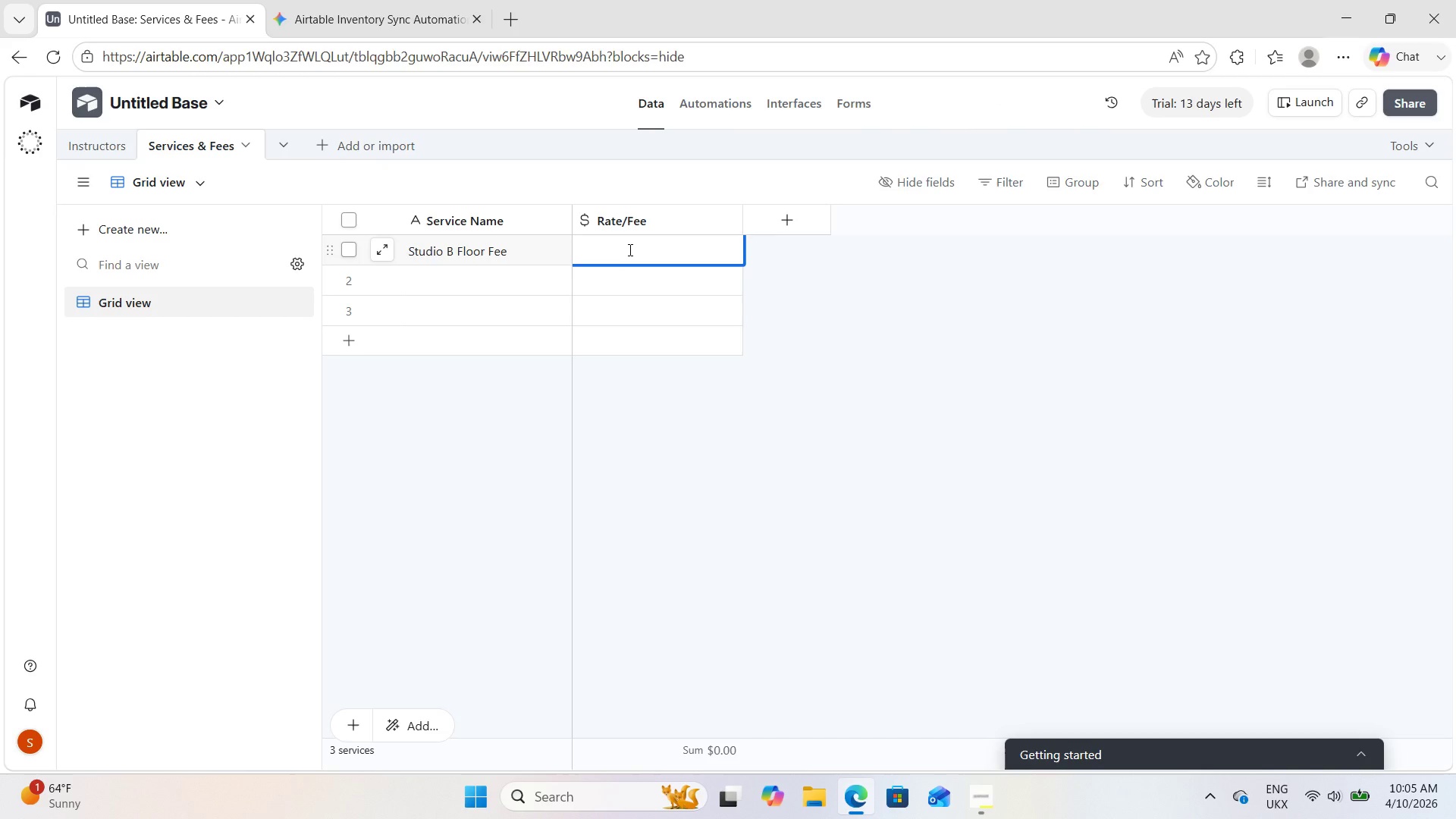 
key(NumLock)
 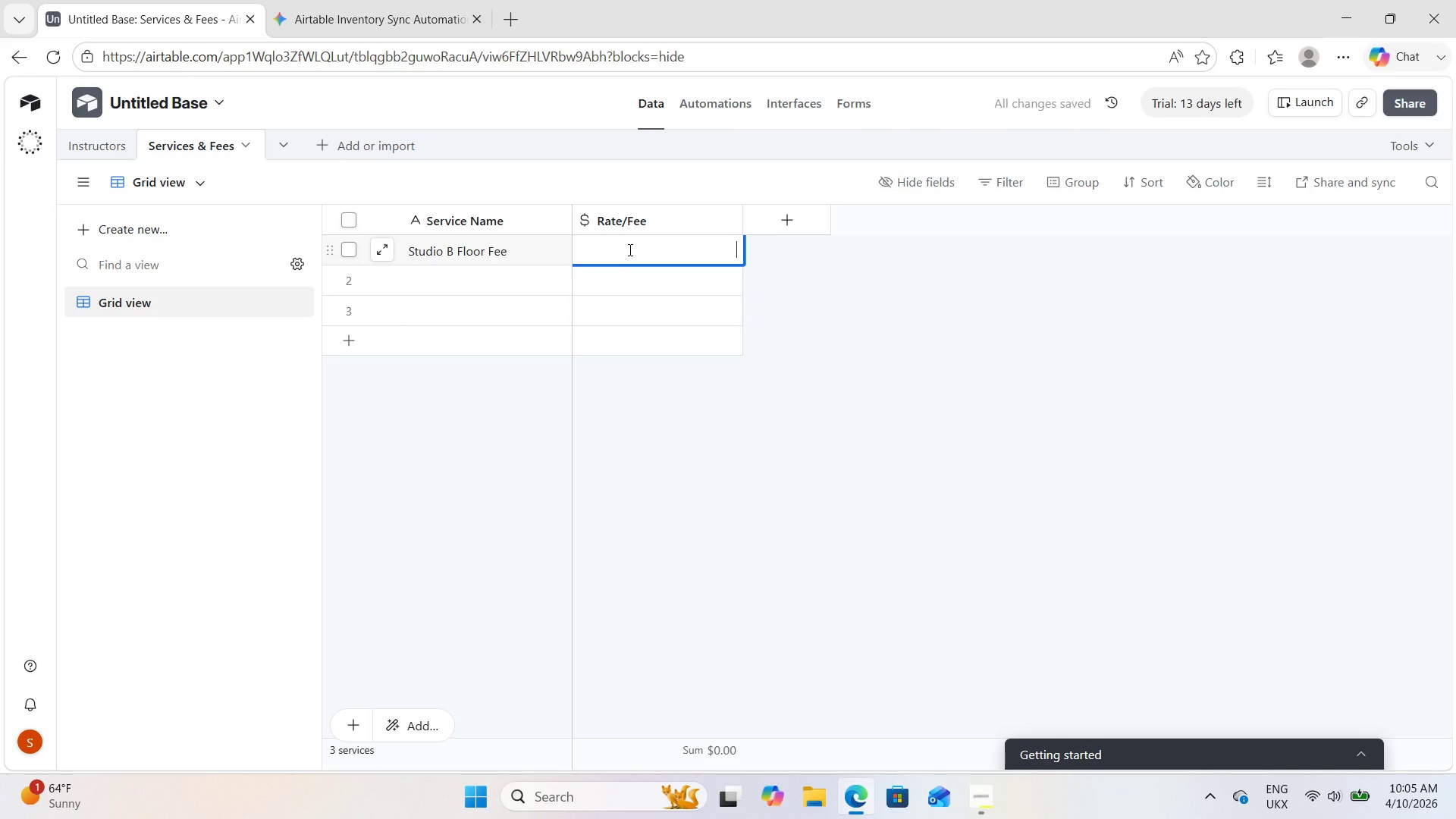 
key(Numpad5)
 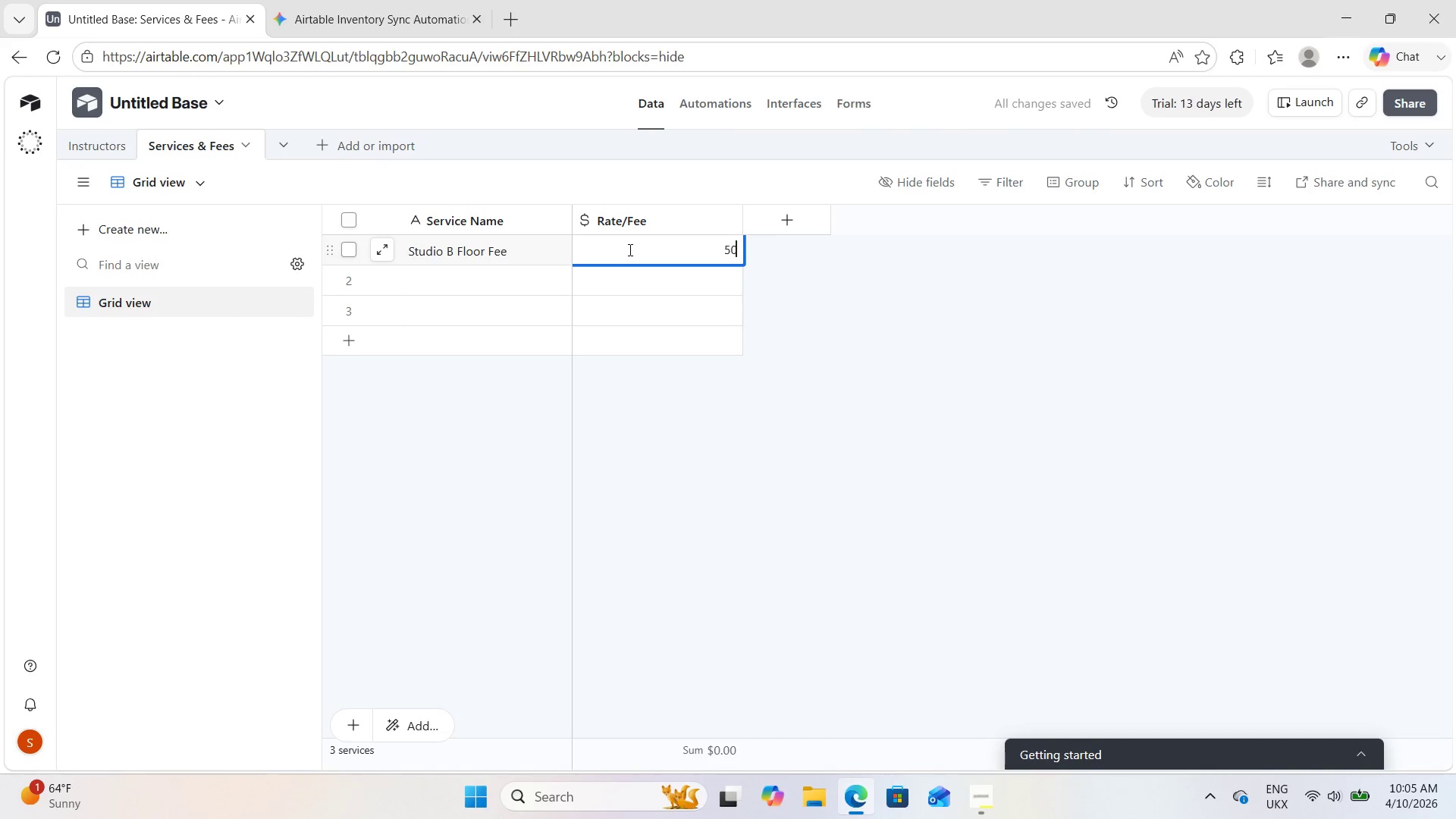 
key(Numpad0)
 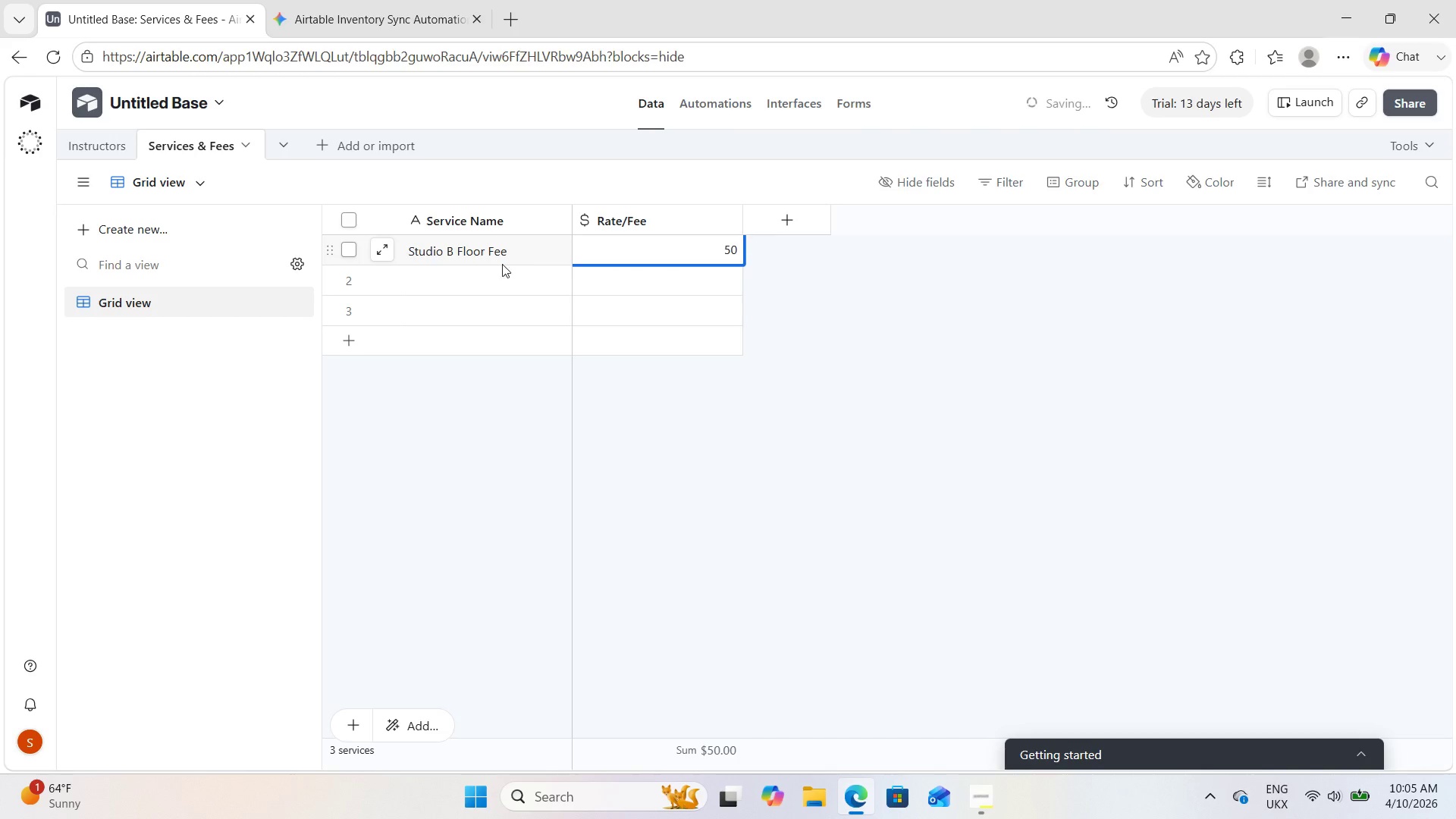 
left_click([465, 278])
 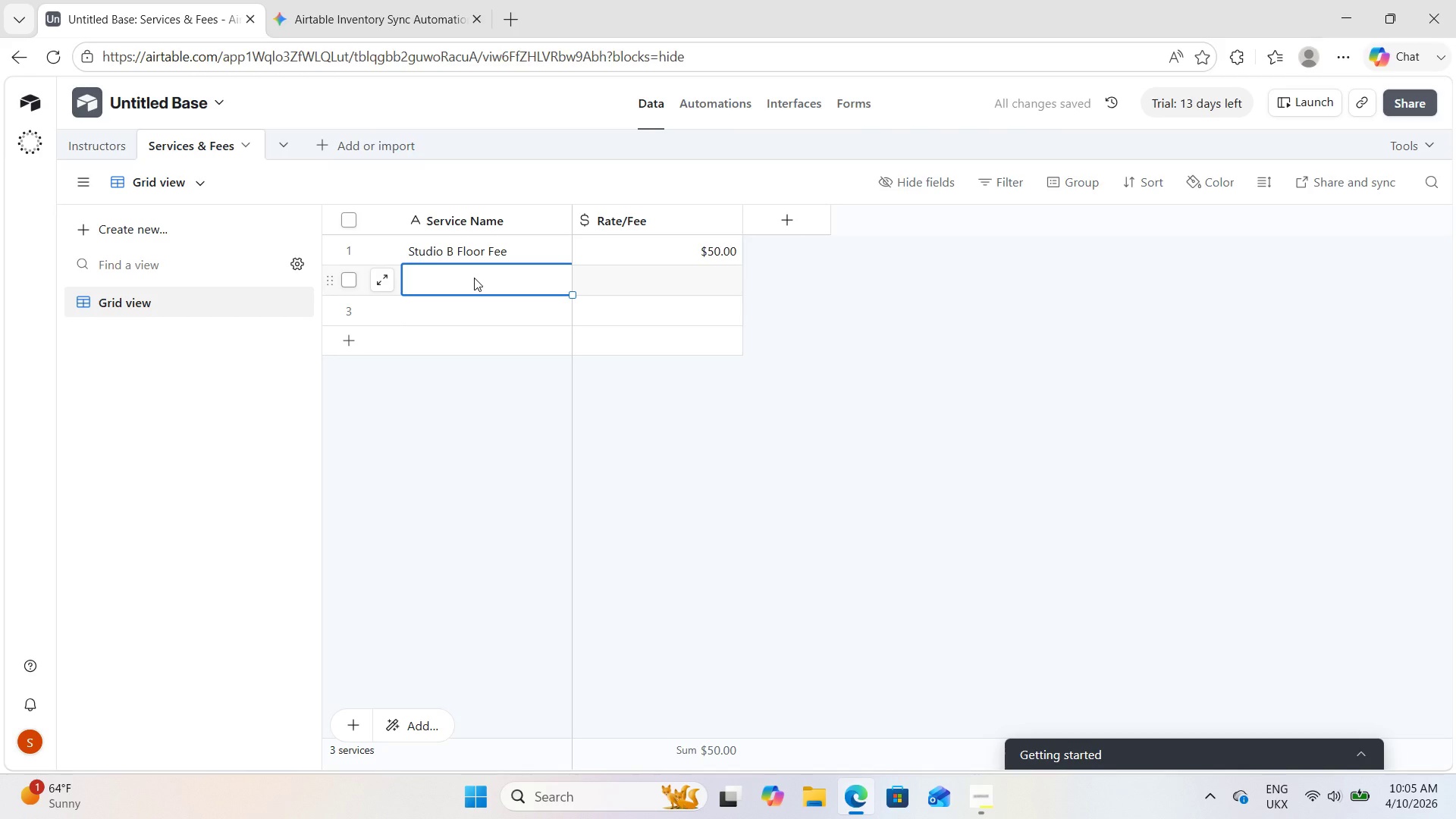 
double_click([474, 278])
 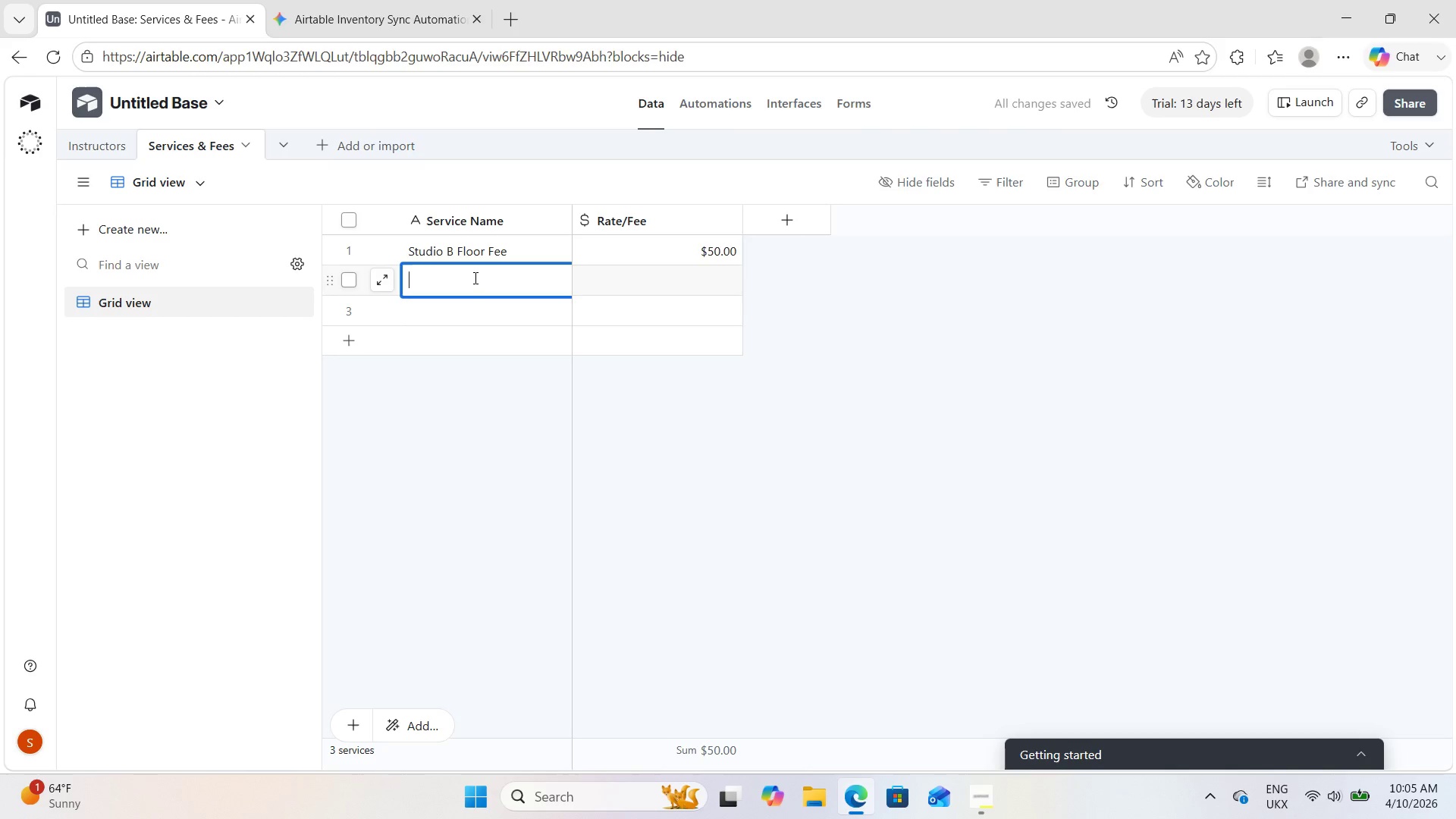 
triple_click([474, 278])
 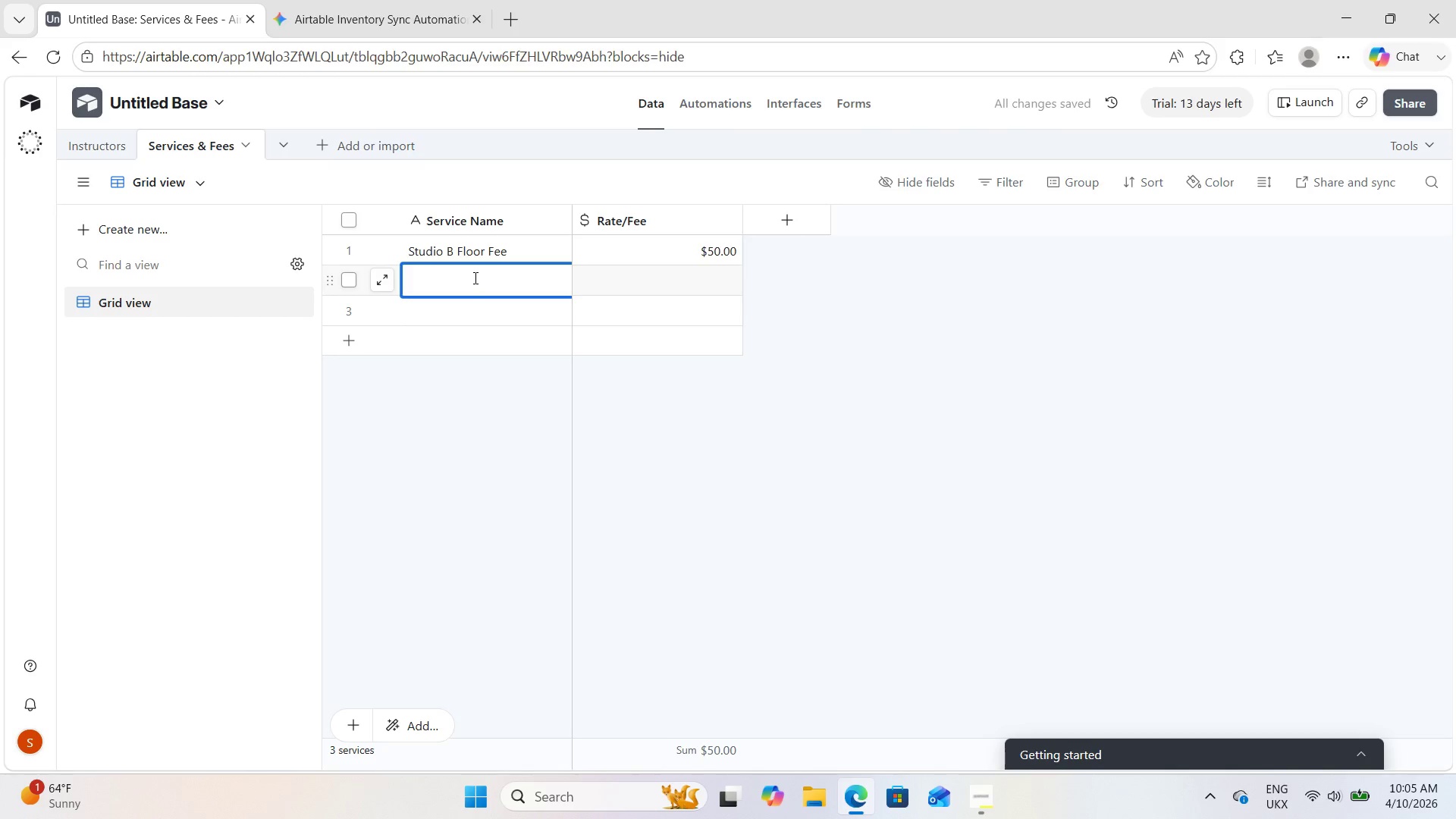 
type(Saturdat)
key(Backspace)
type(y Krav Maga Workshop)
 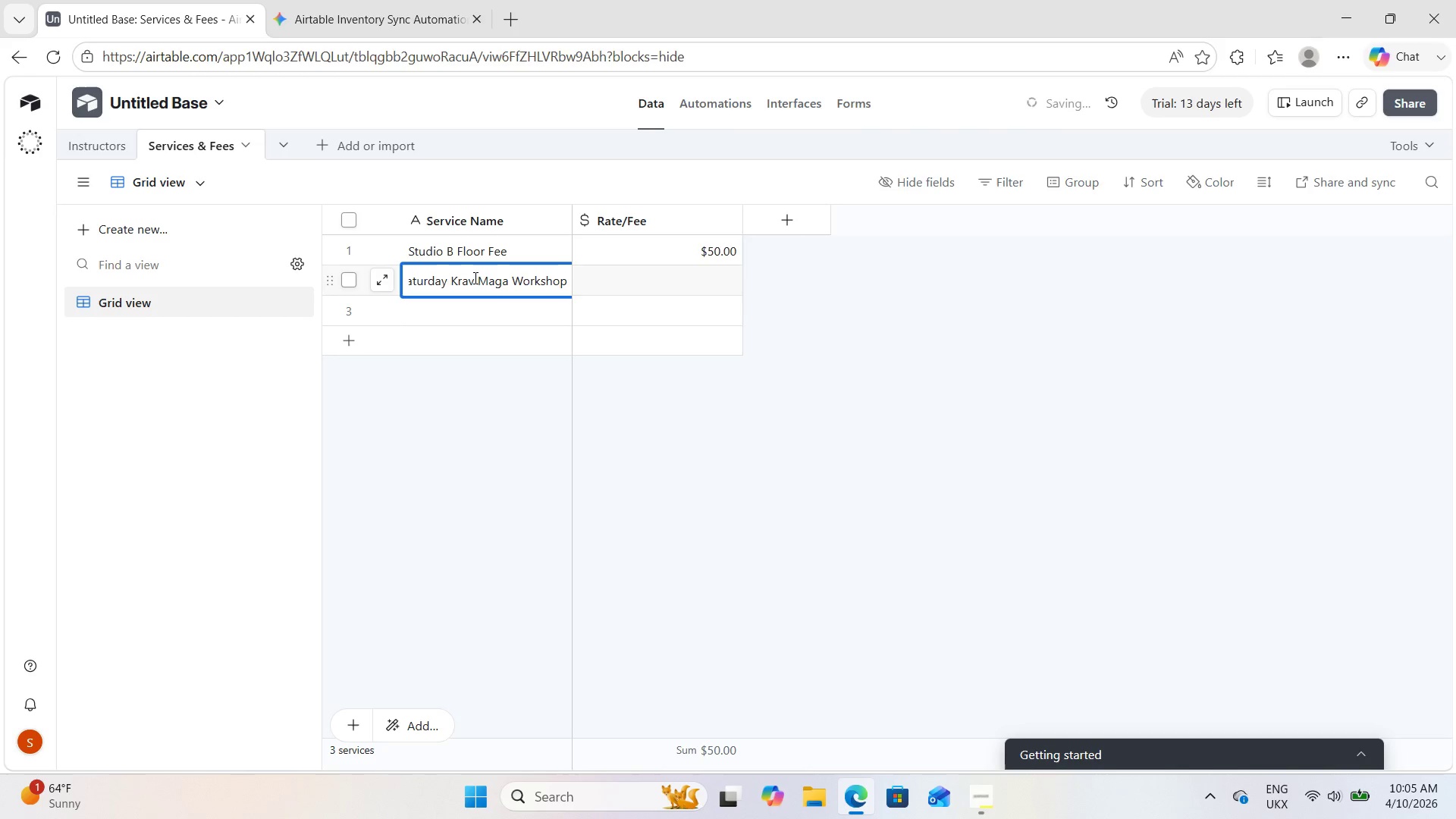 
wait(6.44)
 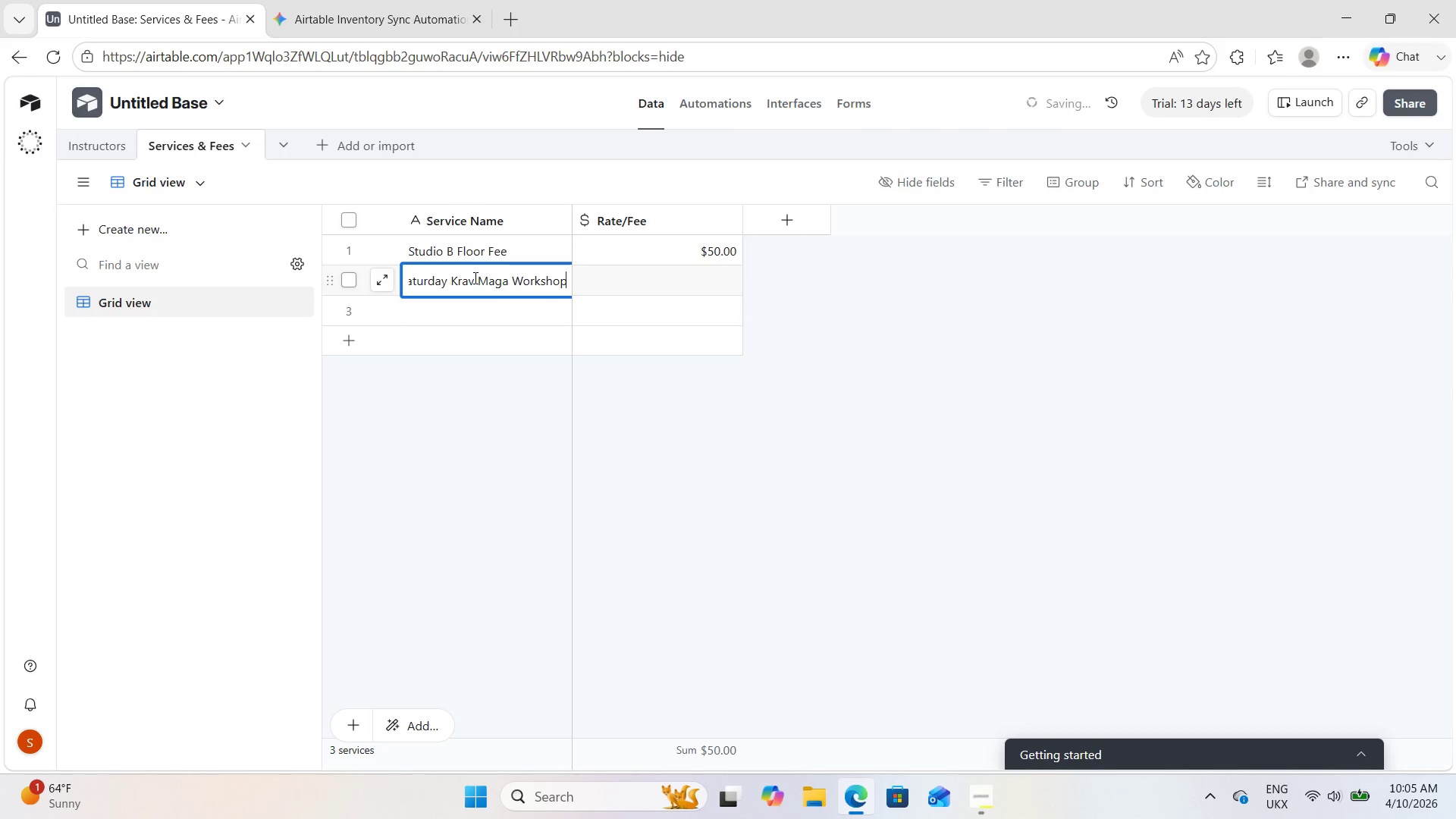 
double_click([498, 315])
 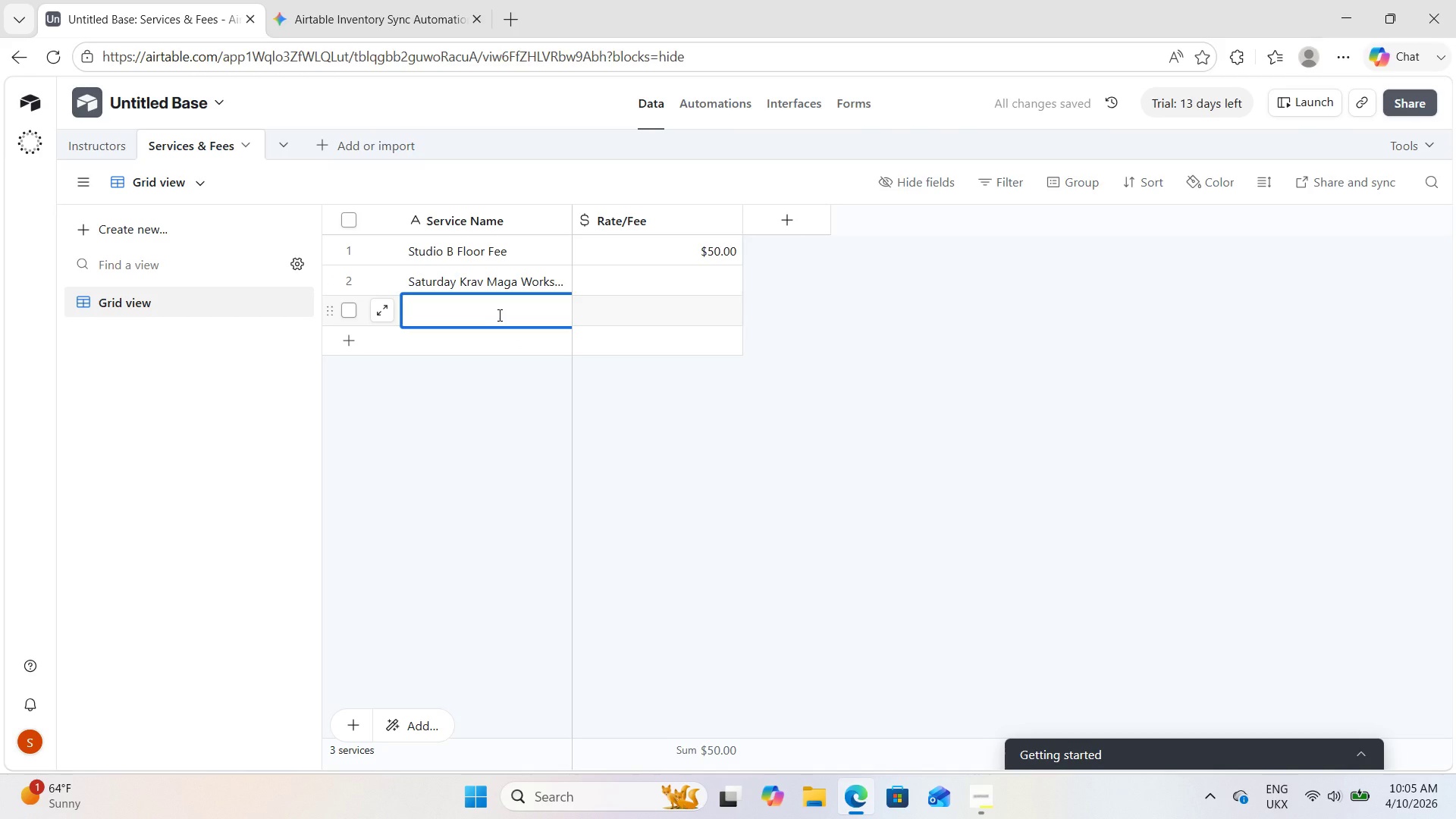 
type(Private Coe)
key(Backspace)
type(aching Sesson)
 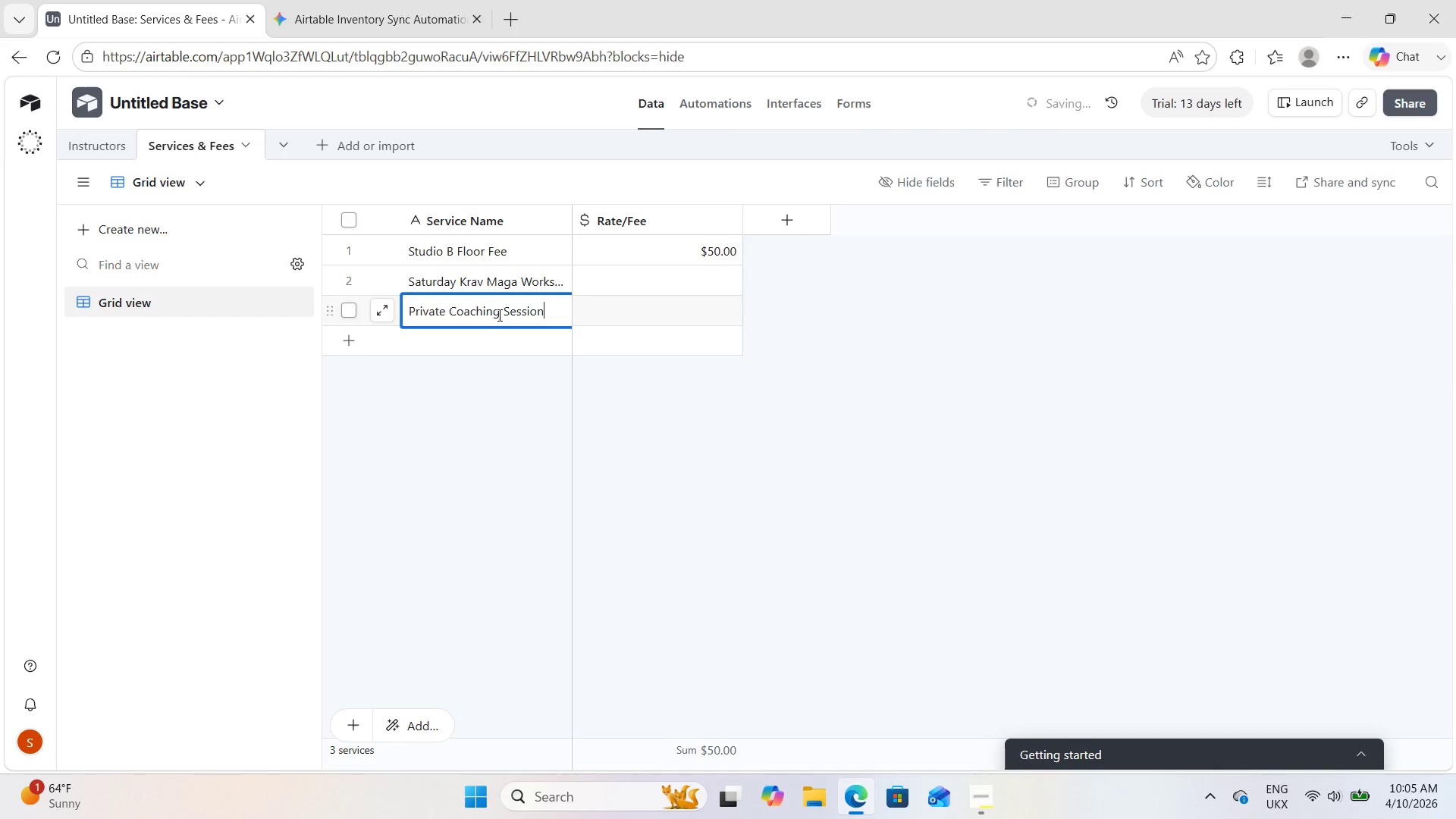 
 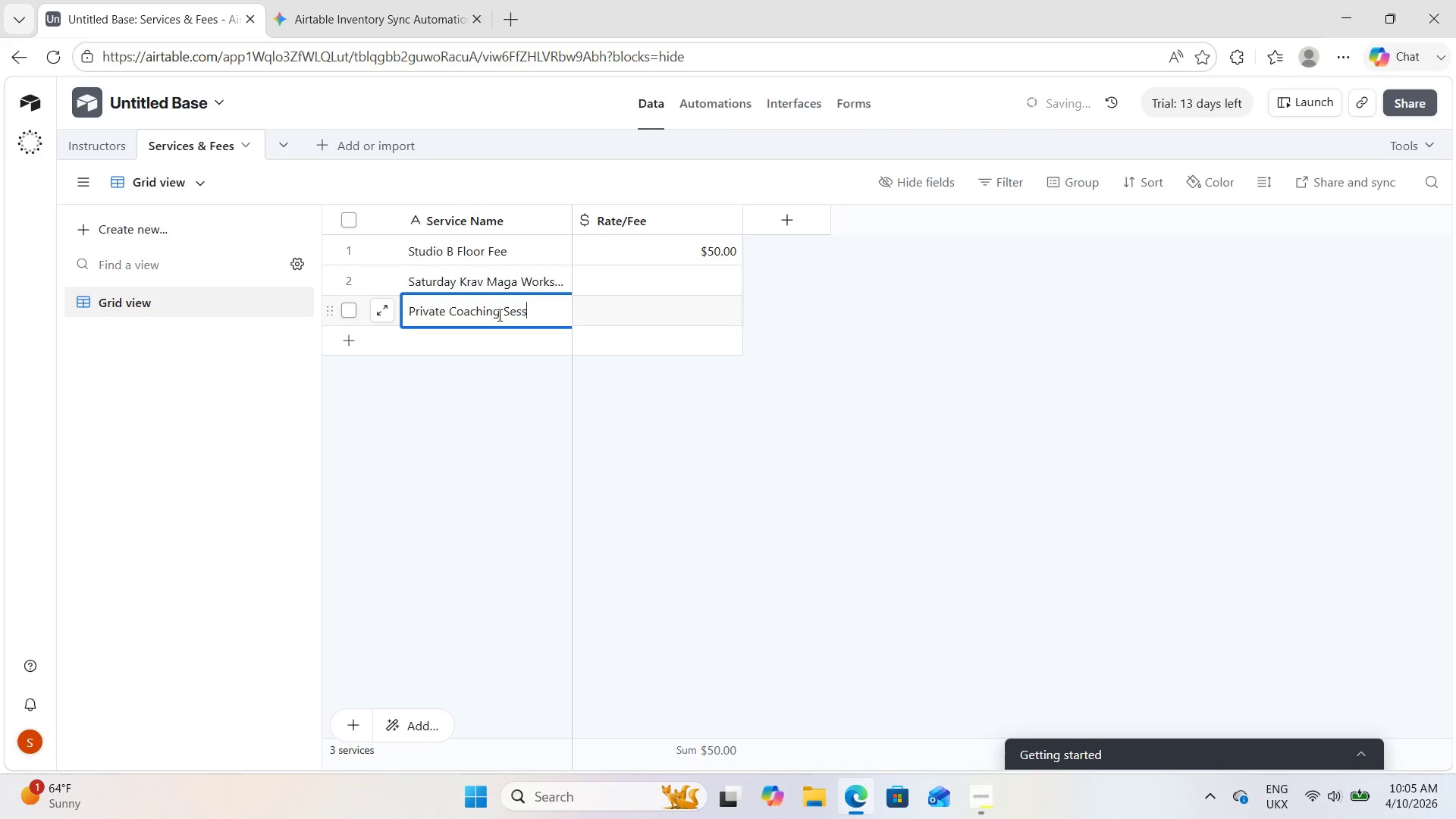 
hold_key(key=I, duration=0.31)
 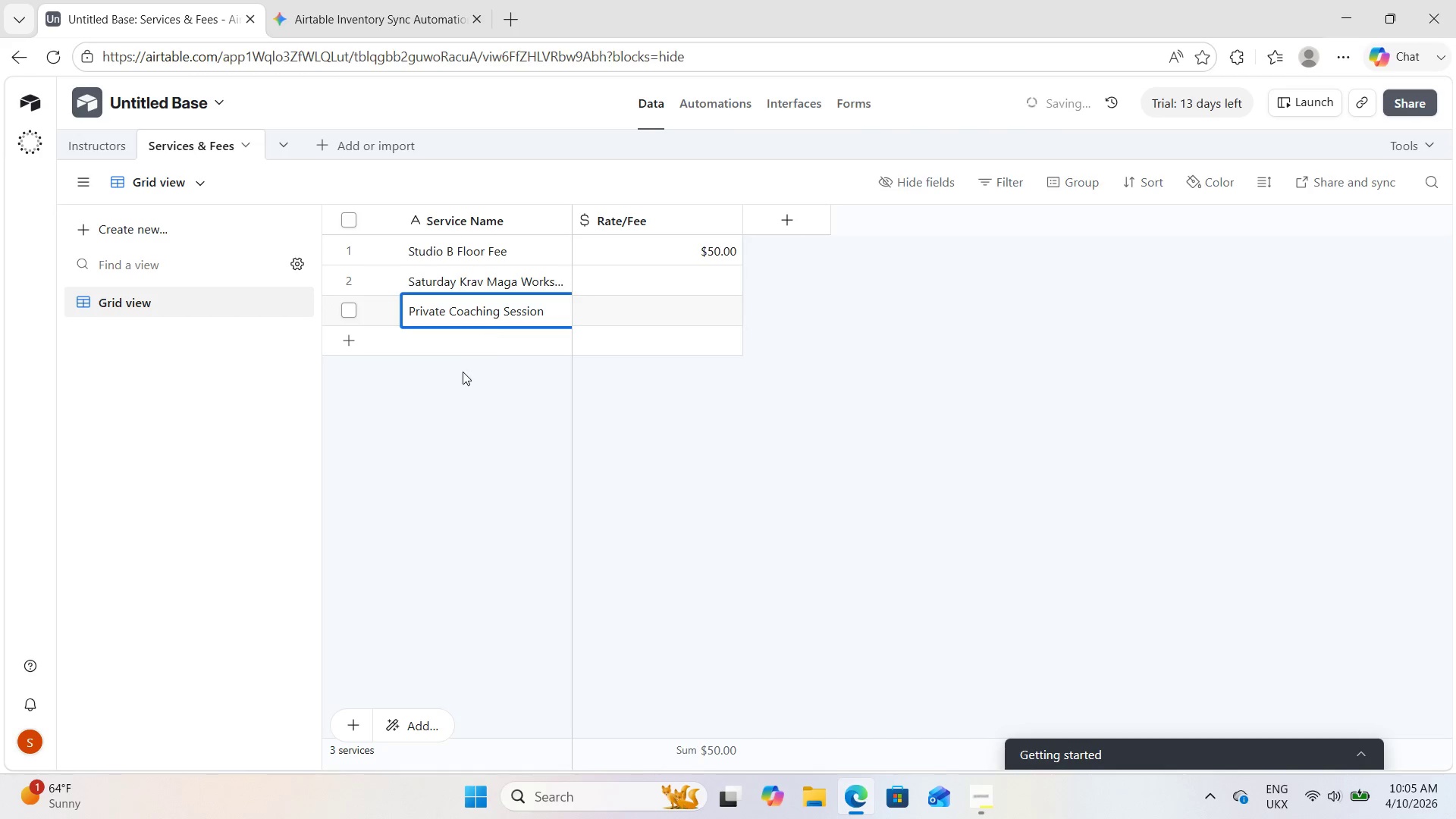 
double_click([468, 340])
 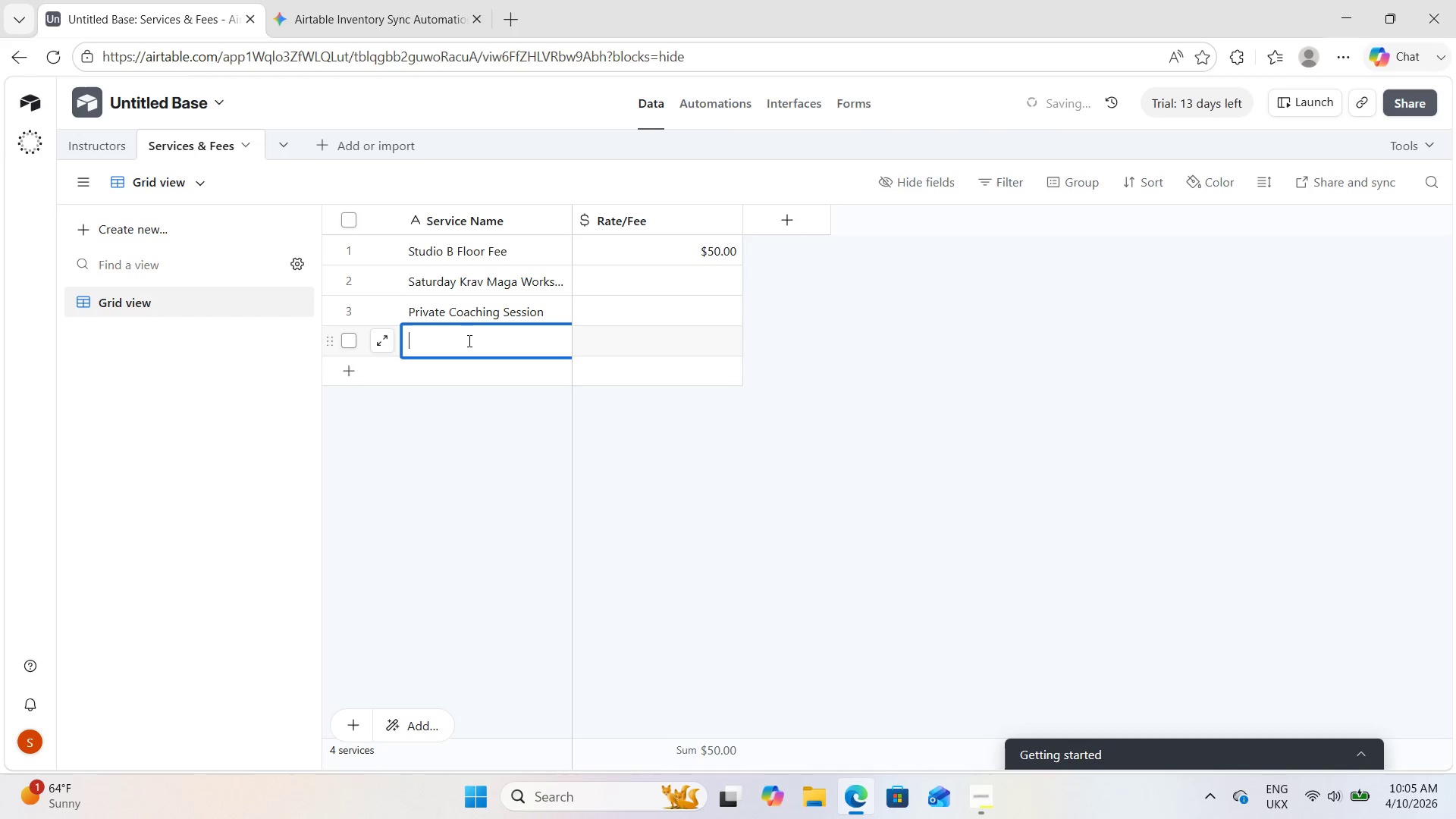 
type(Ballet Masterclass)
 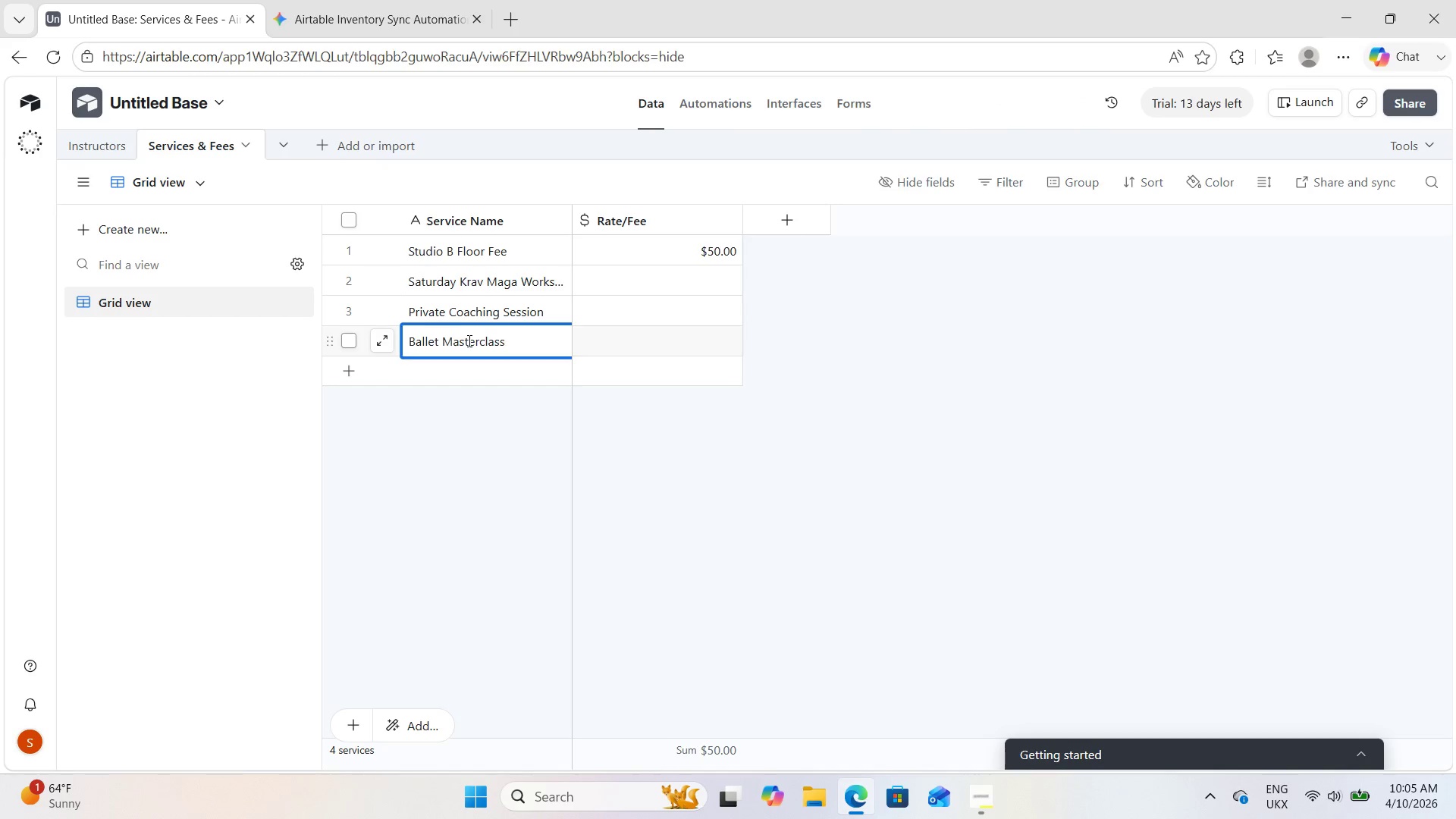 
double_click([451, 371])
 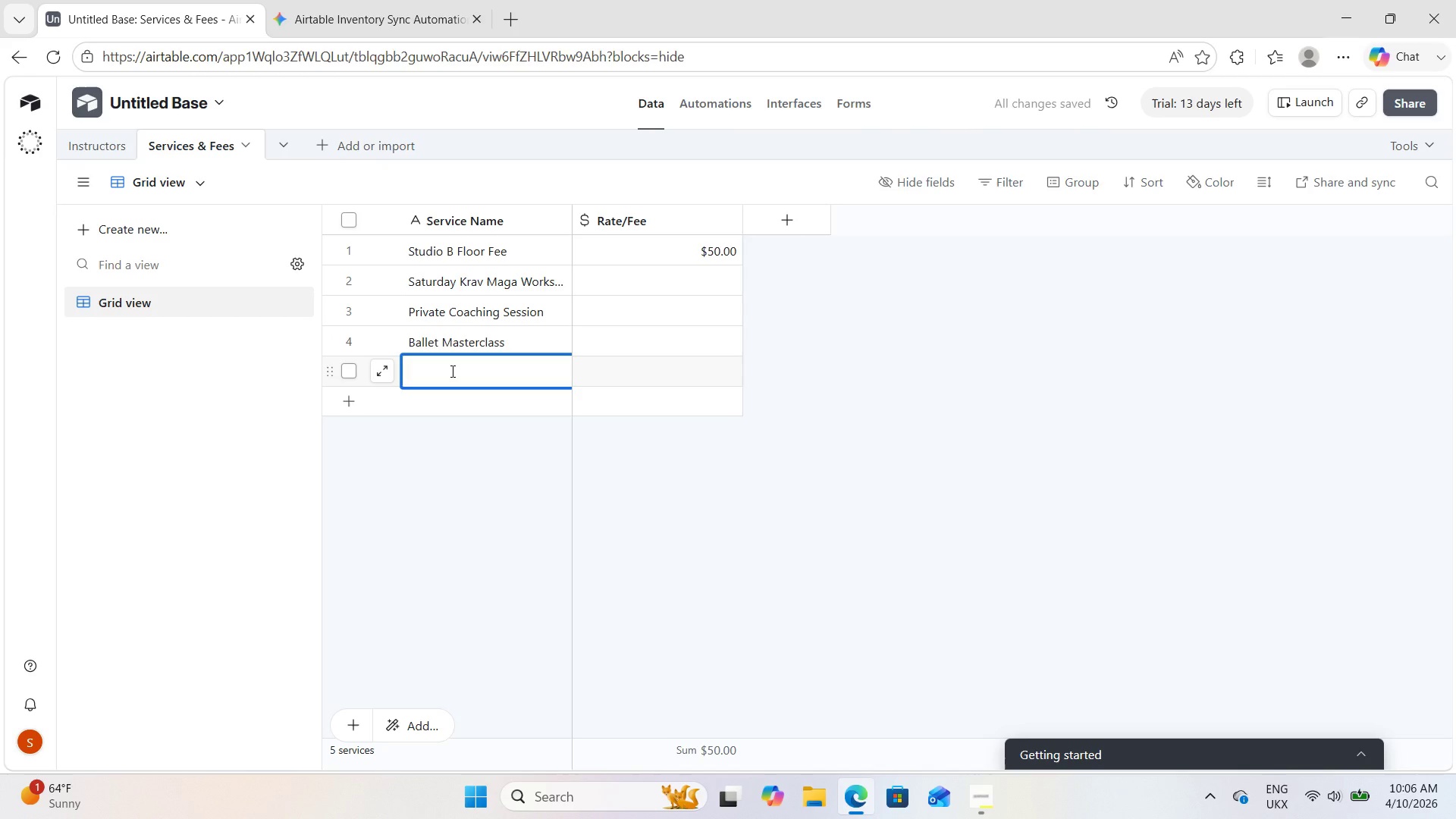 
type(Seminar Revenue Split)
 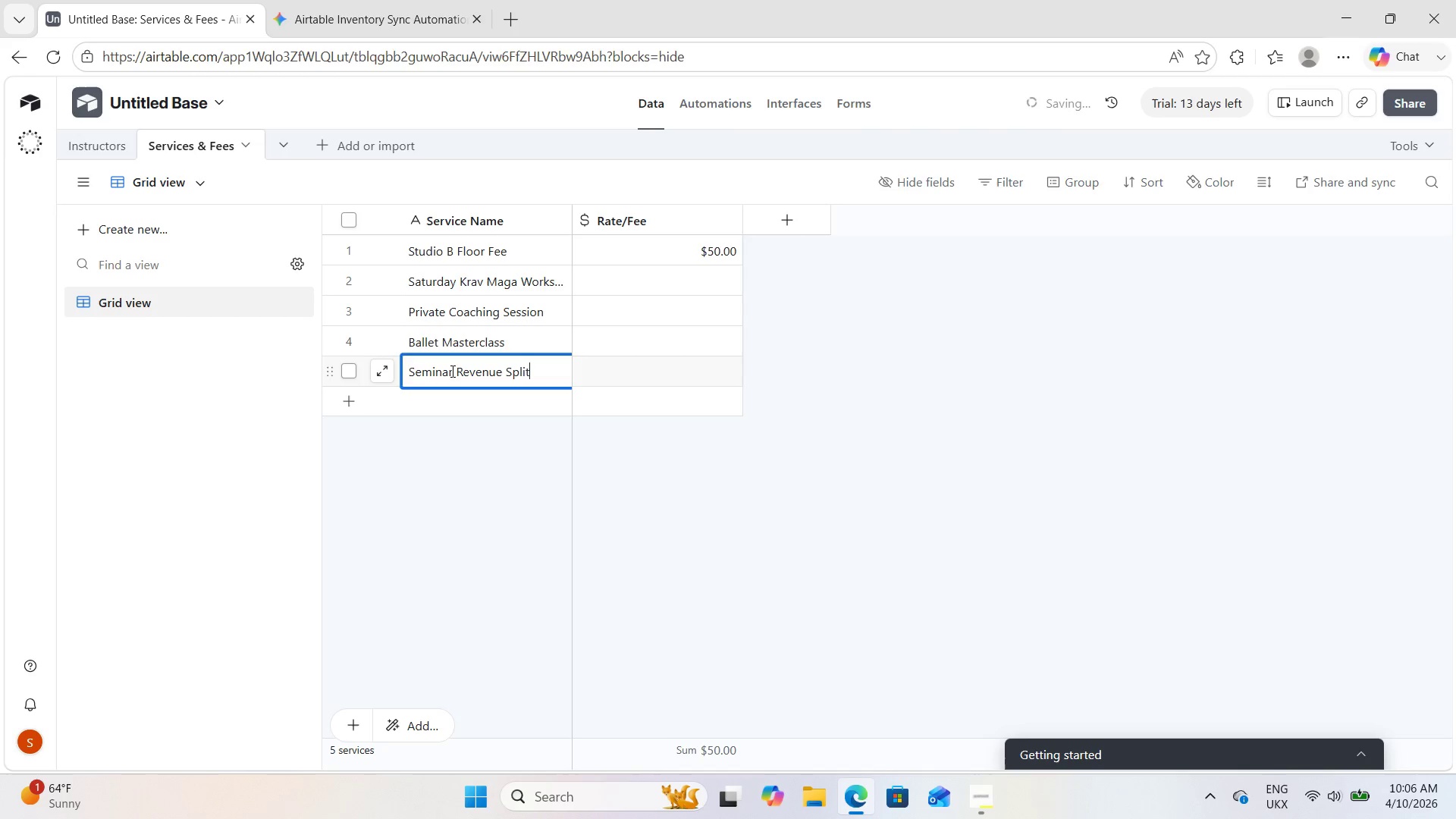 
left_click([666, 285])
 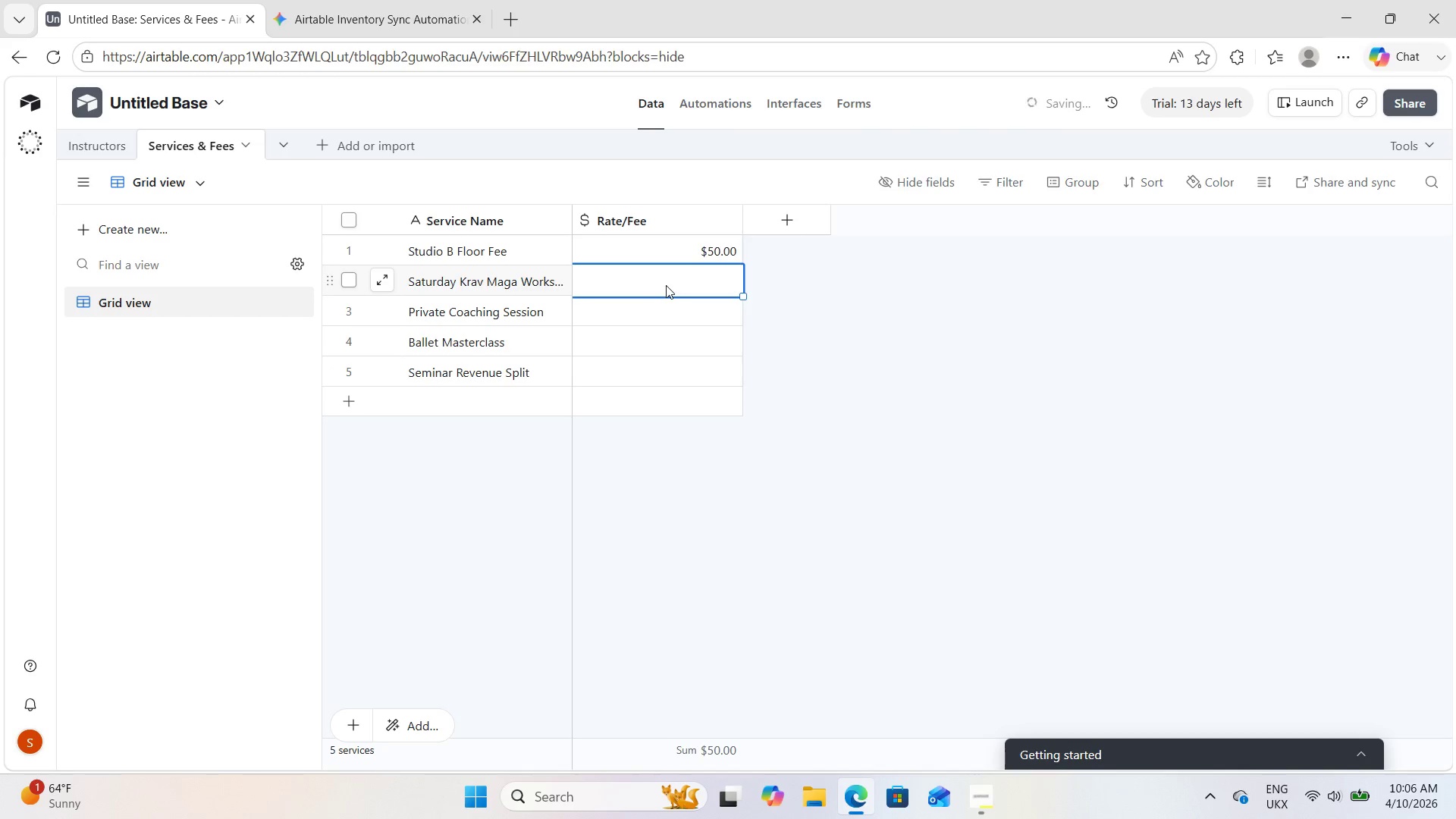 
double_click([666, 285])
 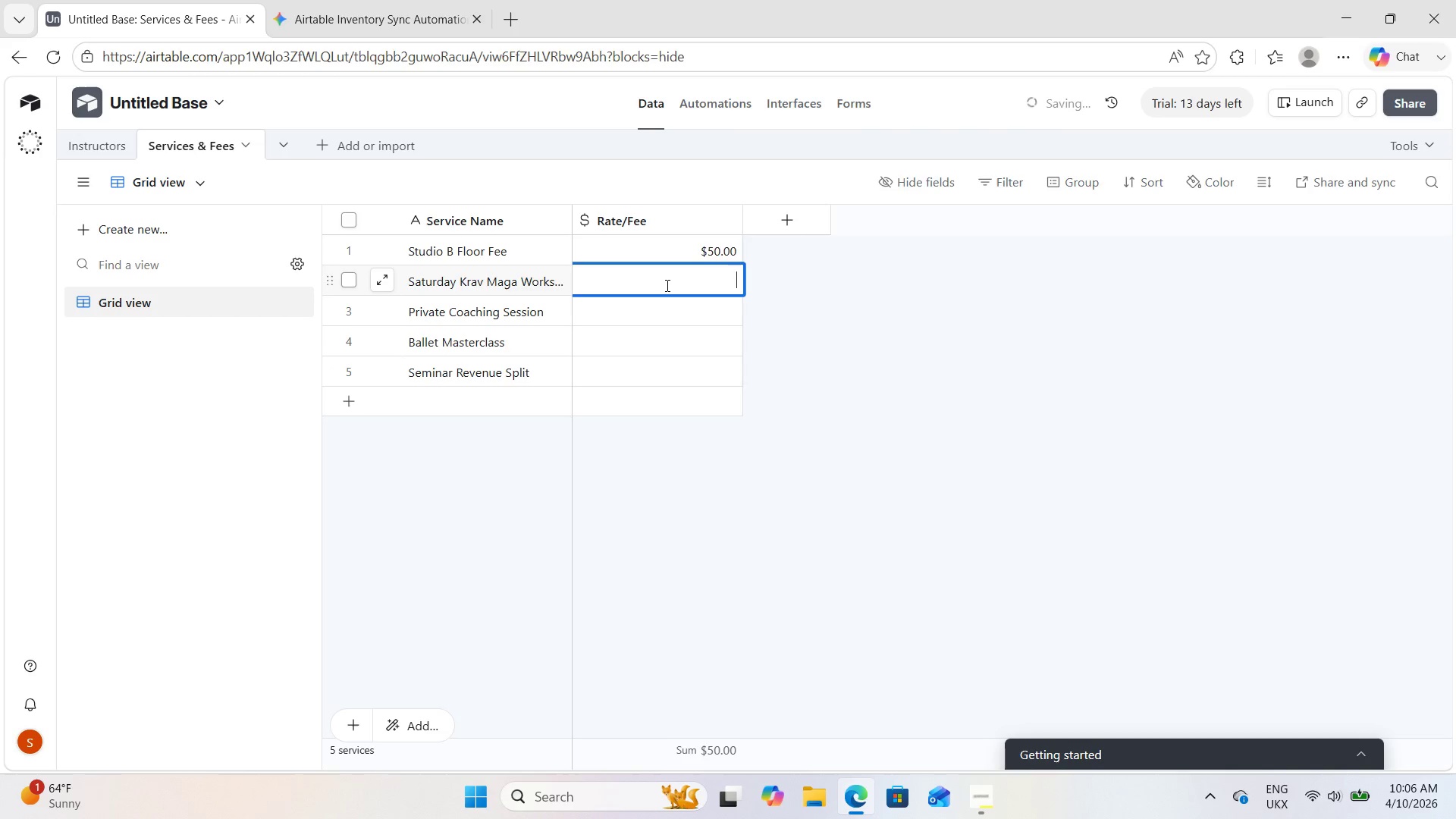 
key(Numpad2)
 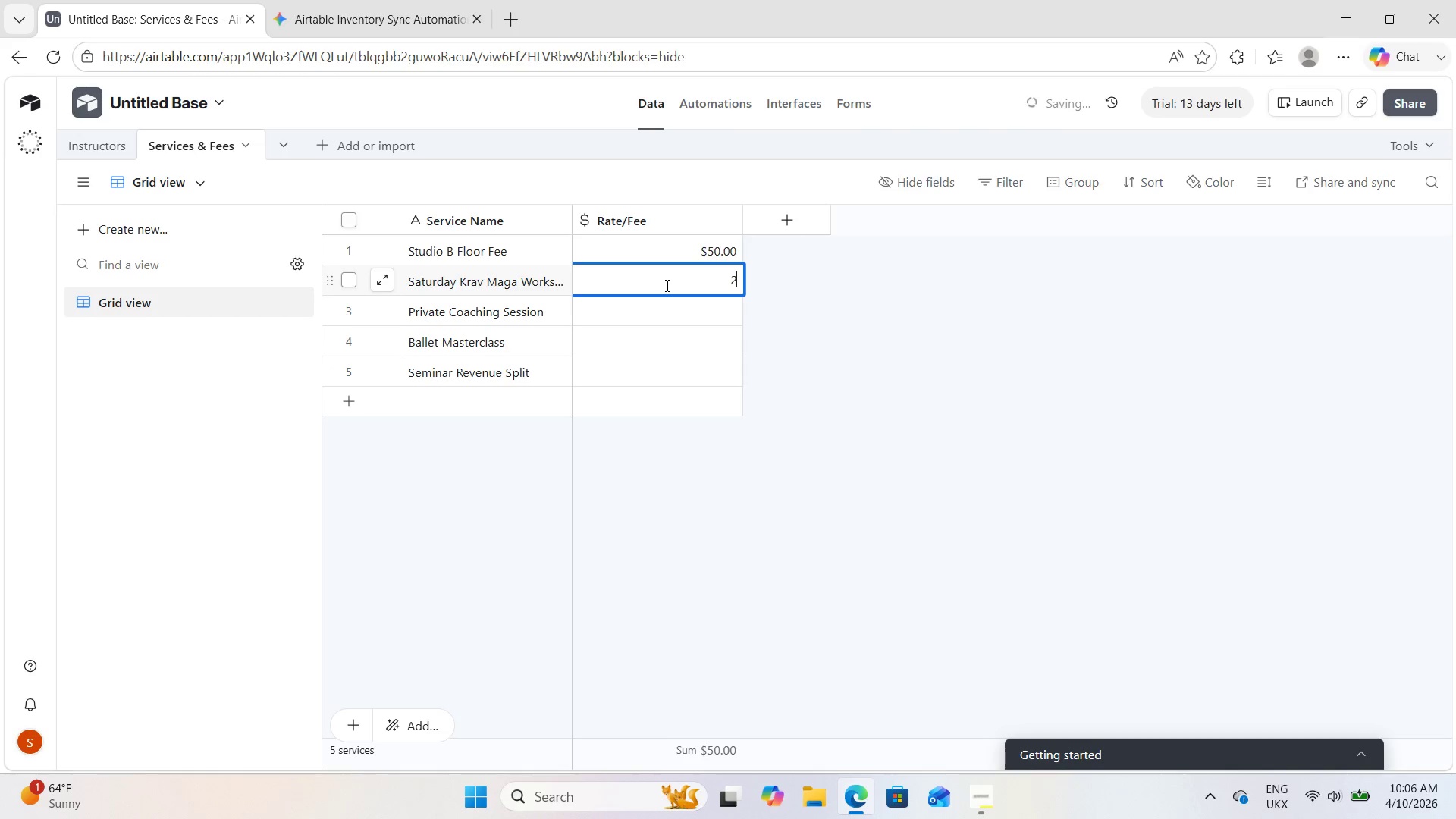 
key(Numpad0)
 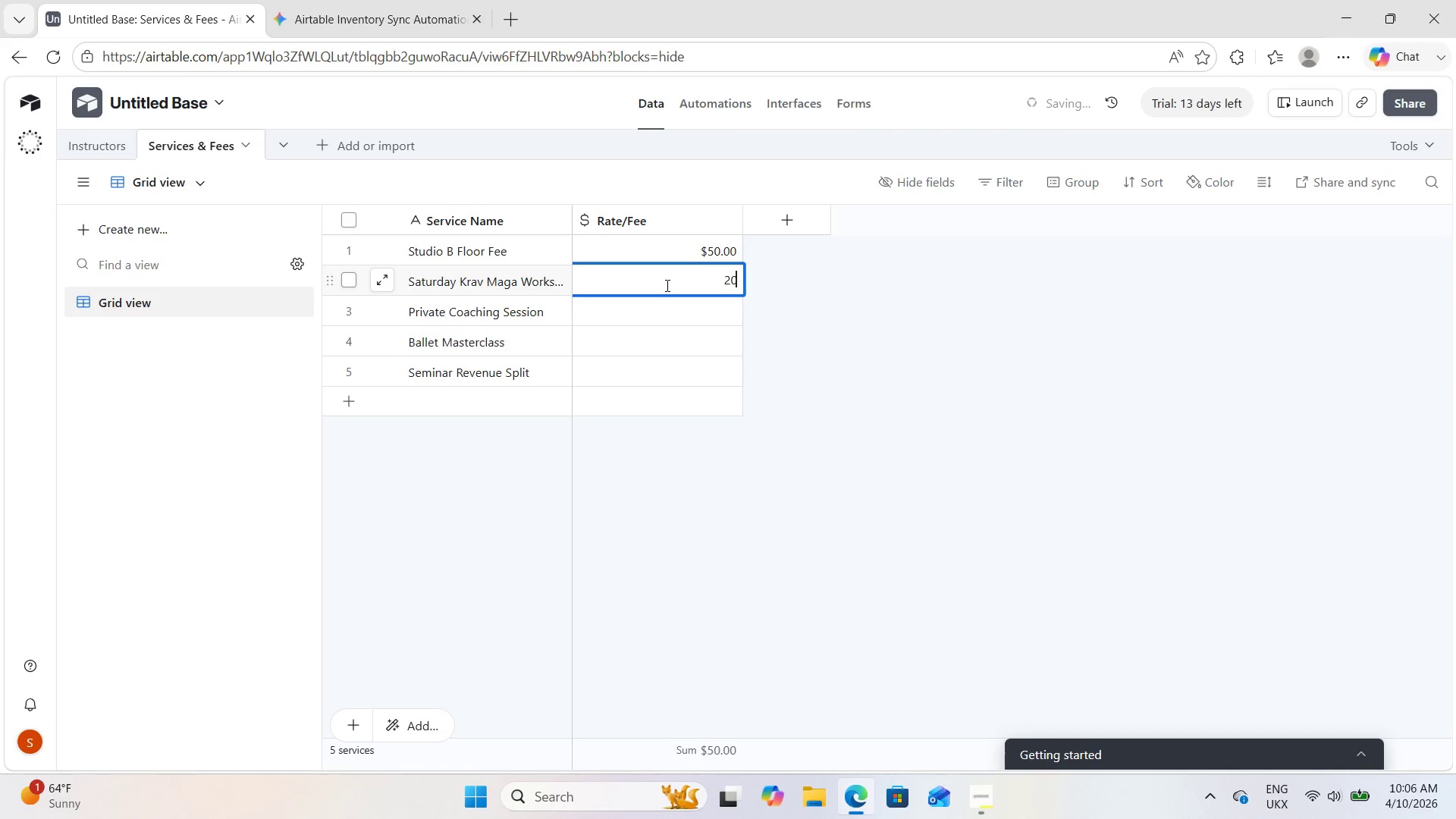 
key(Numpad0)
 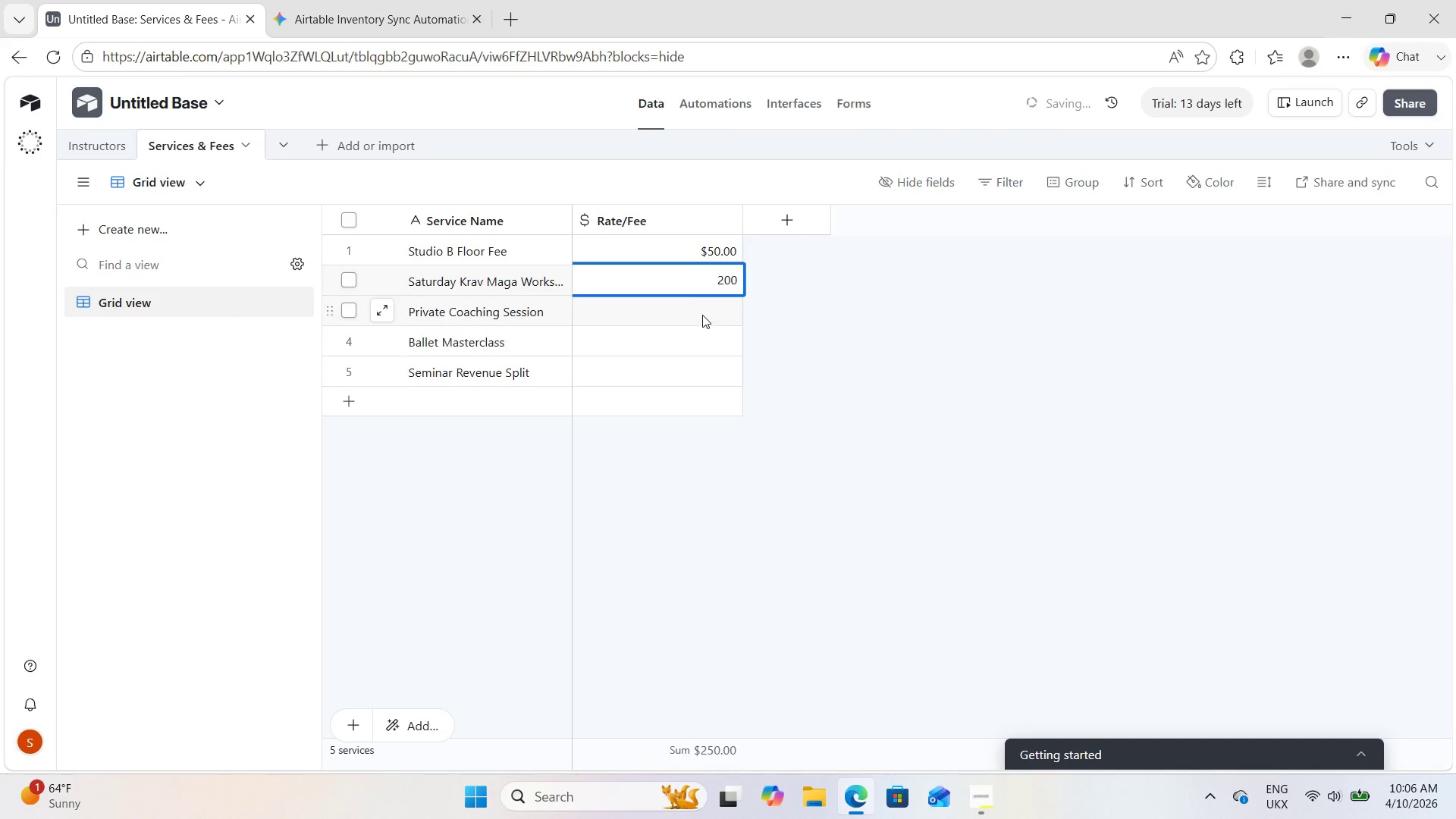 
double_click([702, 315])
 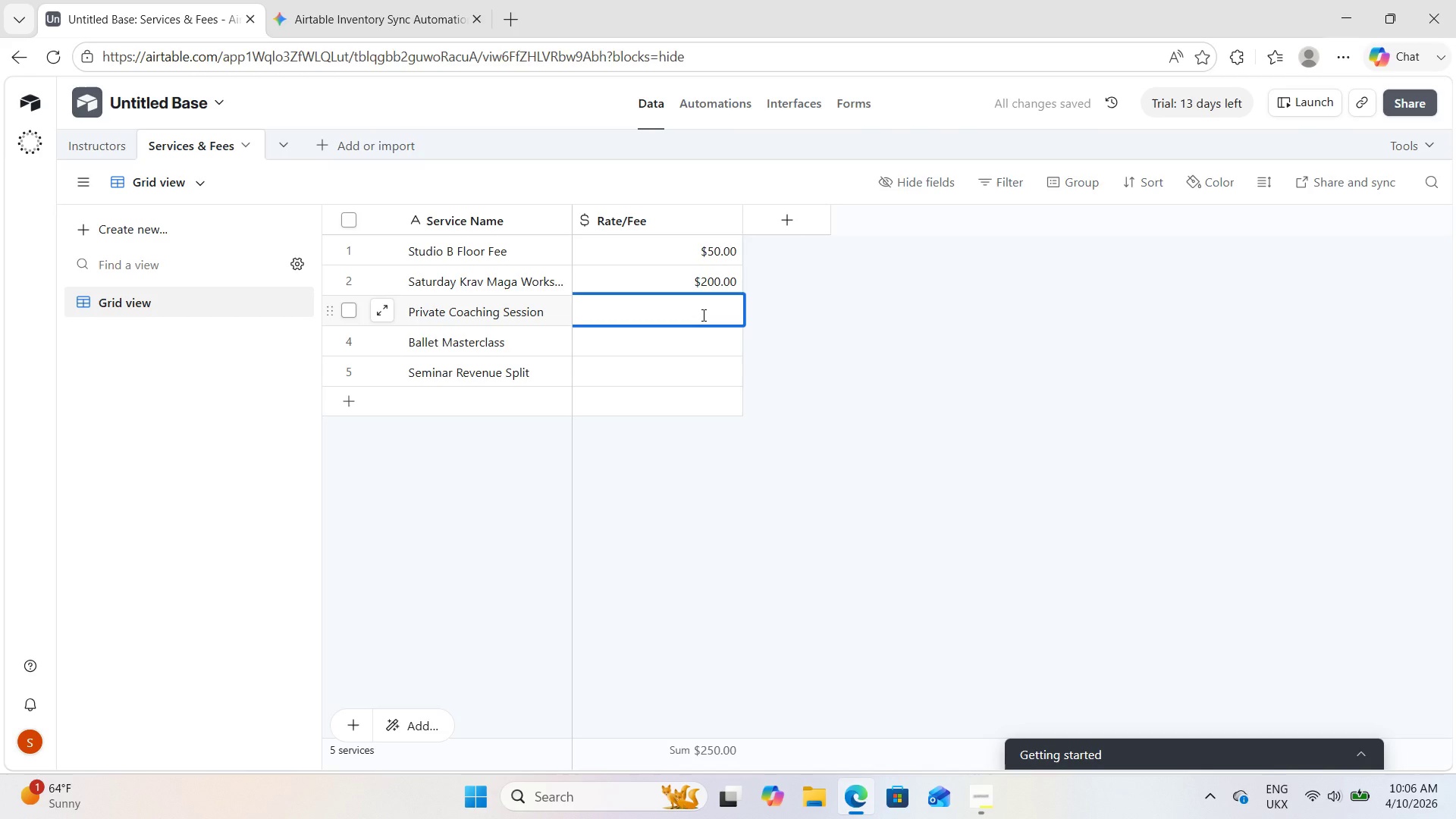 
key(Numpad7)
 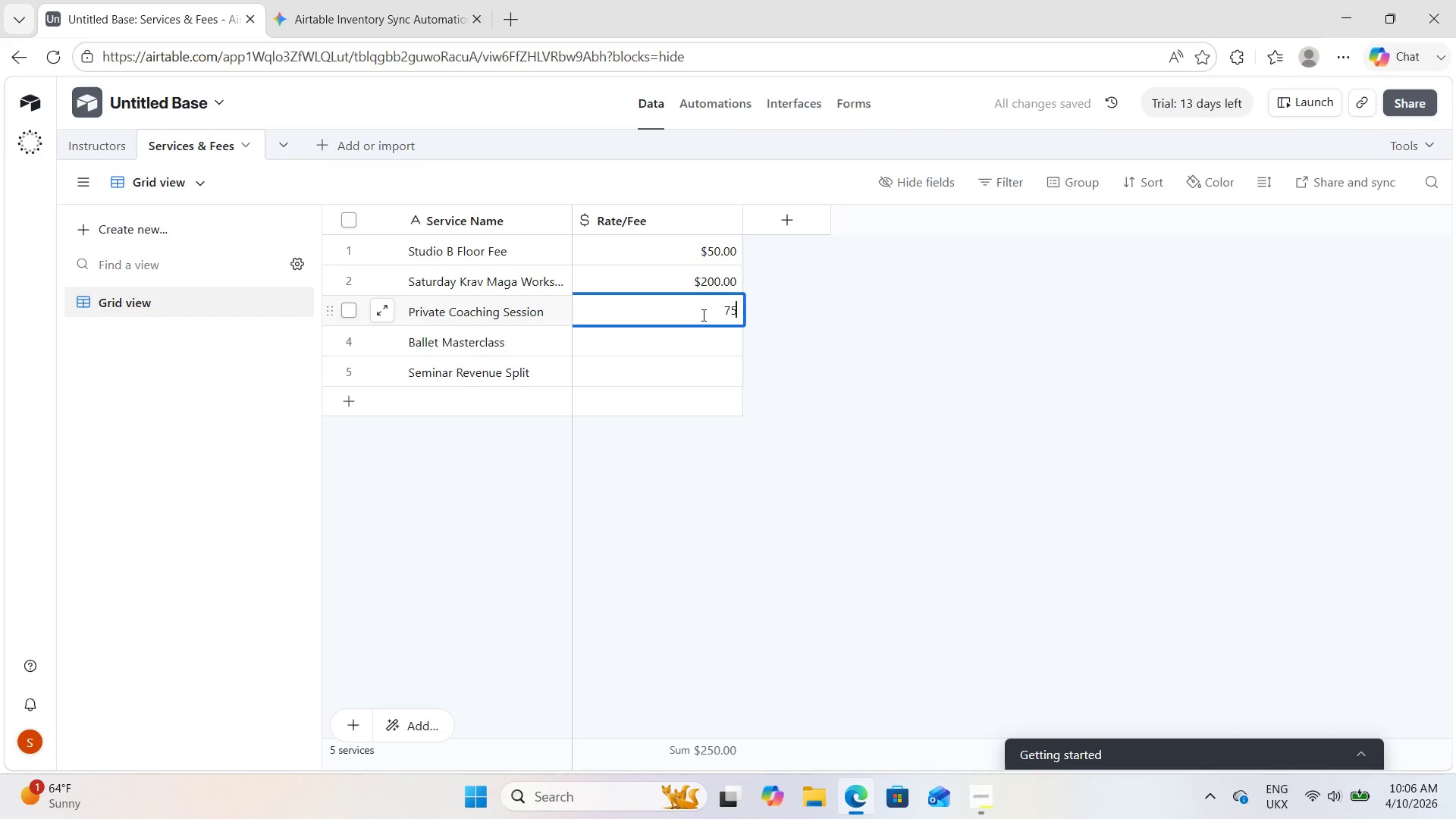 
key(Numpad5)
 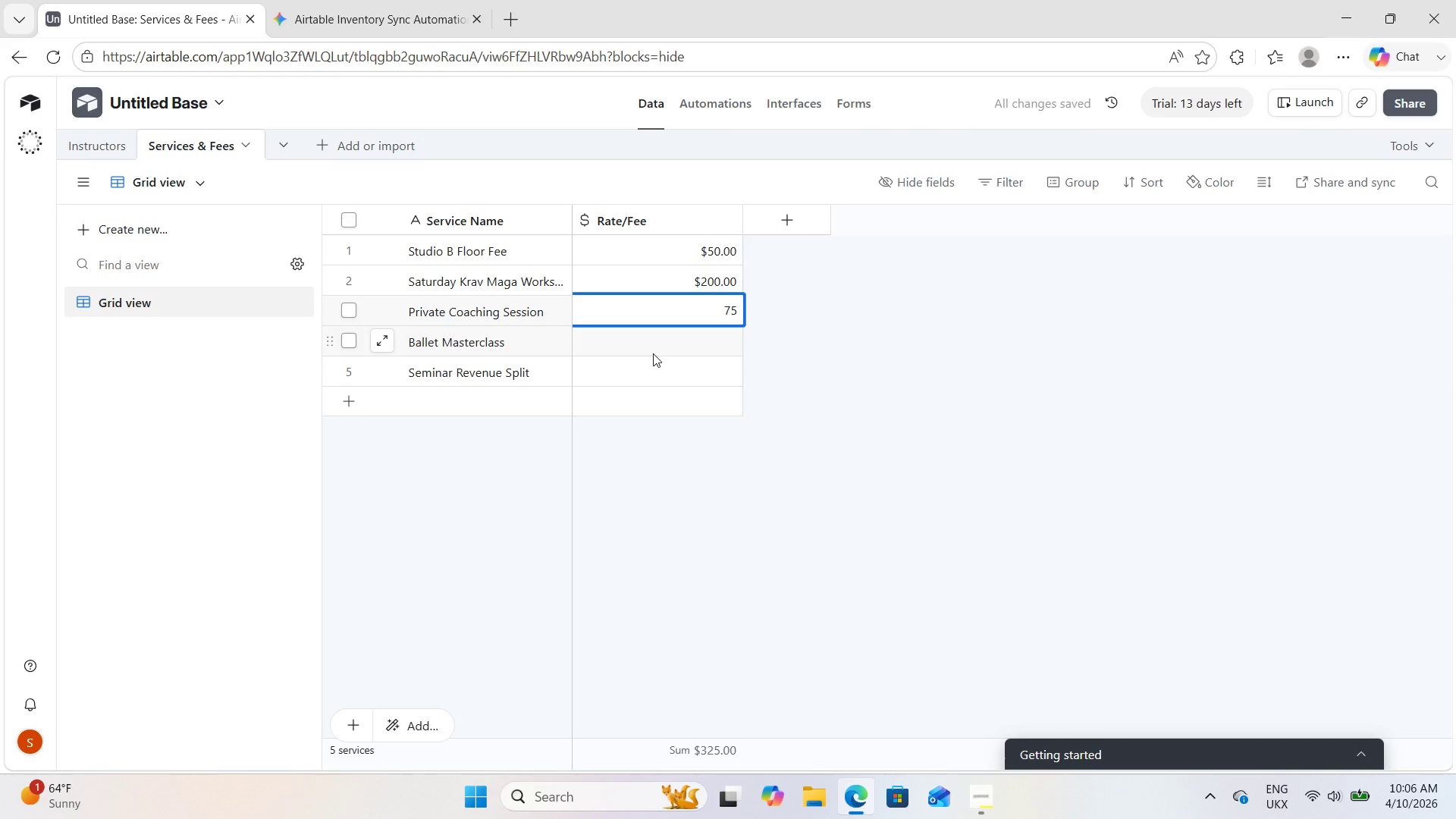 
double_click([654, 345])
 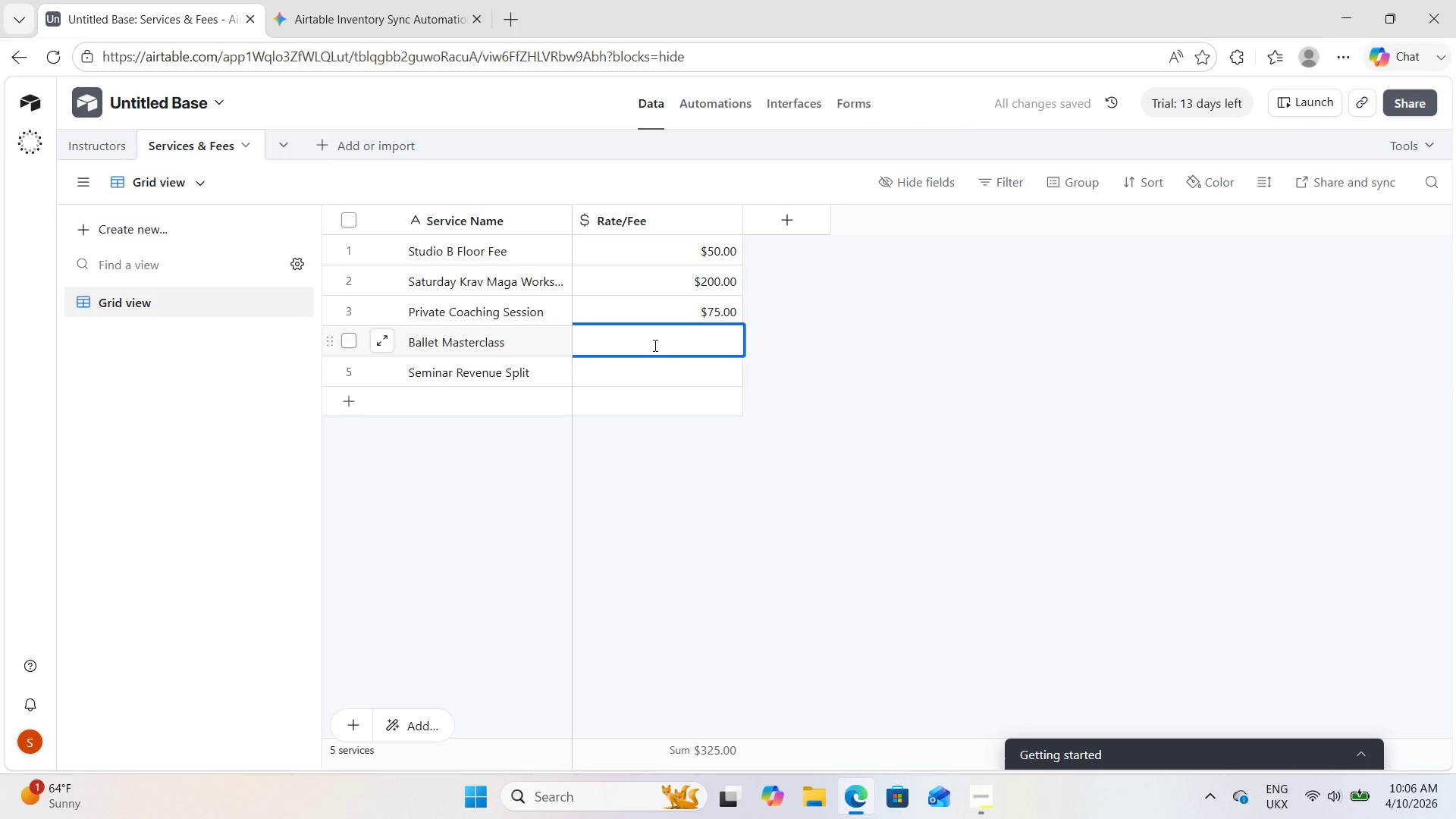 
key(Numpad1)
 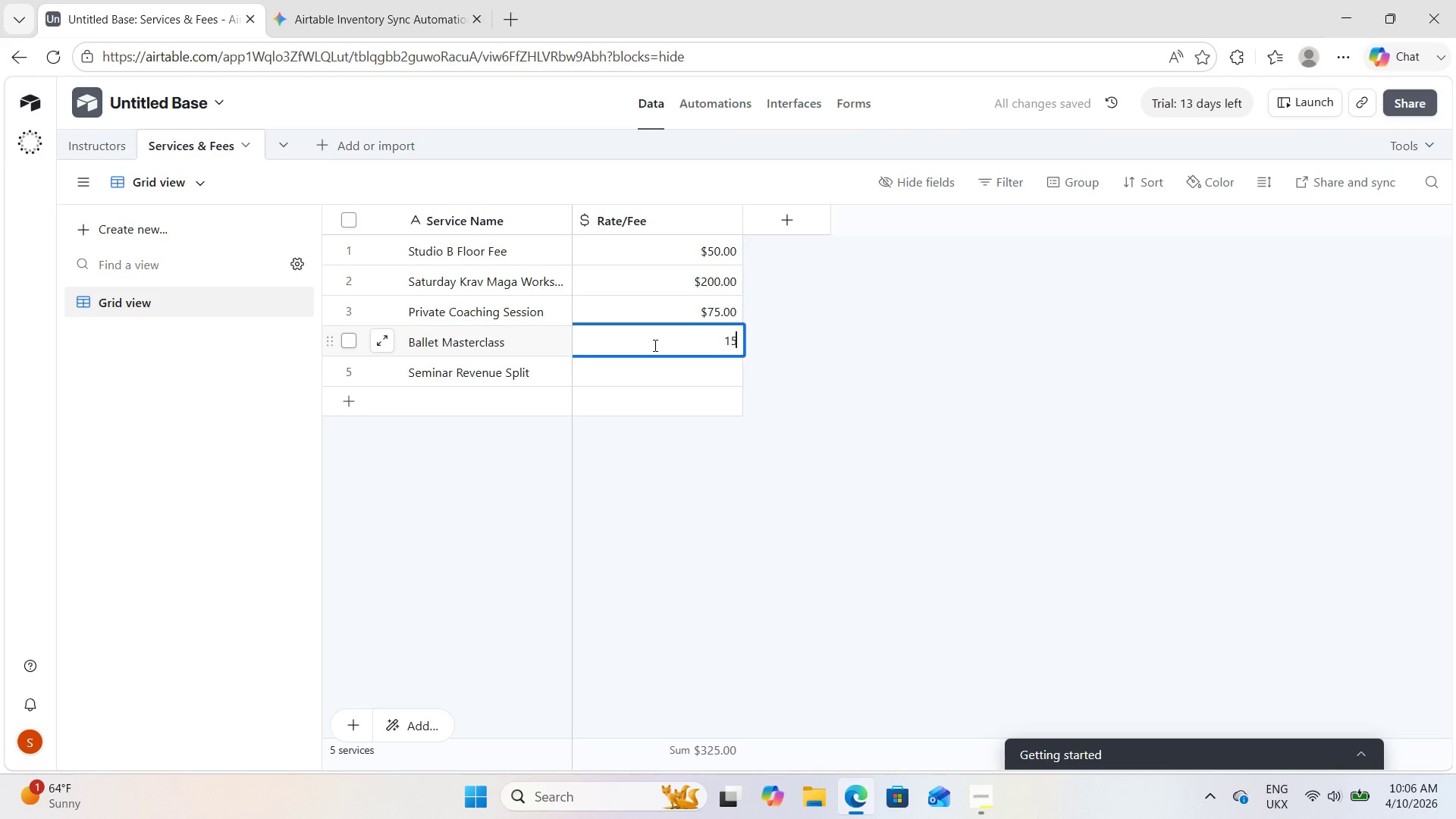 
key(Numpad5)
 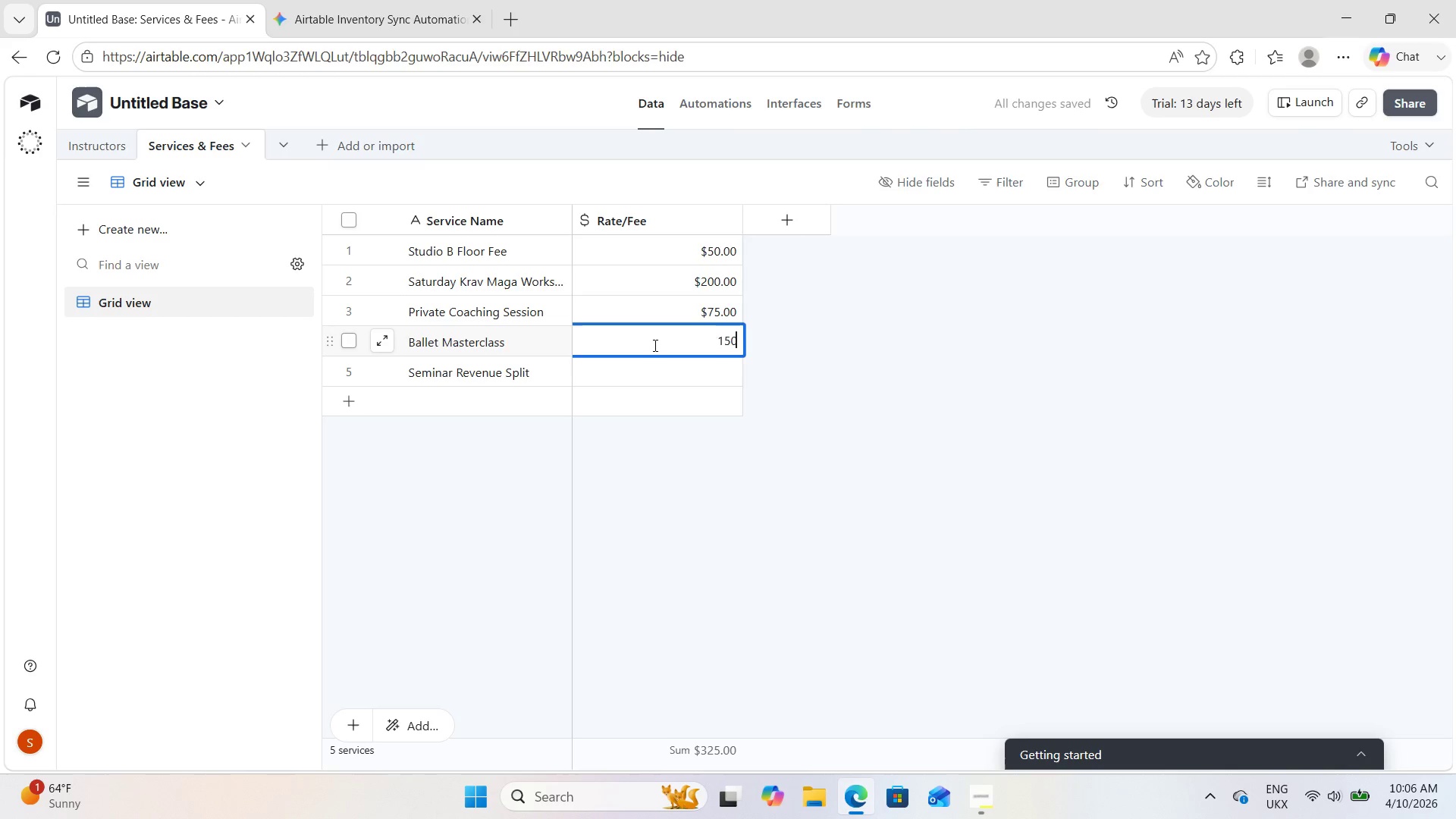 
key(Numpad0)
 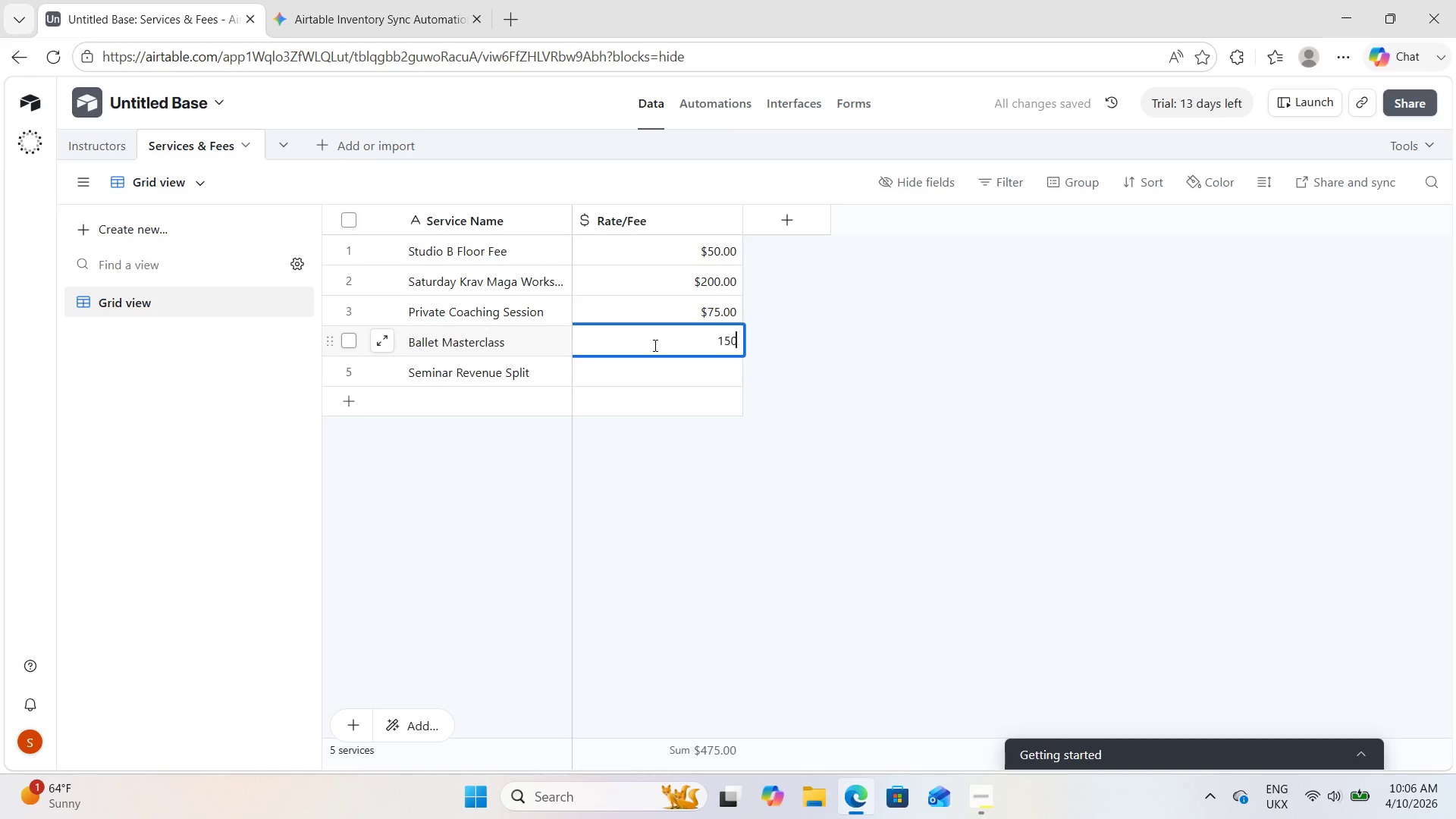 
double_click([671, 371])
 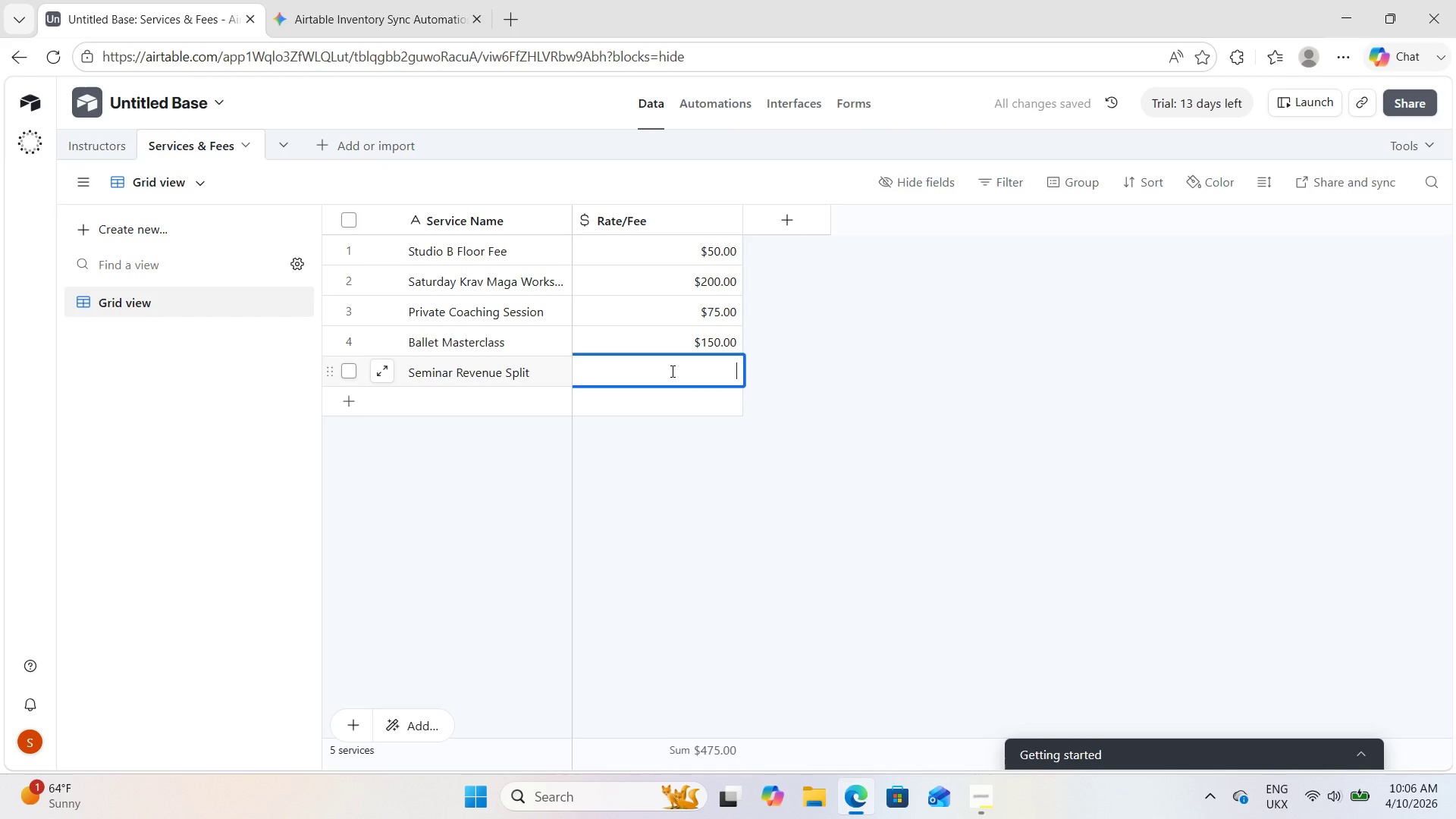 
key(Numpad3)
 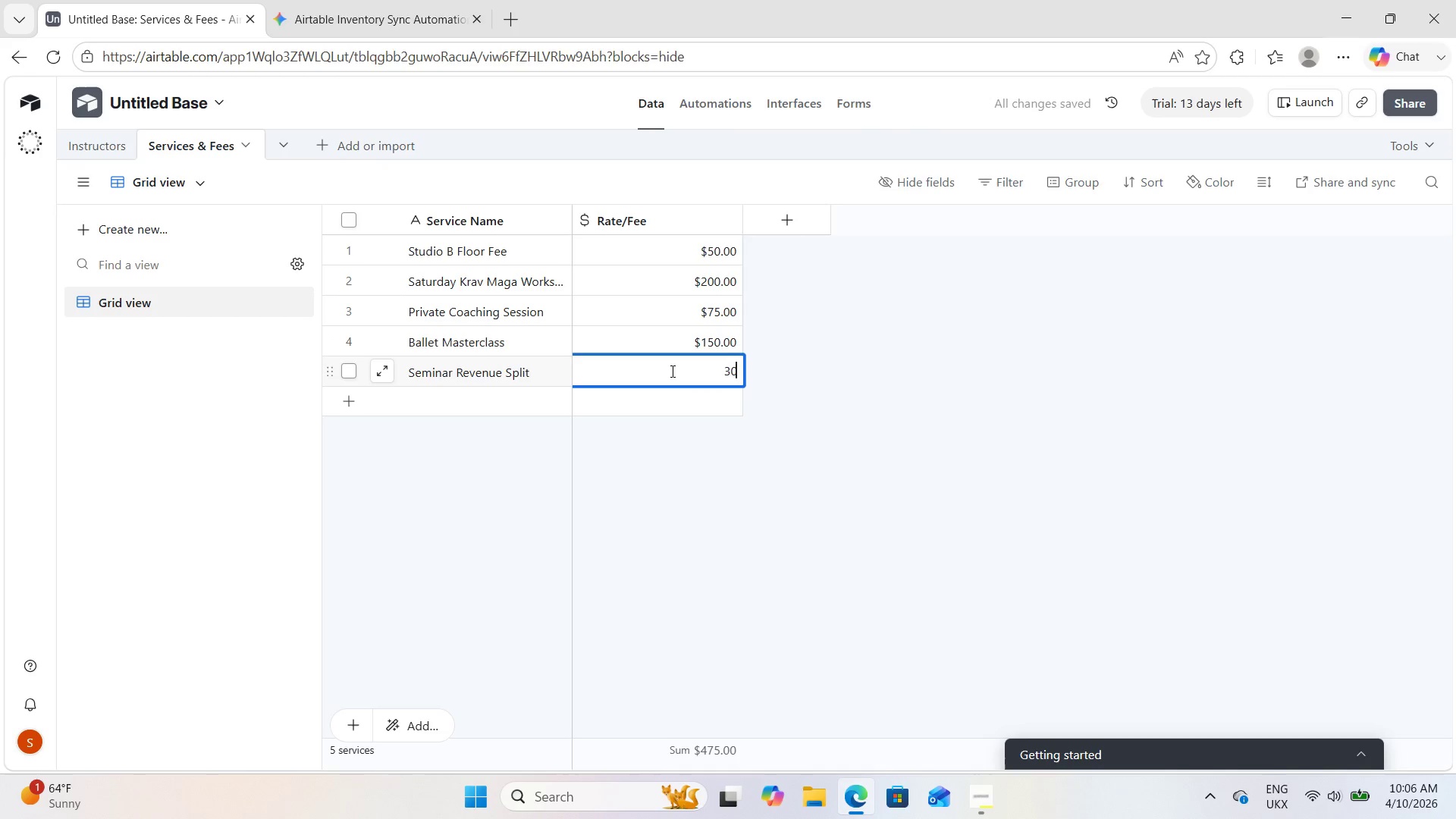 
key(Numpad0)
 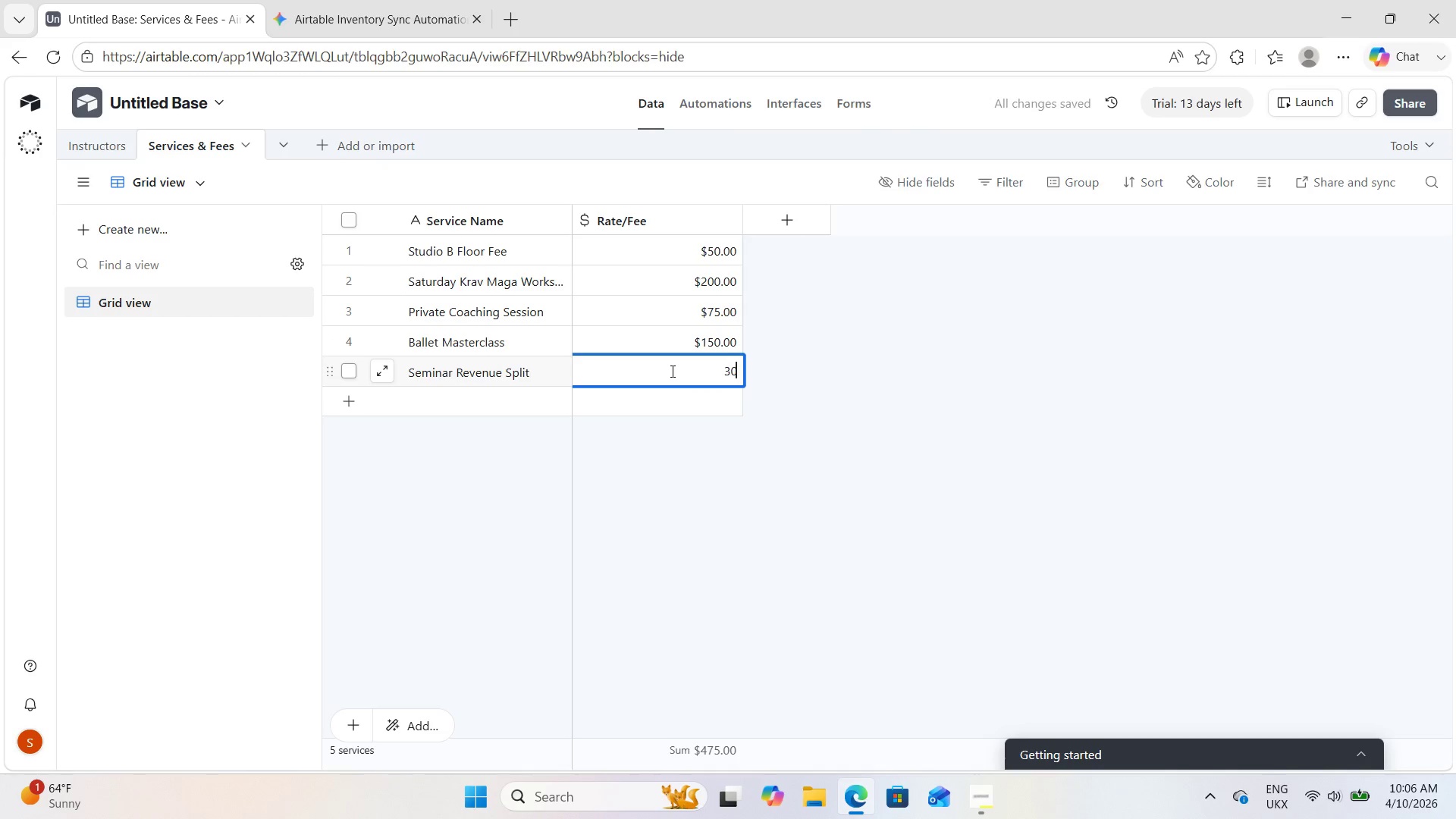 
key(Numpad0)
 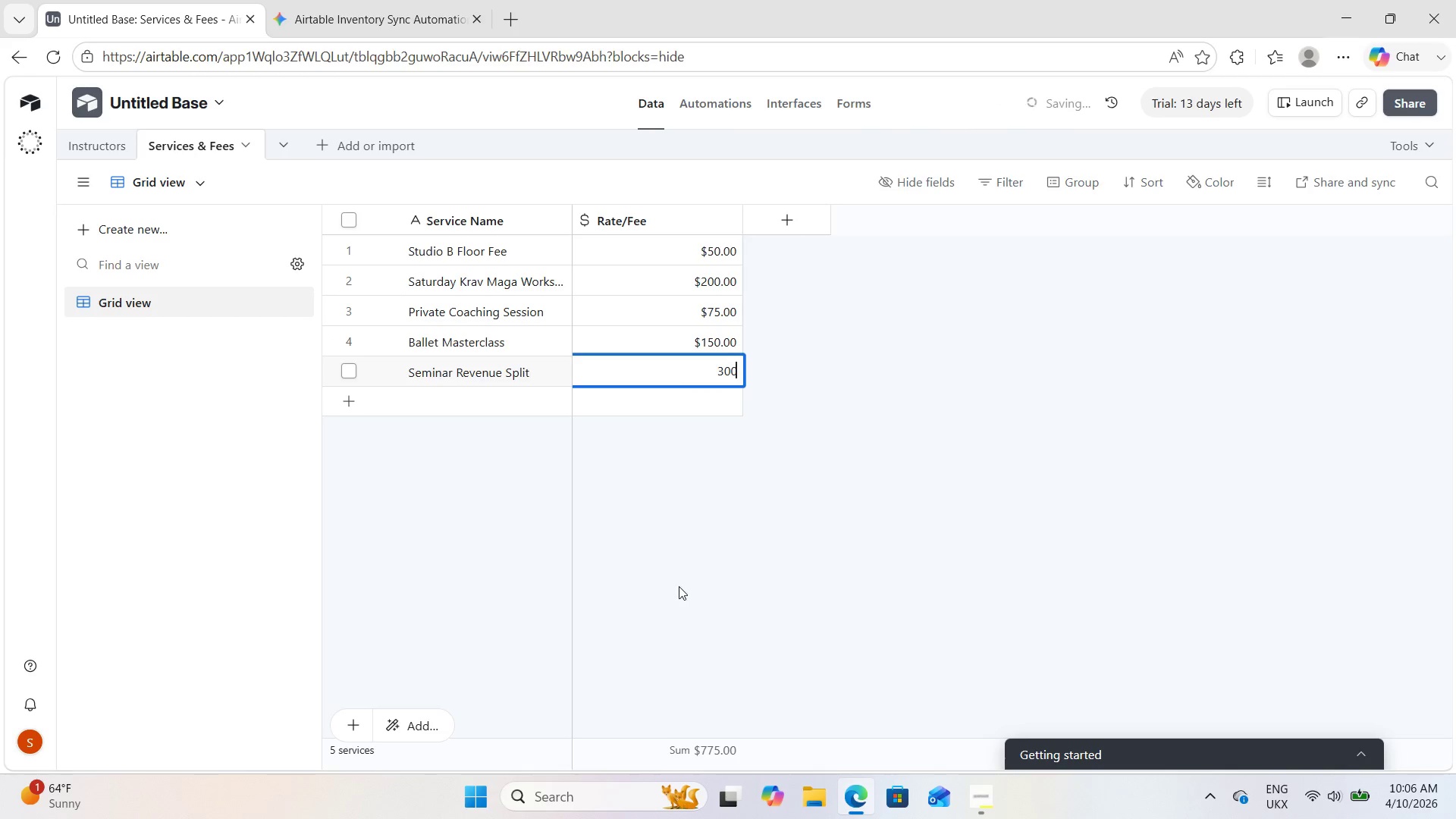 
left_click([691, 533])
 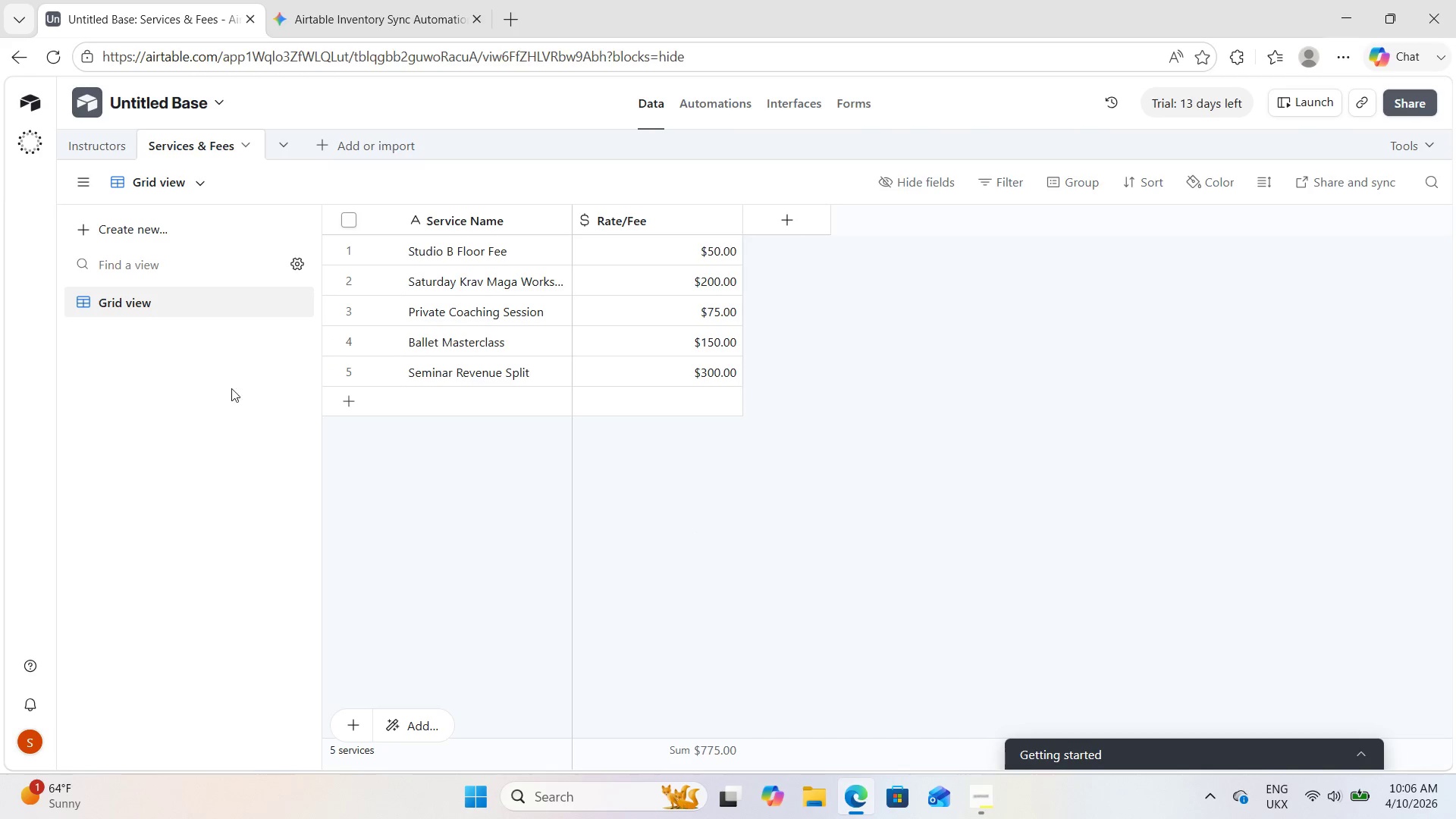 
wait(7.47)
 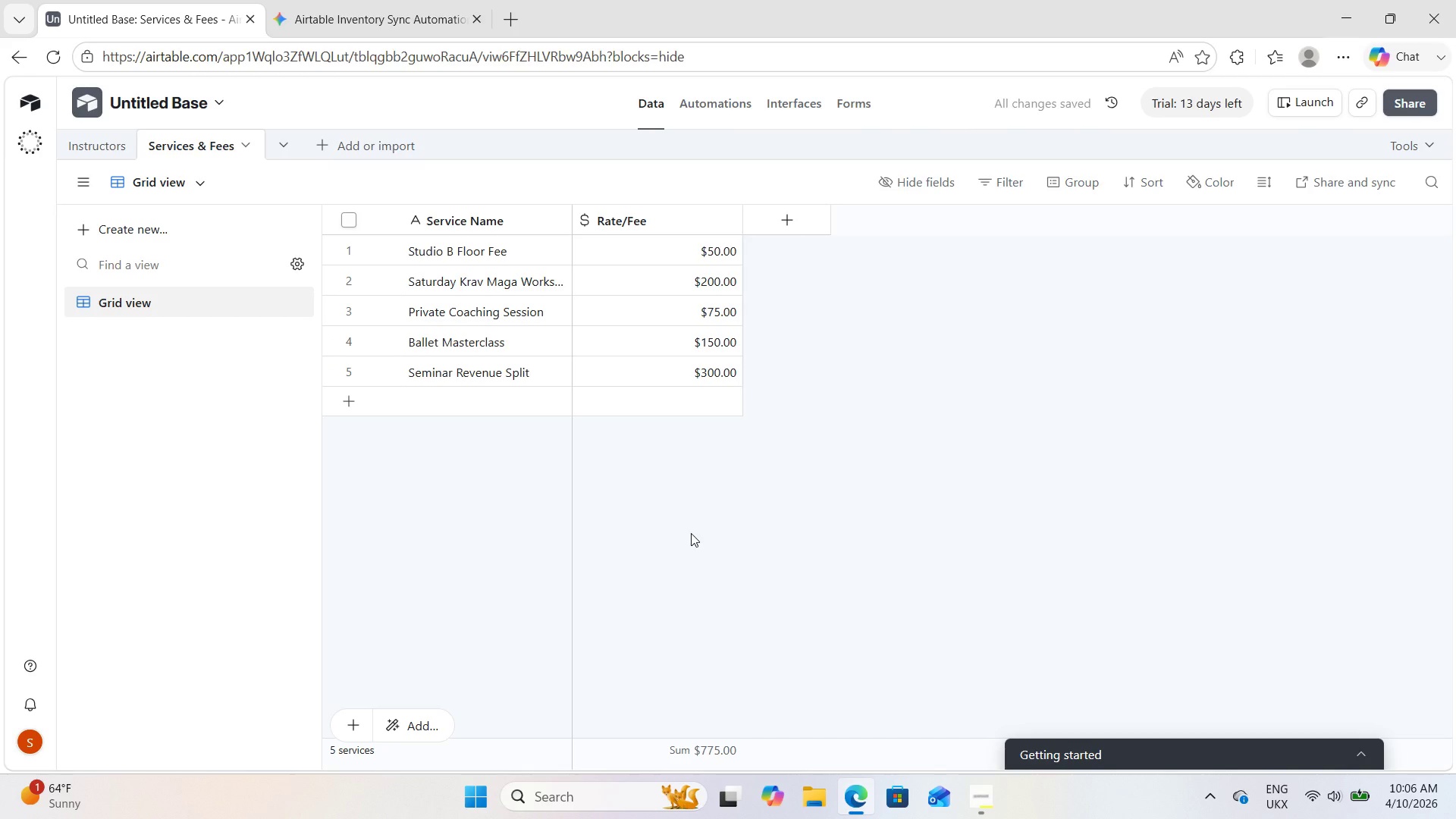 
left_click([275, 143])
 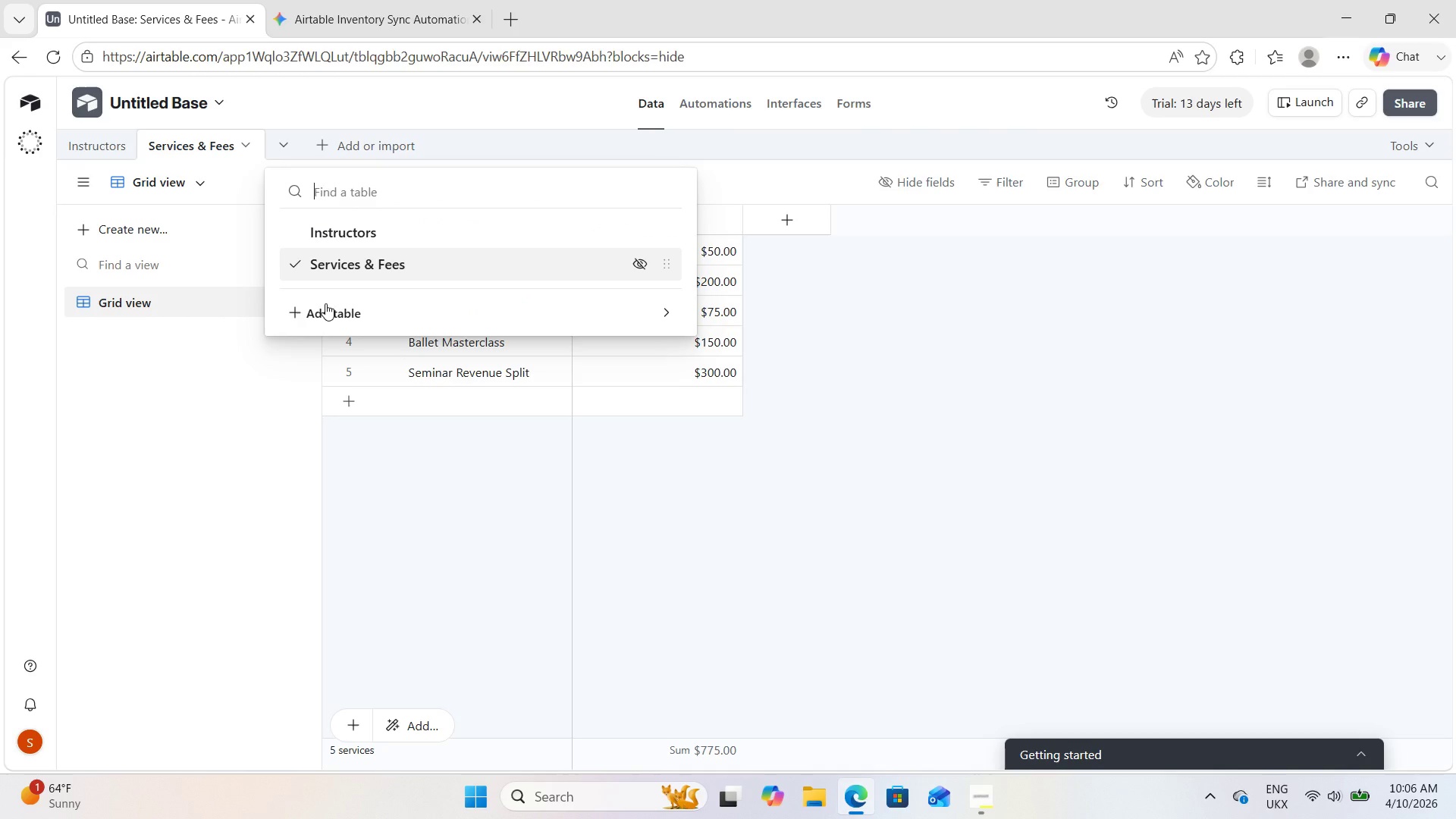 
left_click([313, 312])
 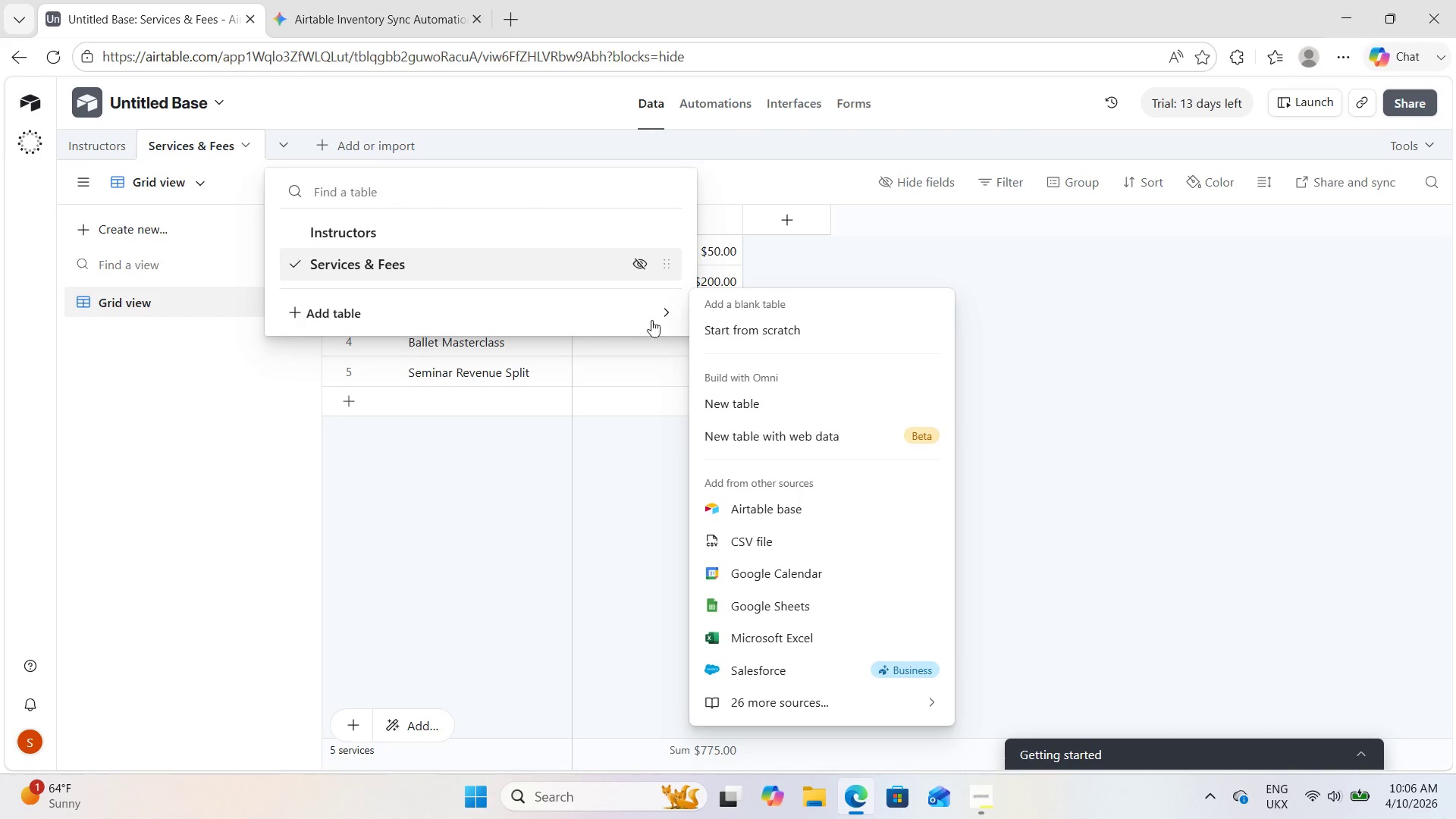 
left_click([713, 325])
 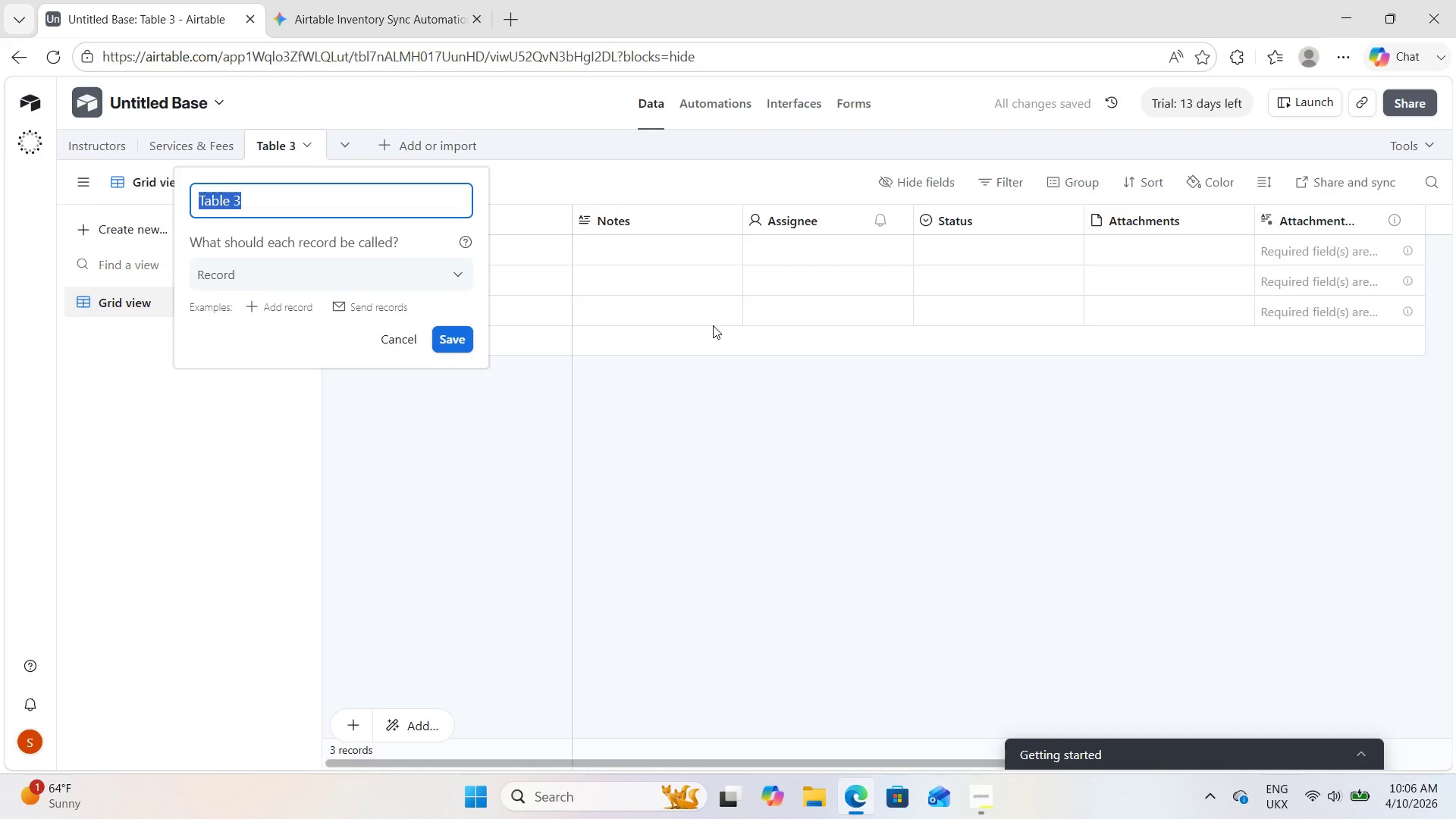 
wait(9.14)
 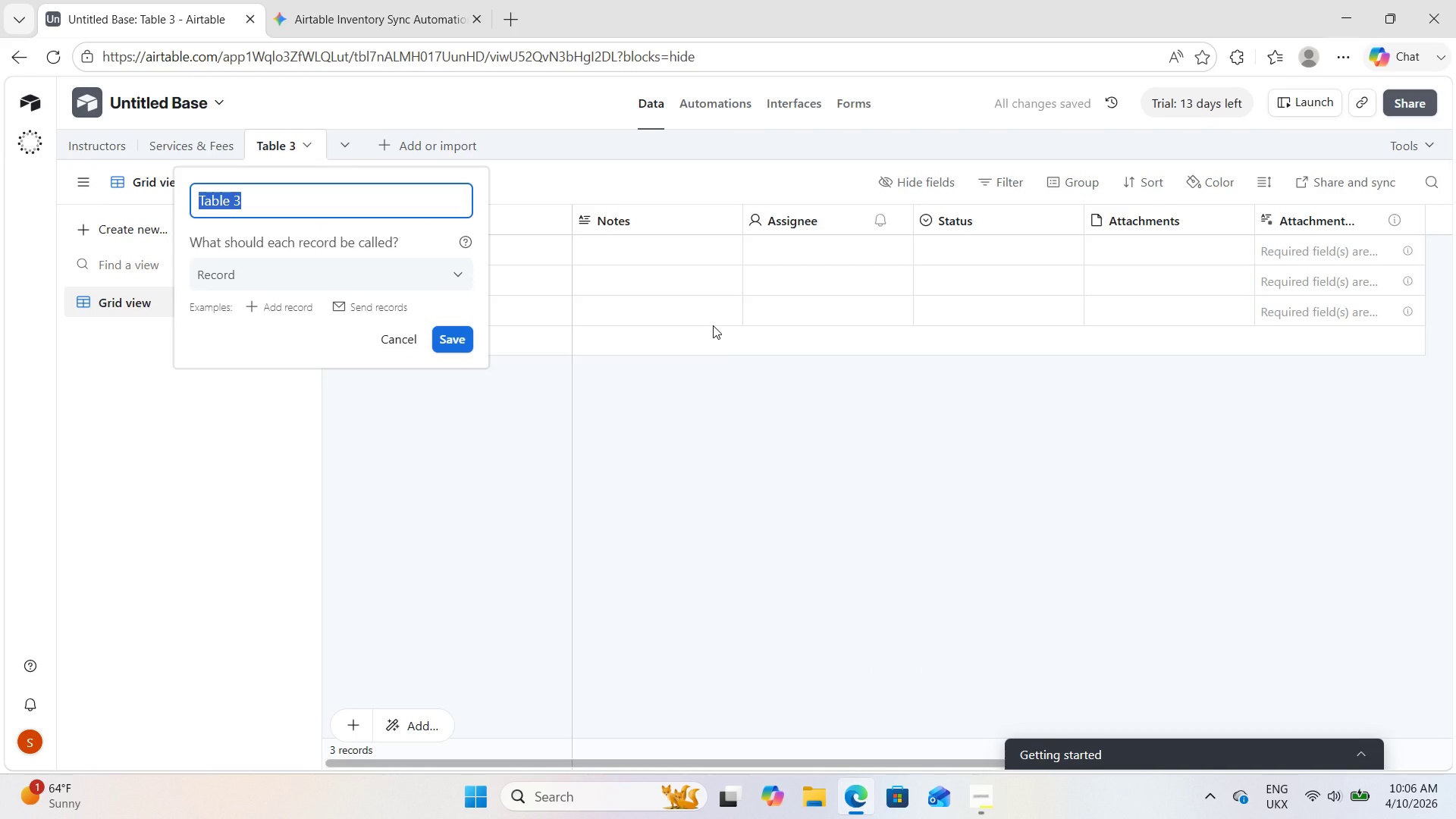 
type(Invoices)
 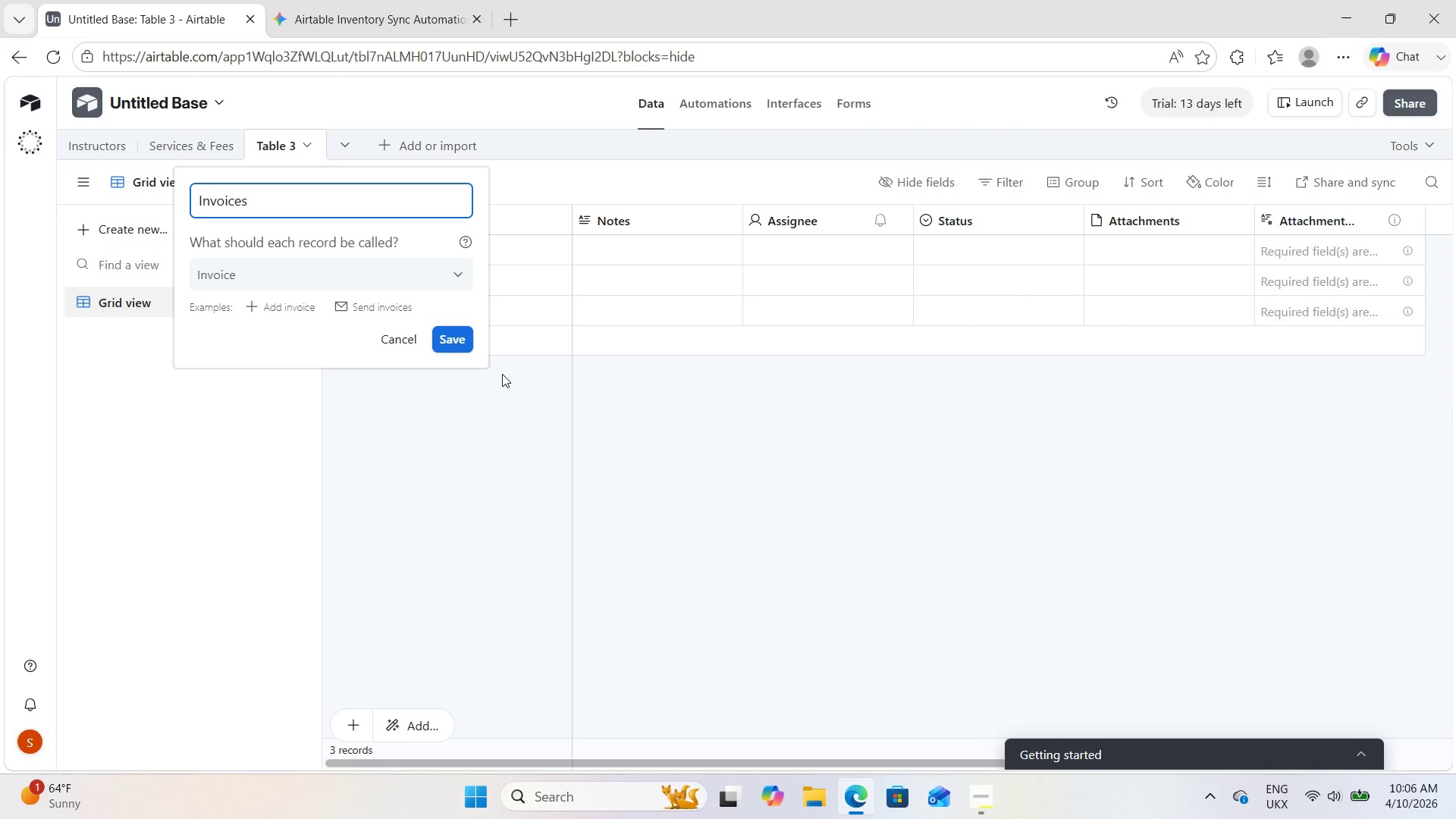 
left_click([457, 345])
 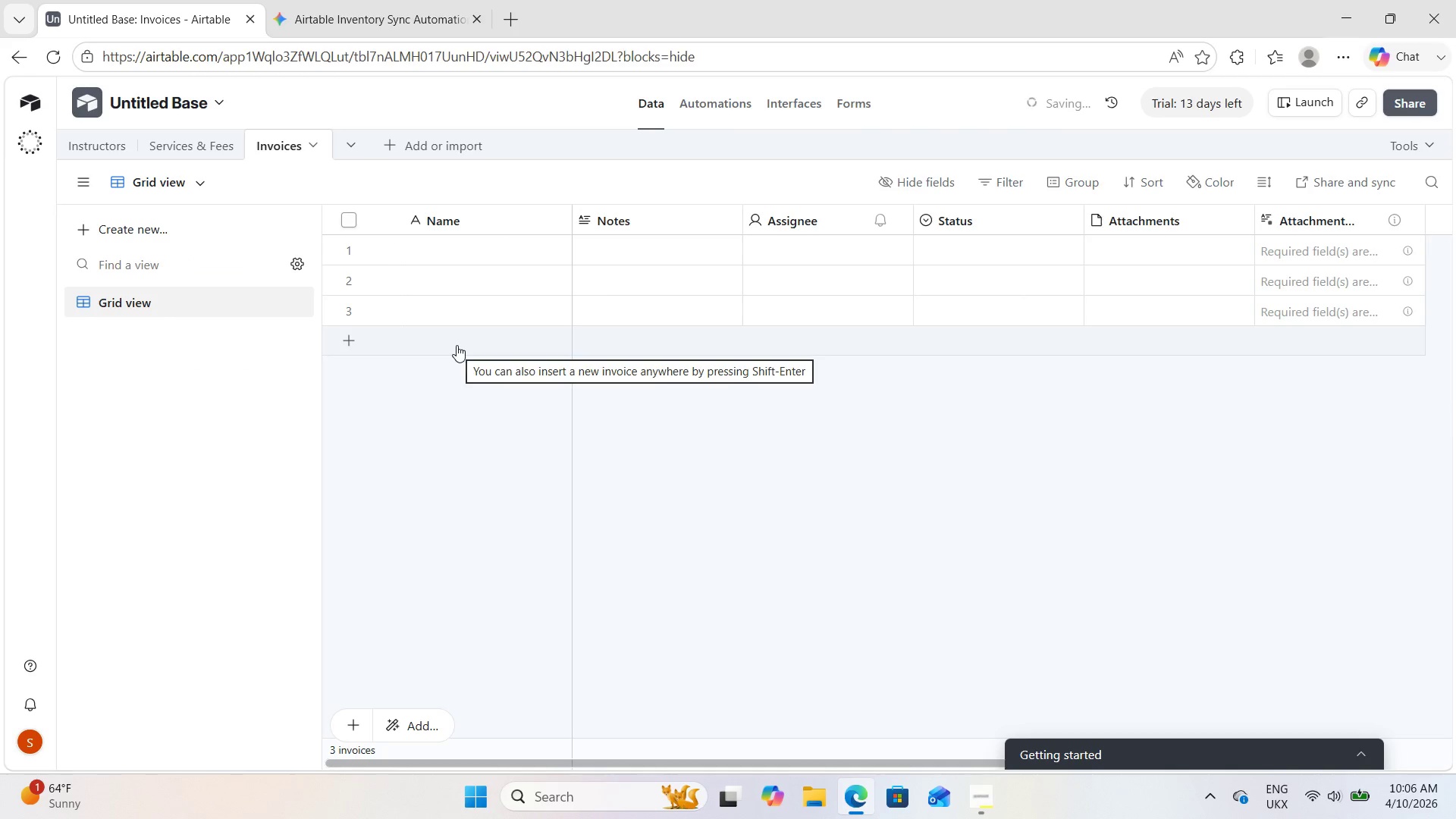 
mouse_move([424, 255])
 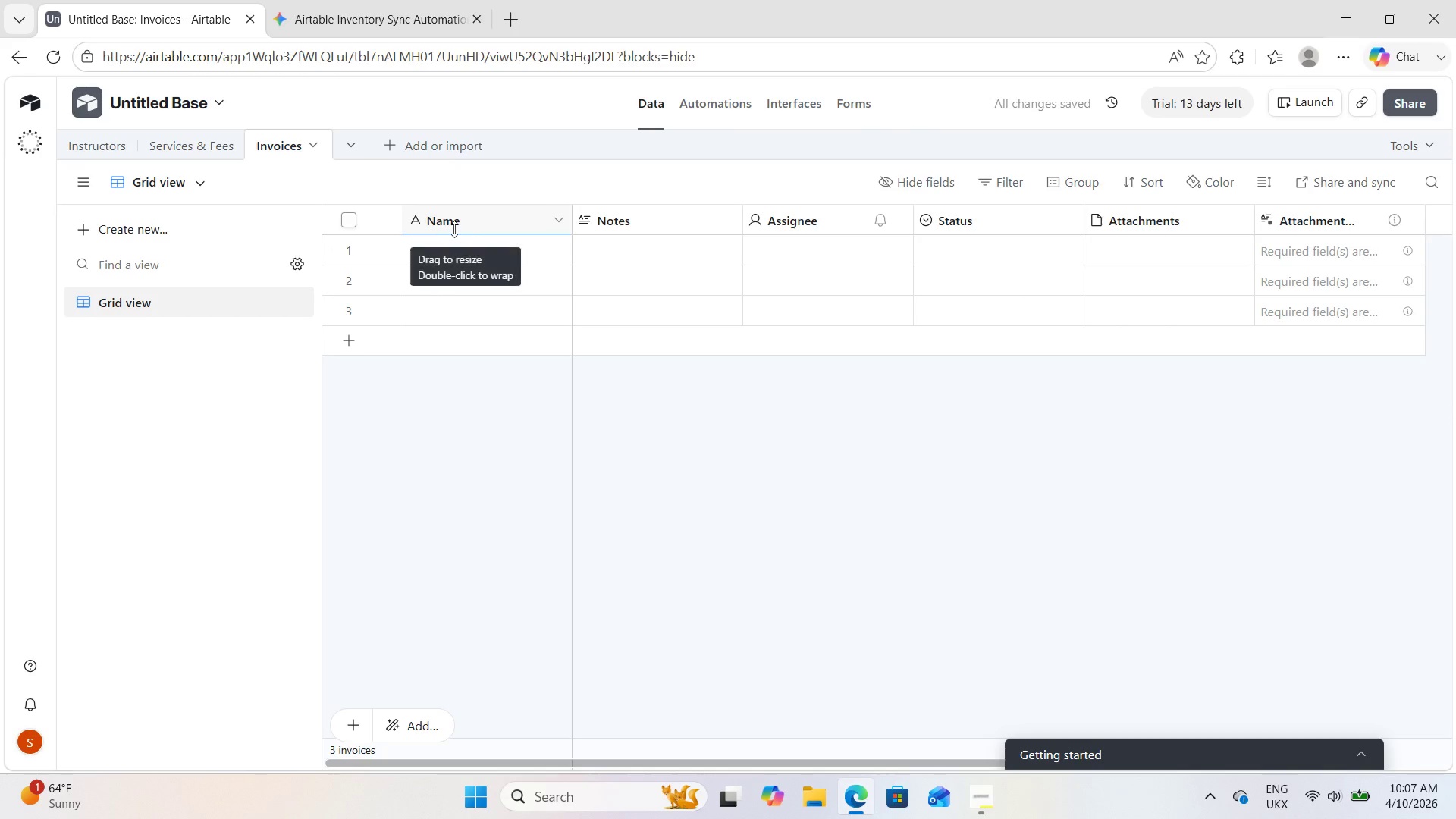 
double_click([454, 229])
 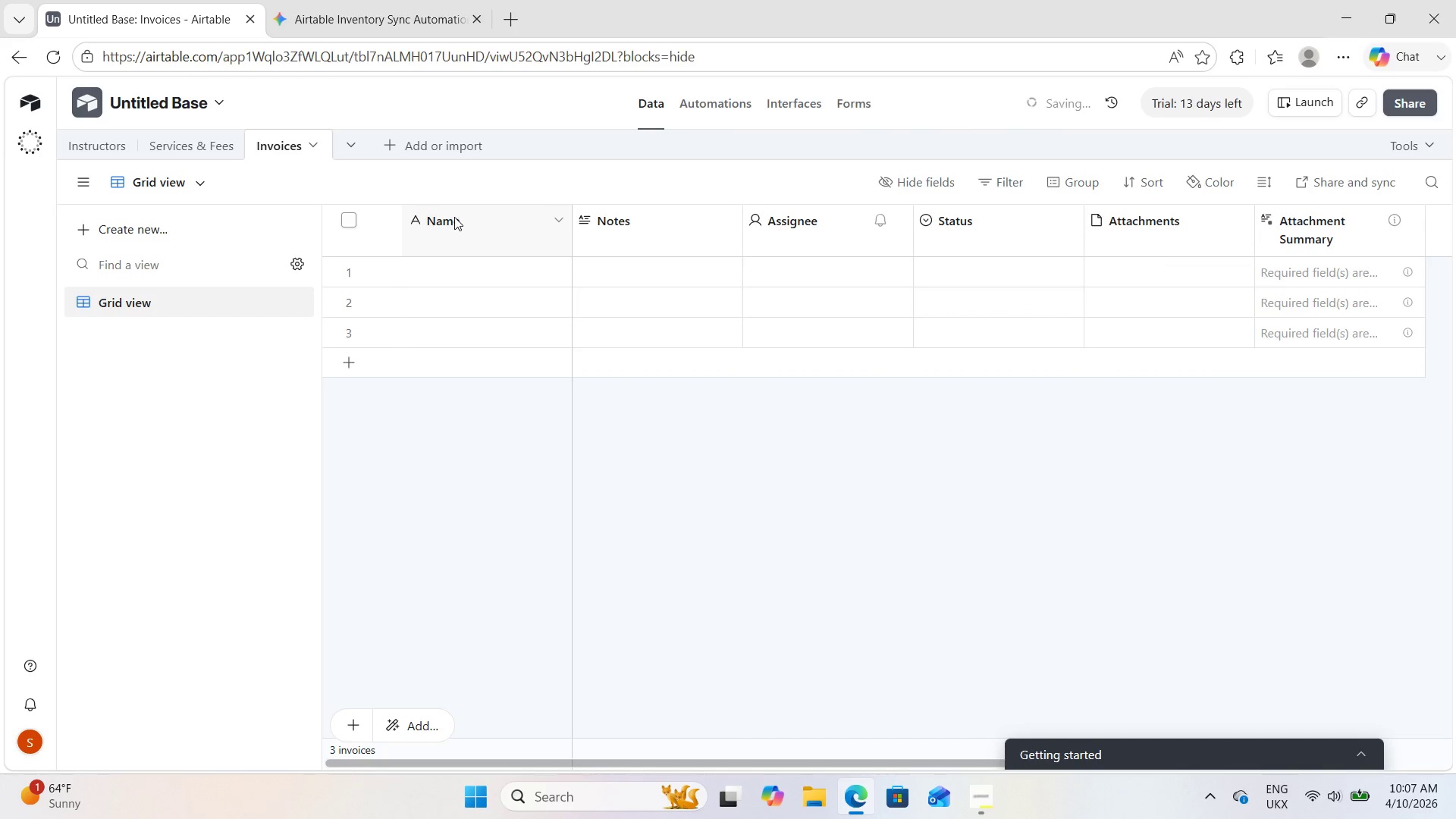 
double_click([454, 217])
 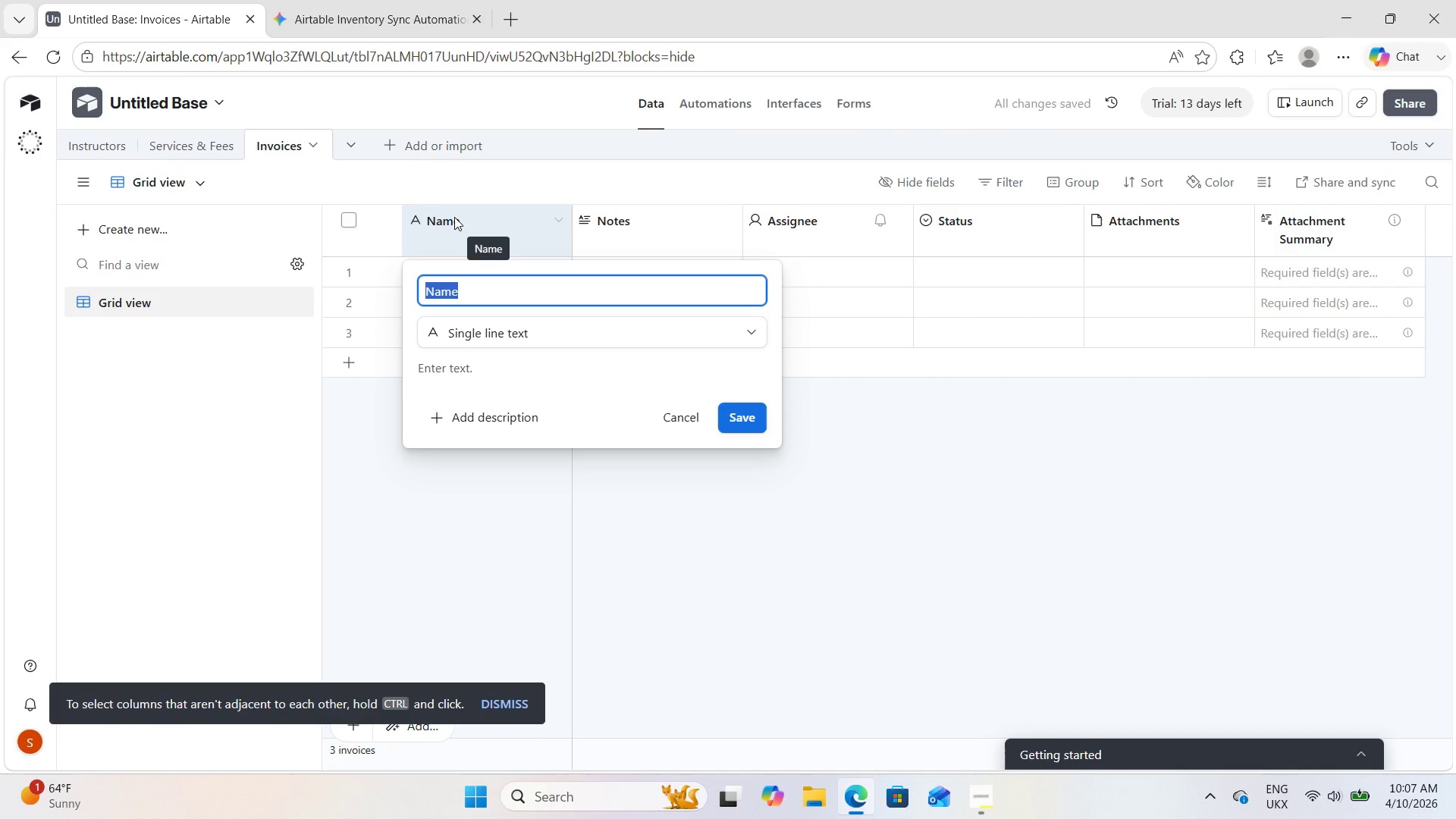 
type(Auto ID)
 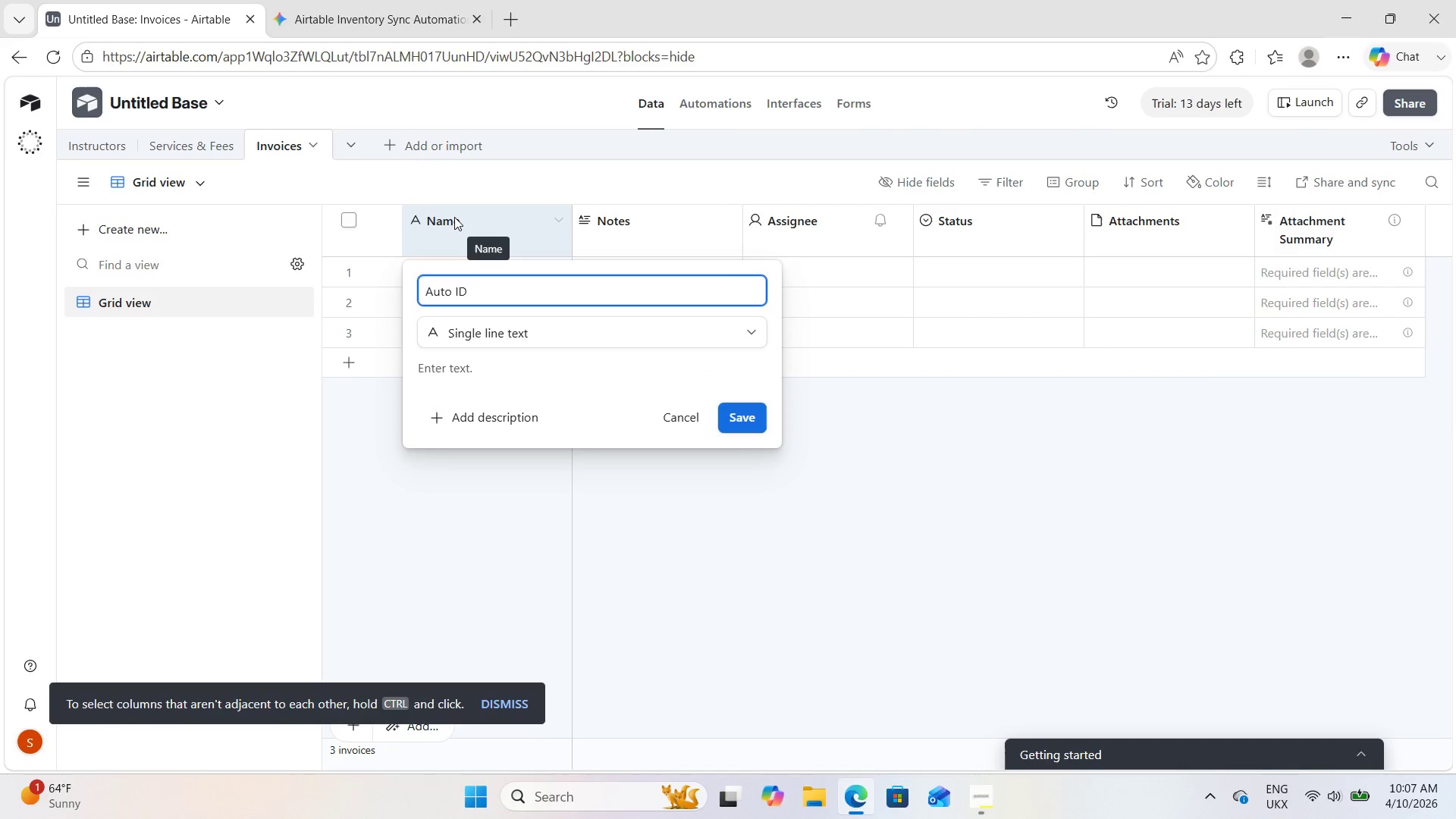 
left_click([513, 319])
 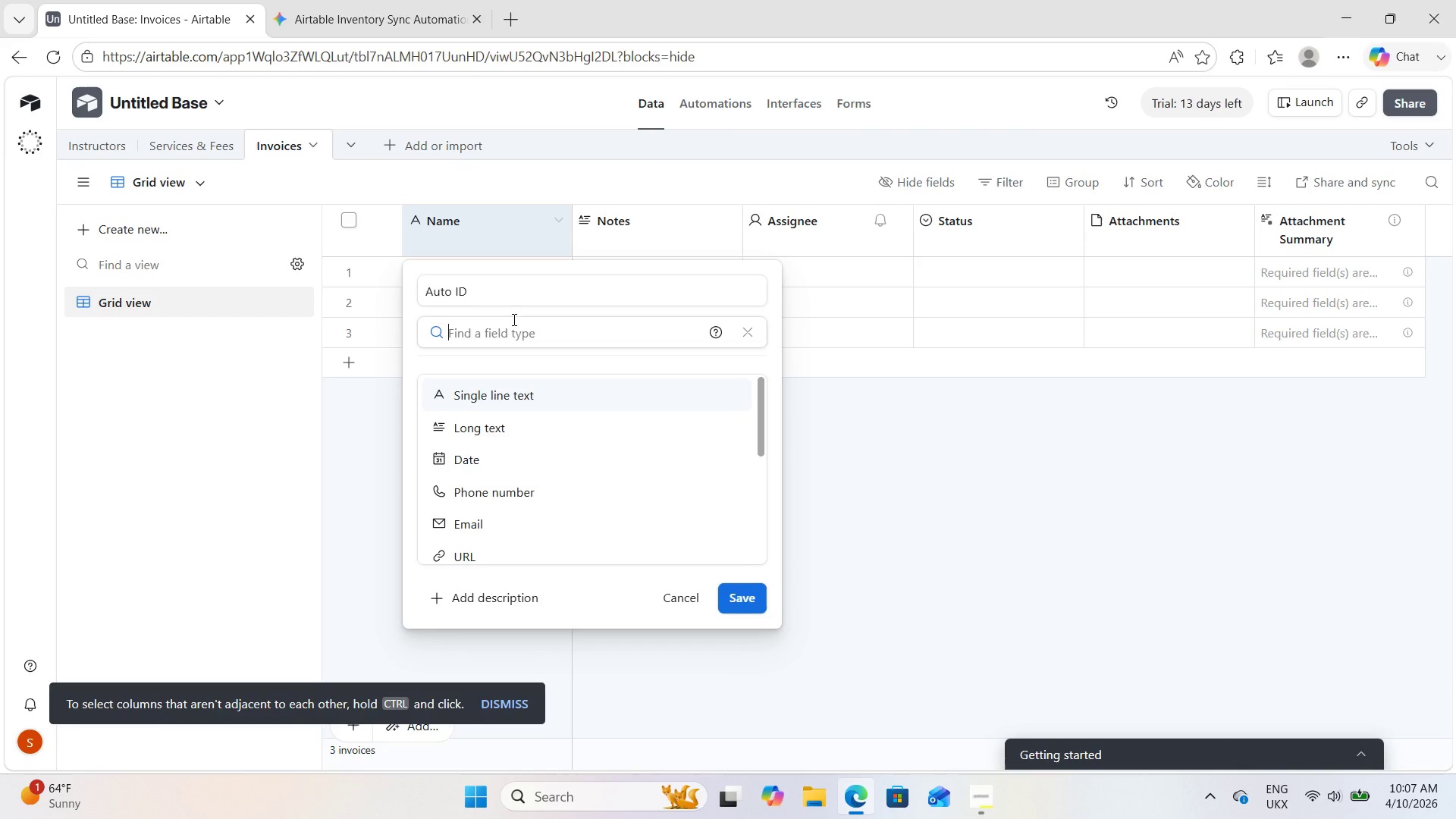 
type(Aut)
 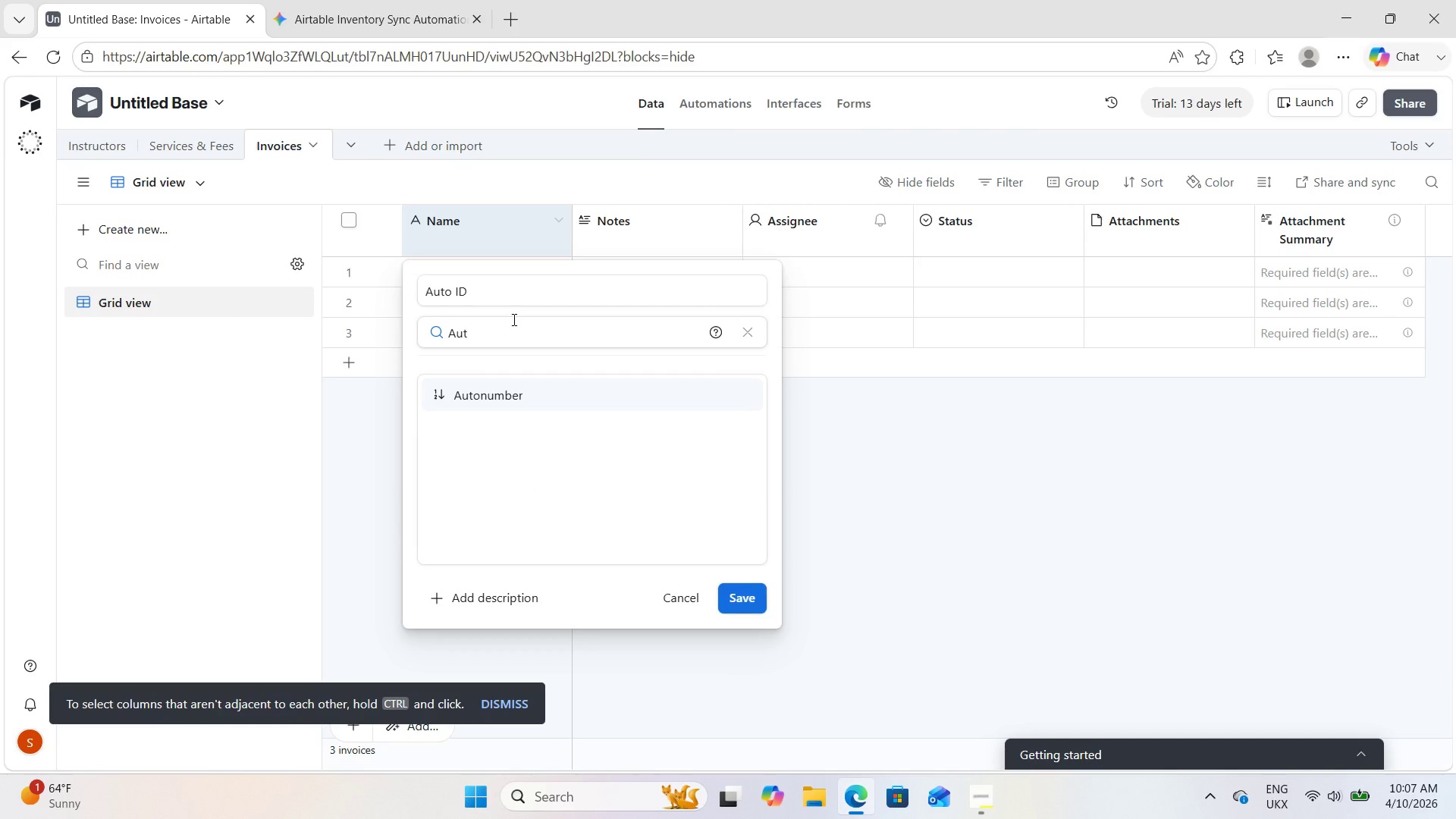 
key(Enter)
 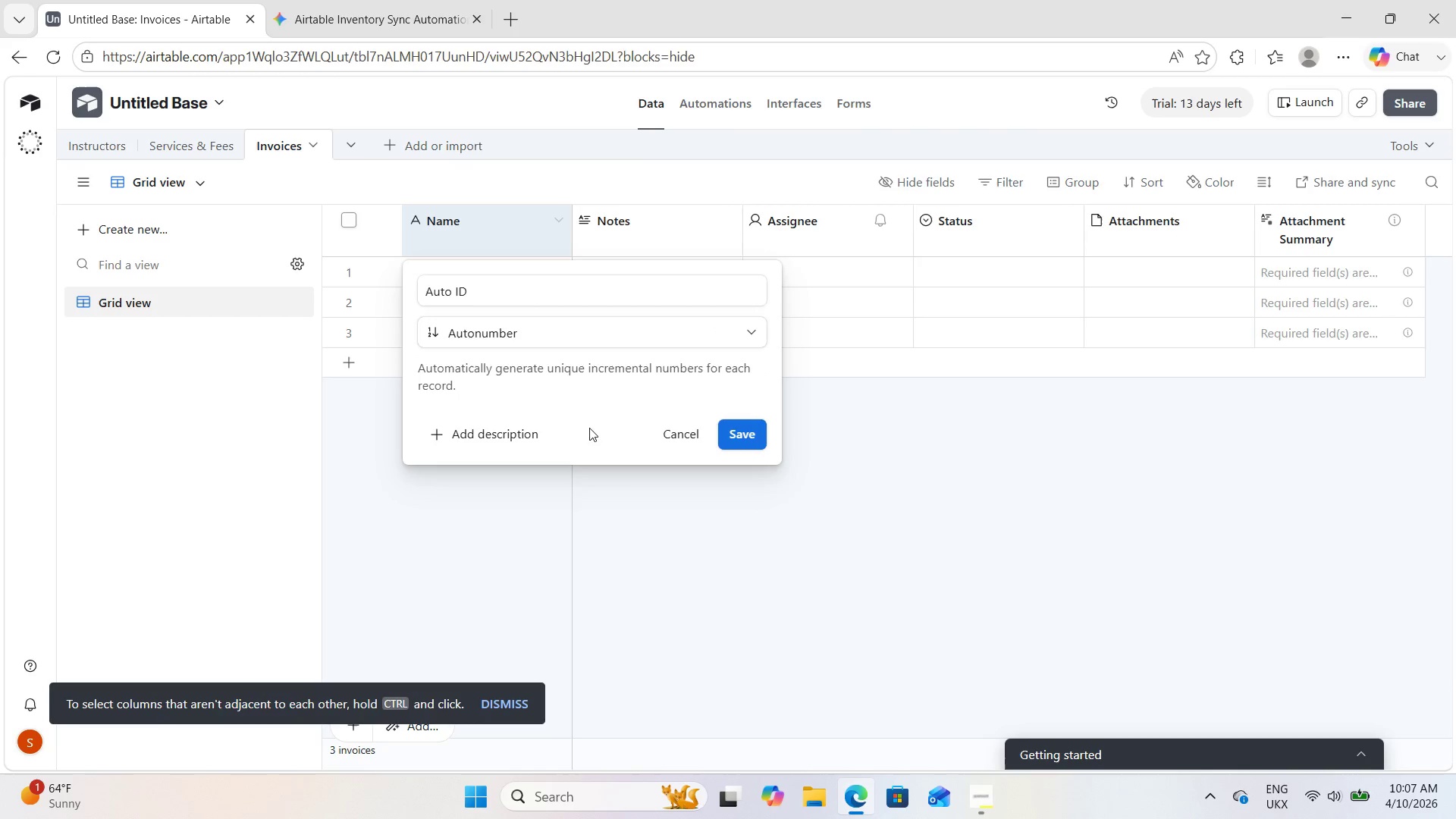 
left_click([735, 434])
 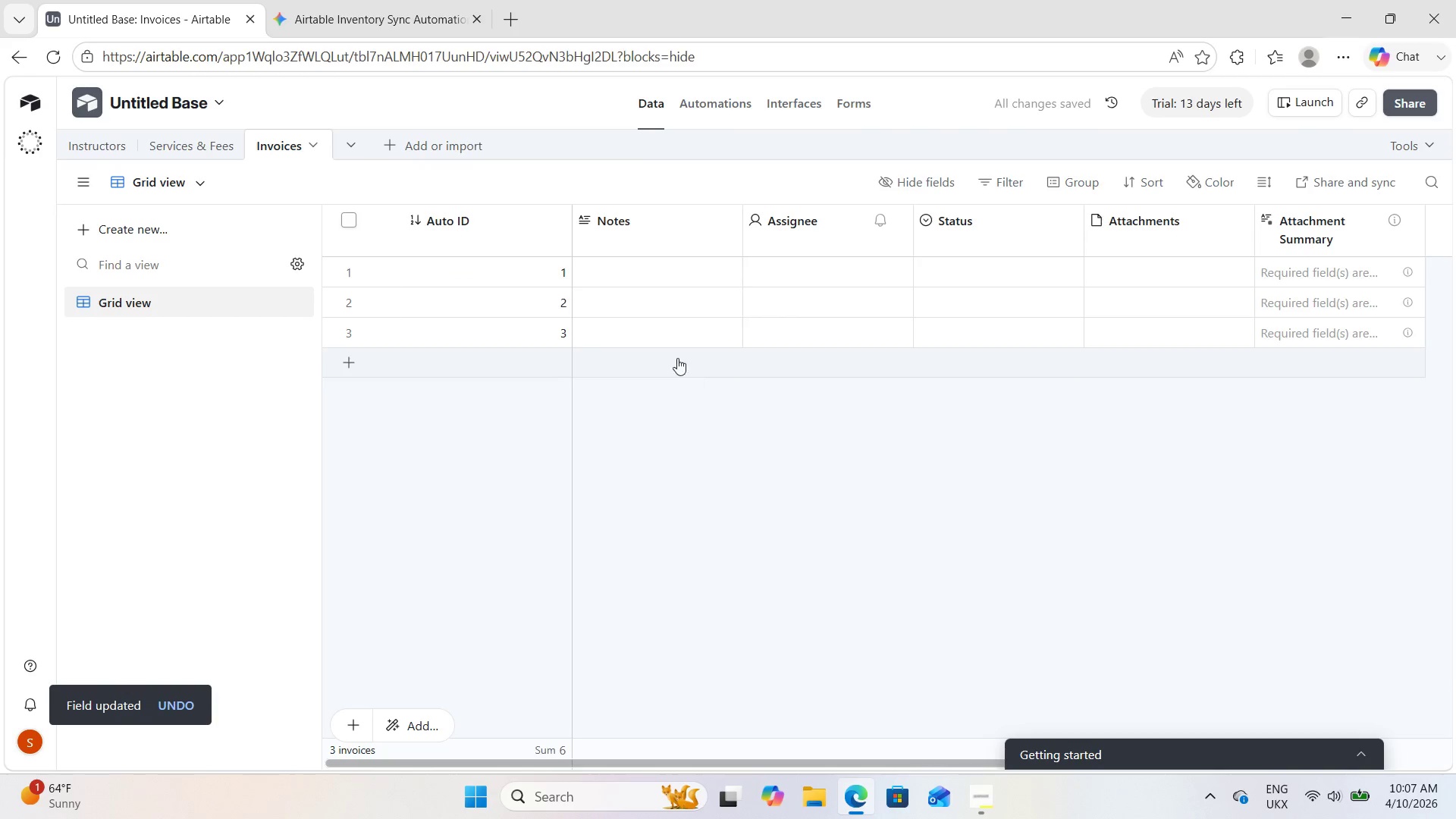 
double_click([667, 226])
 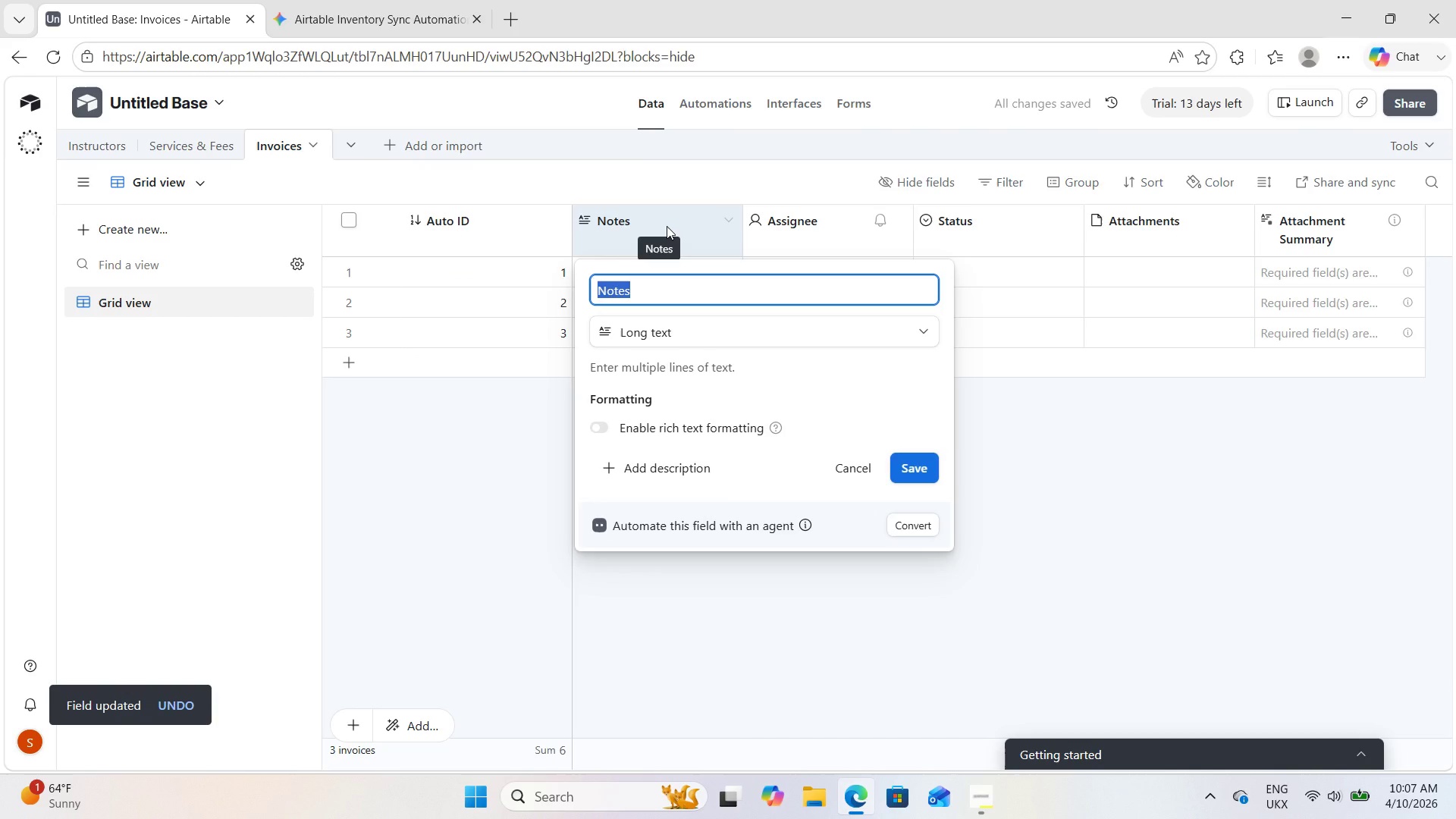 
type(Invoice Number)
 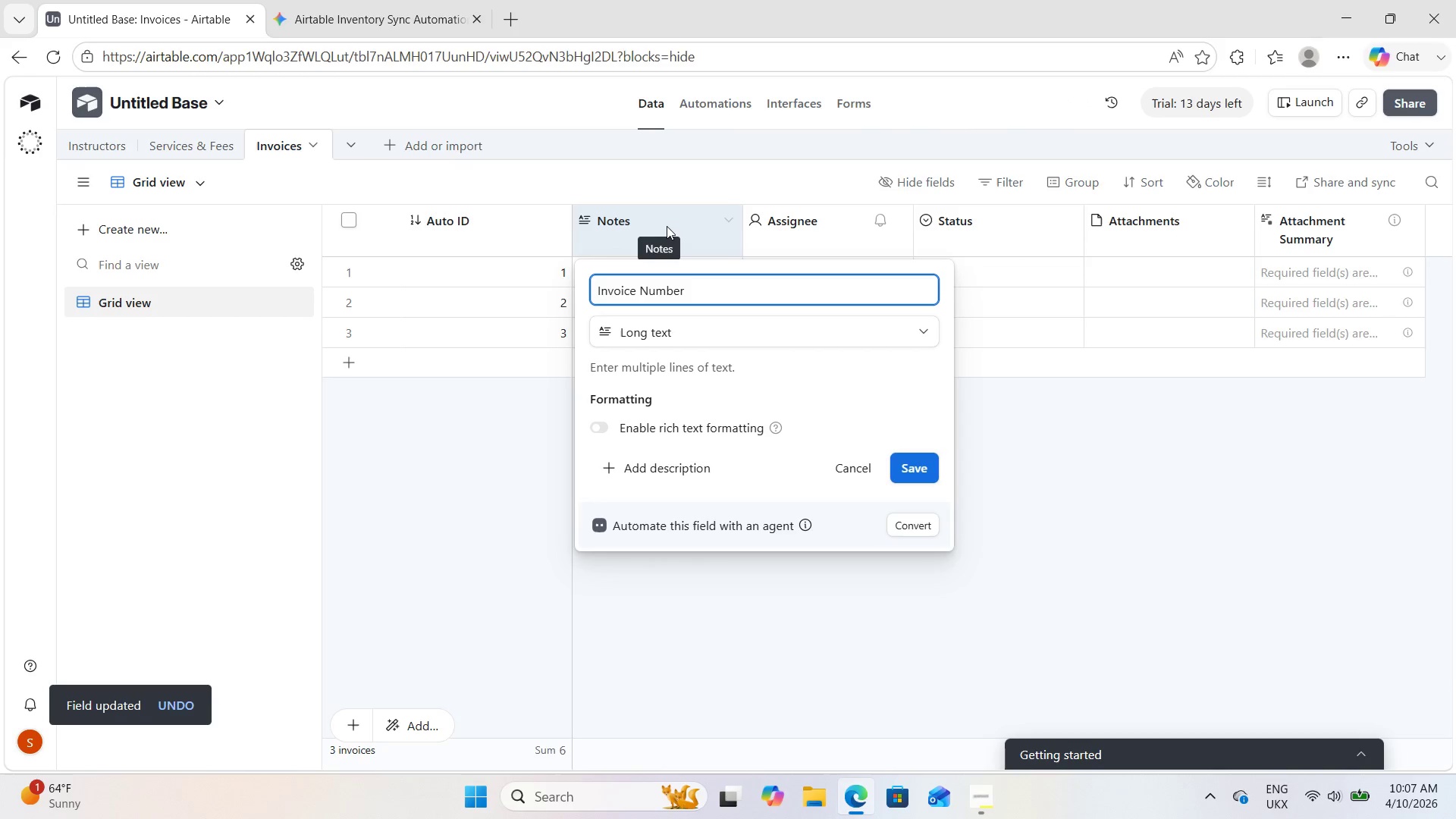 
double_click([656, 333])
 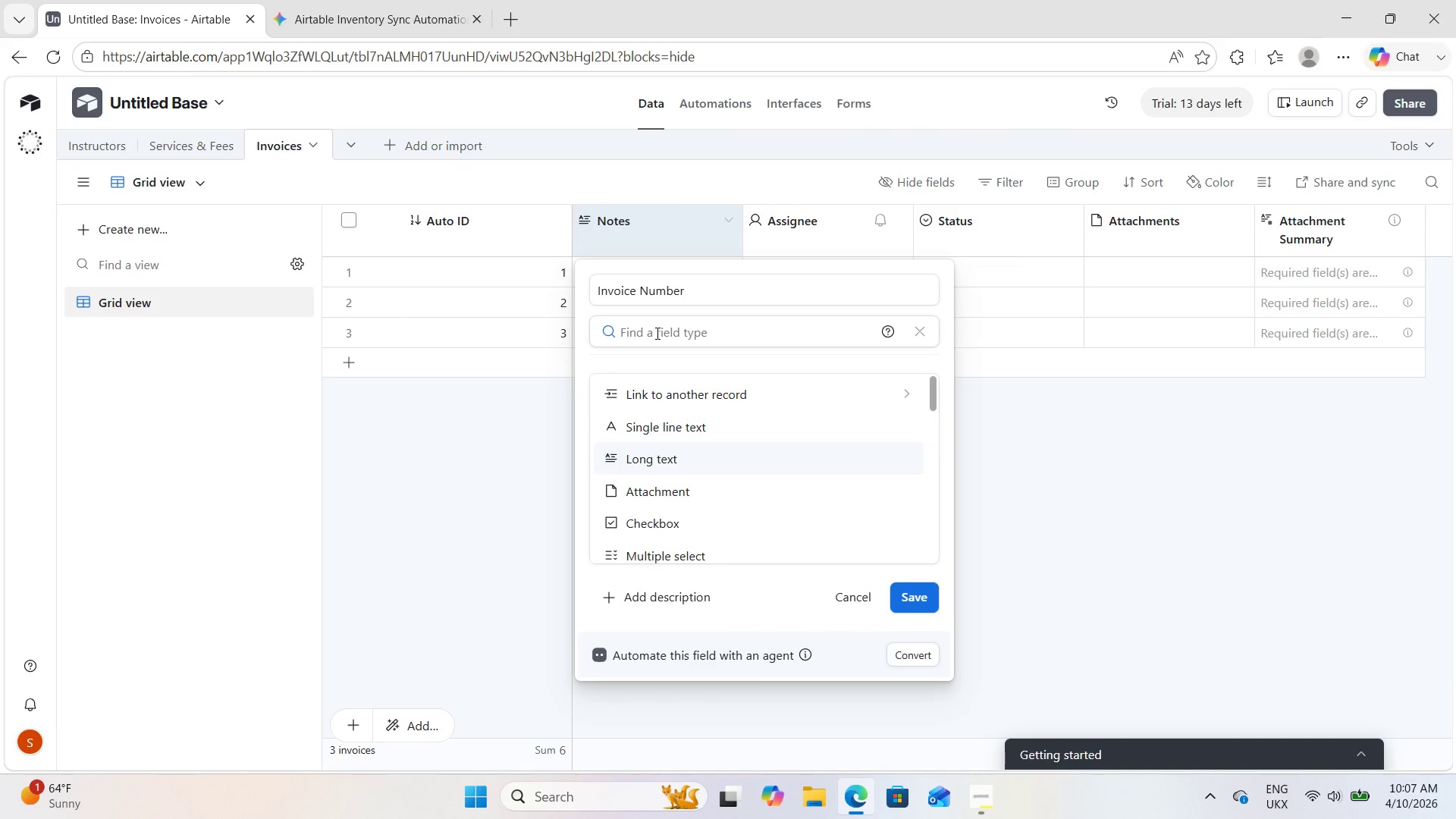 
type(Form)
 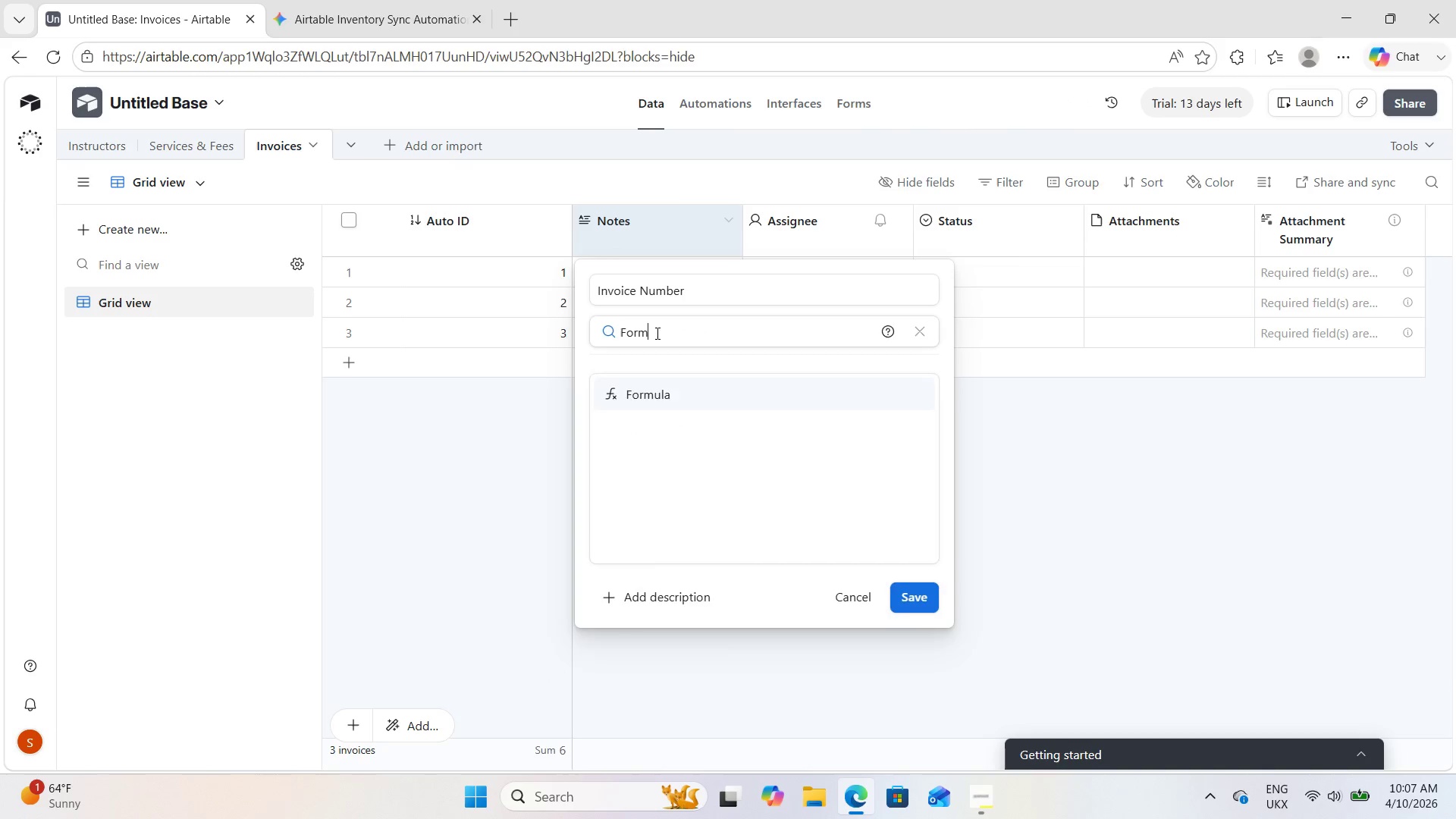 
key(Enter)
 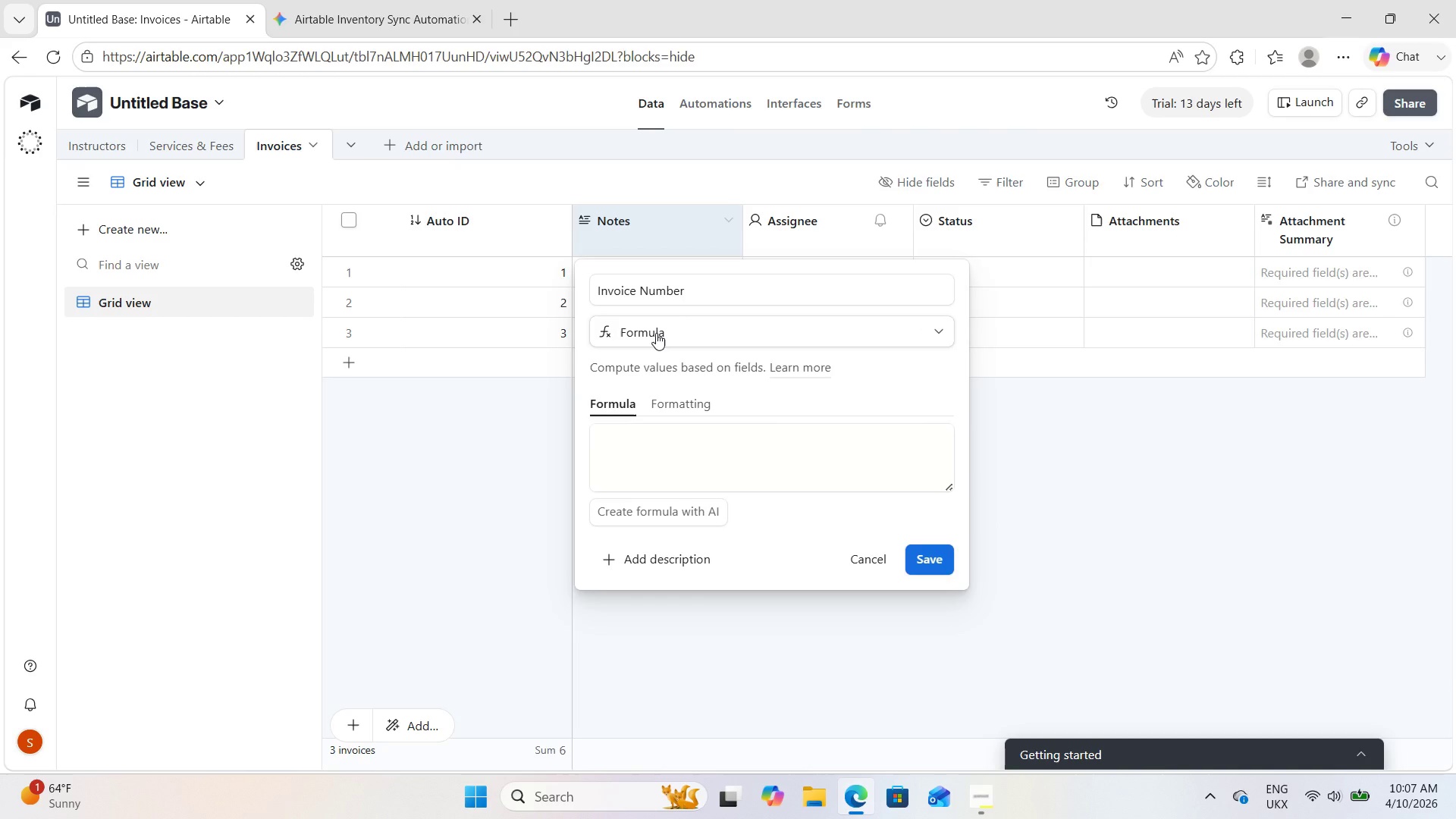 
wait(14.7)
 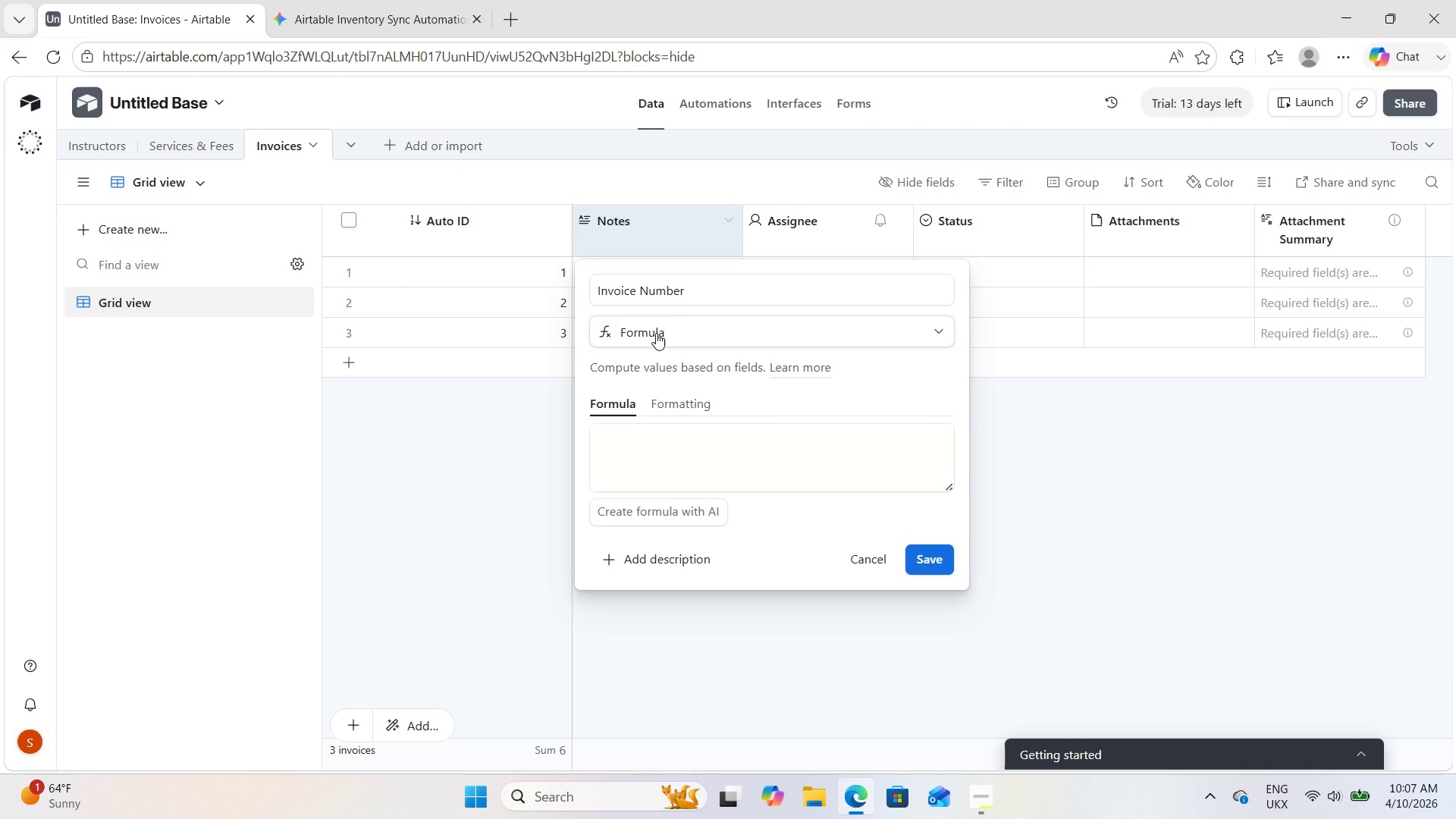 
left_click([634, 464])
 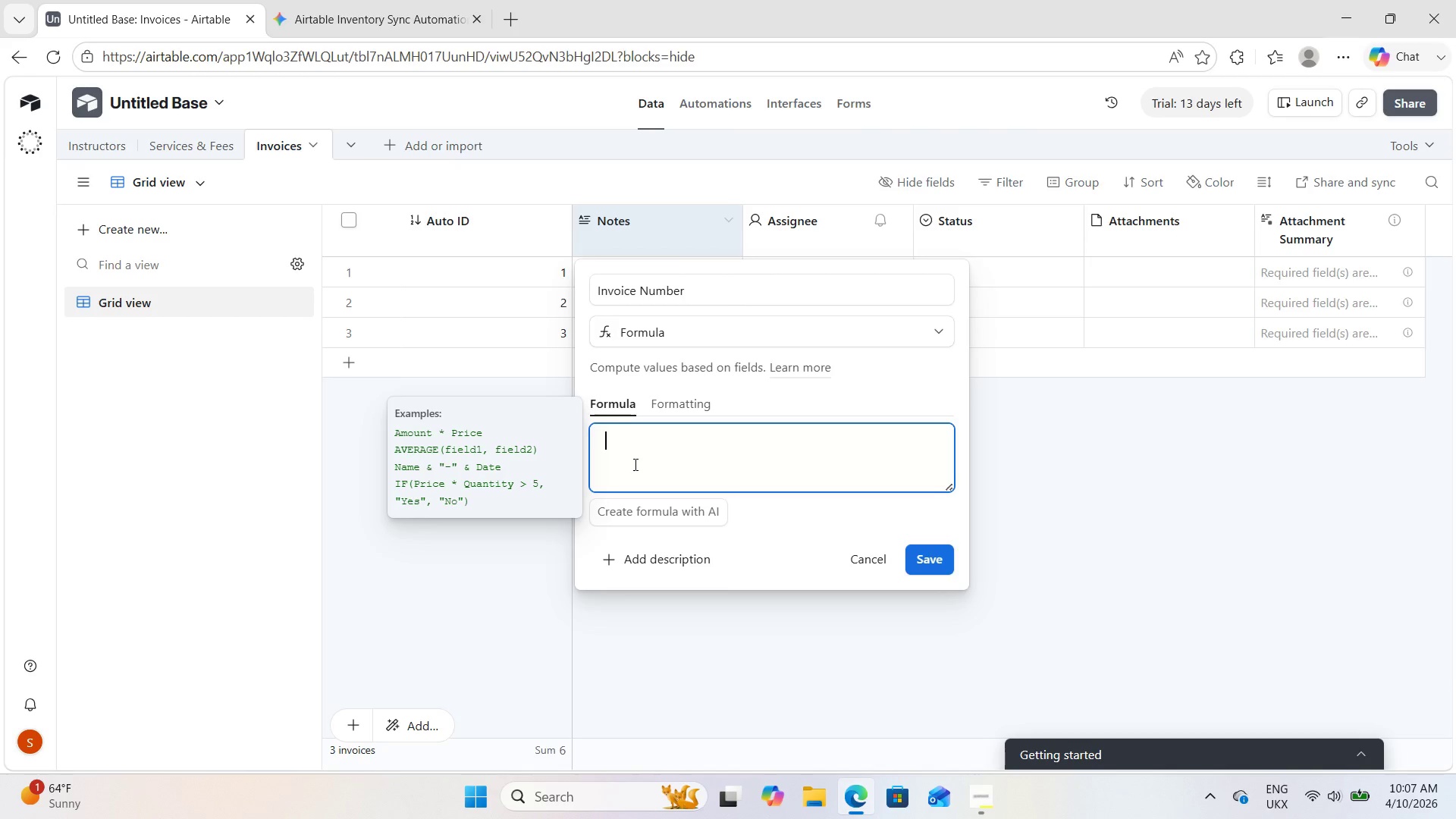 
type(~~)
key(Backspace)
key(Backspace)
type(@@)
 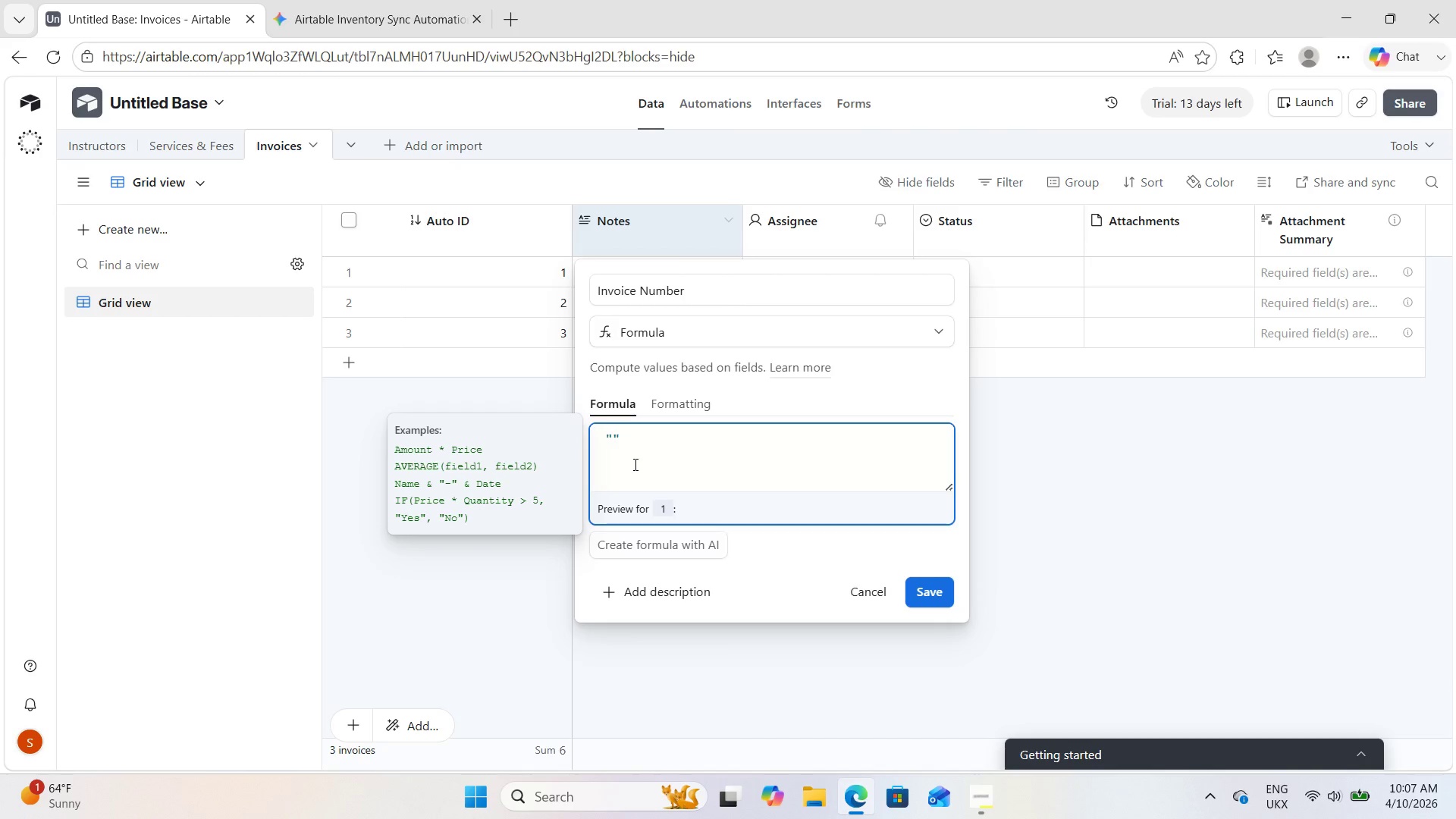 
key(ArrowLeft)
 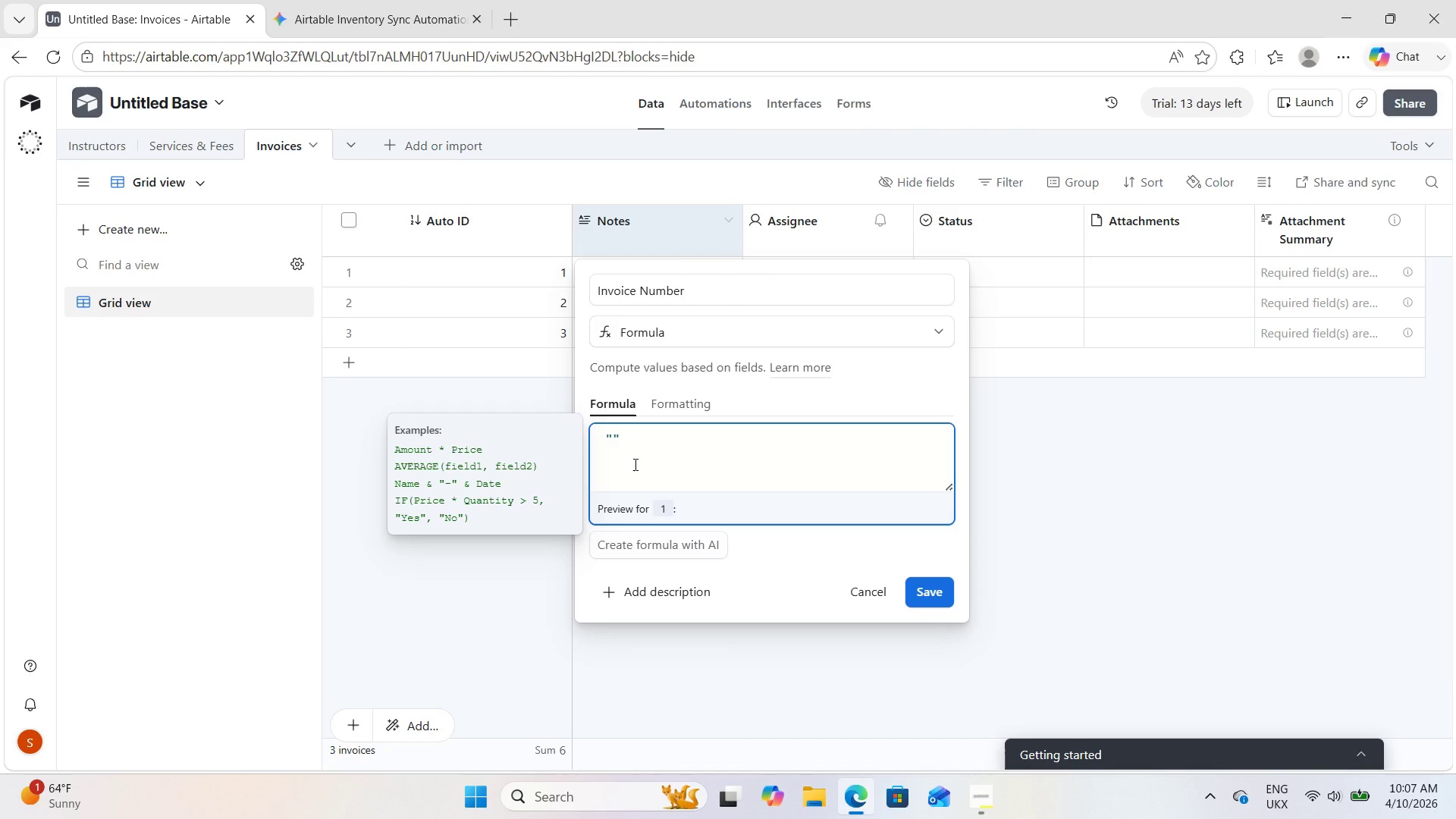 
type(IG-)
 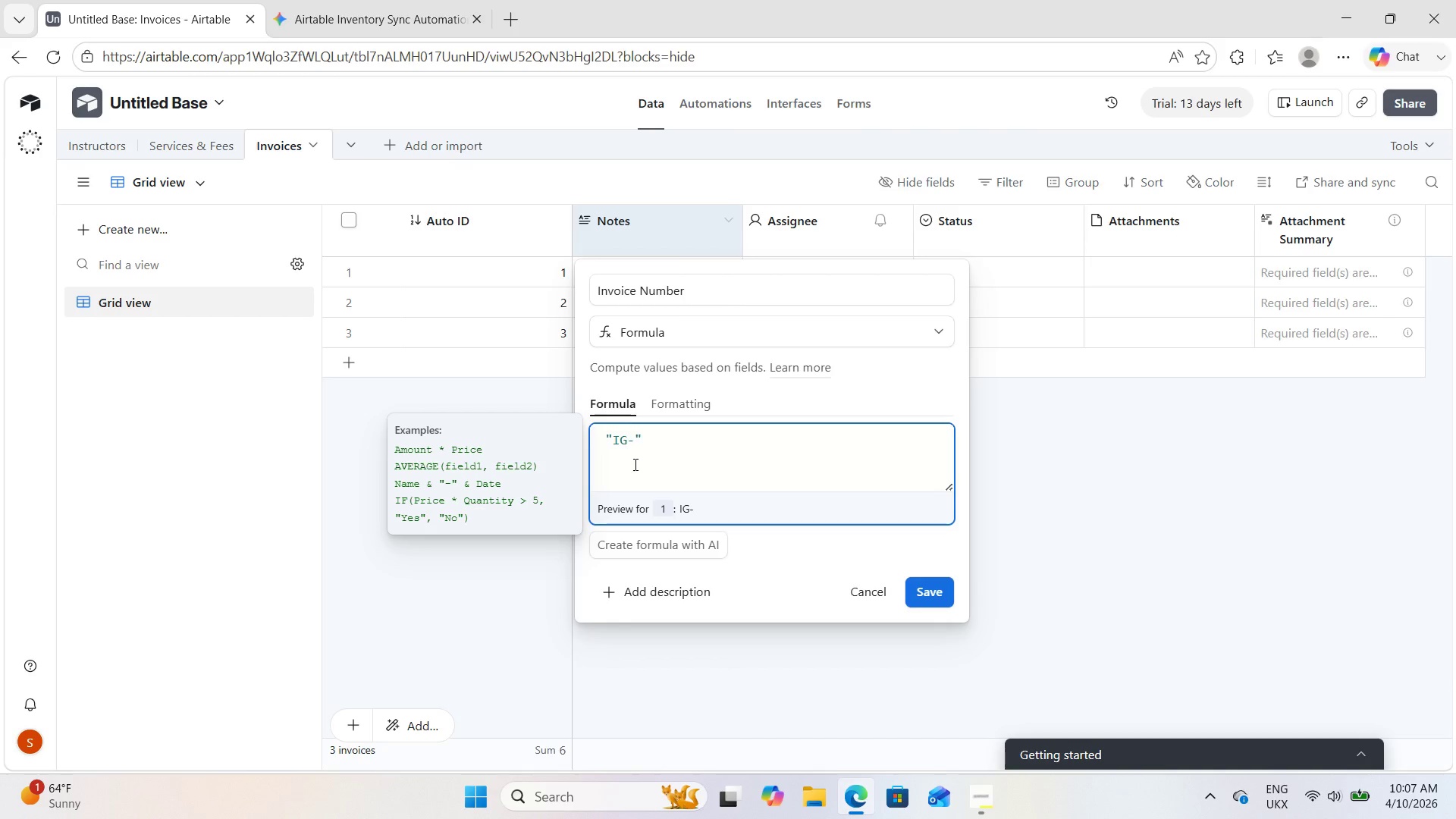 
key(ArrowRight)
 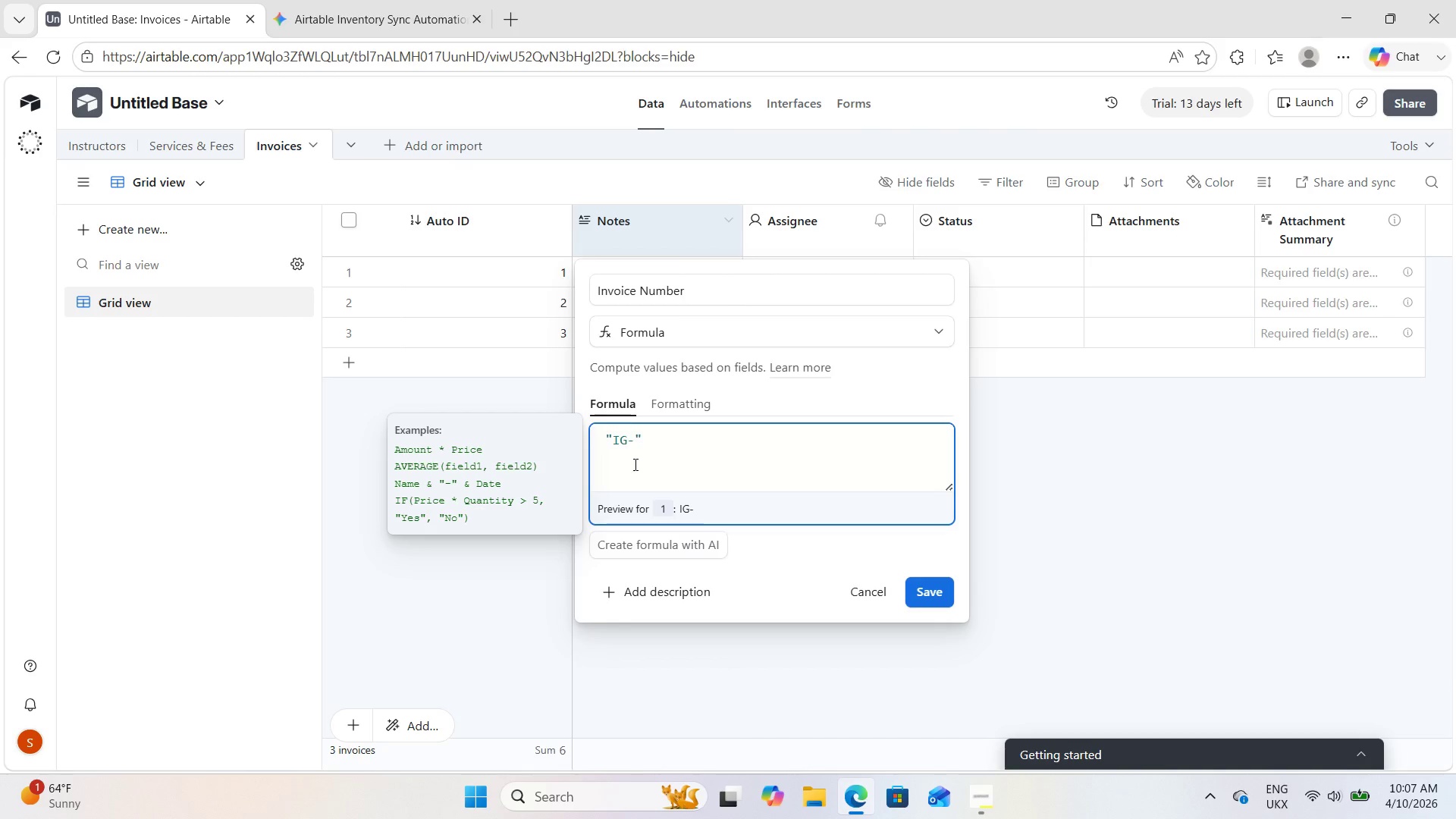 
type( & (1000+{)
 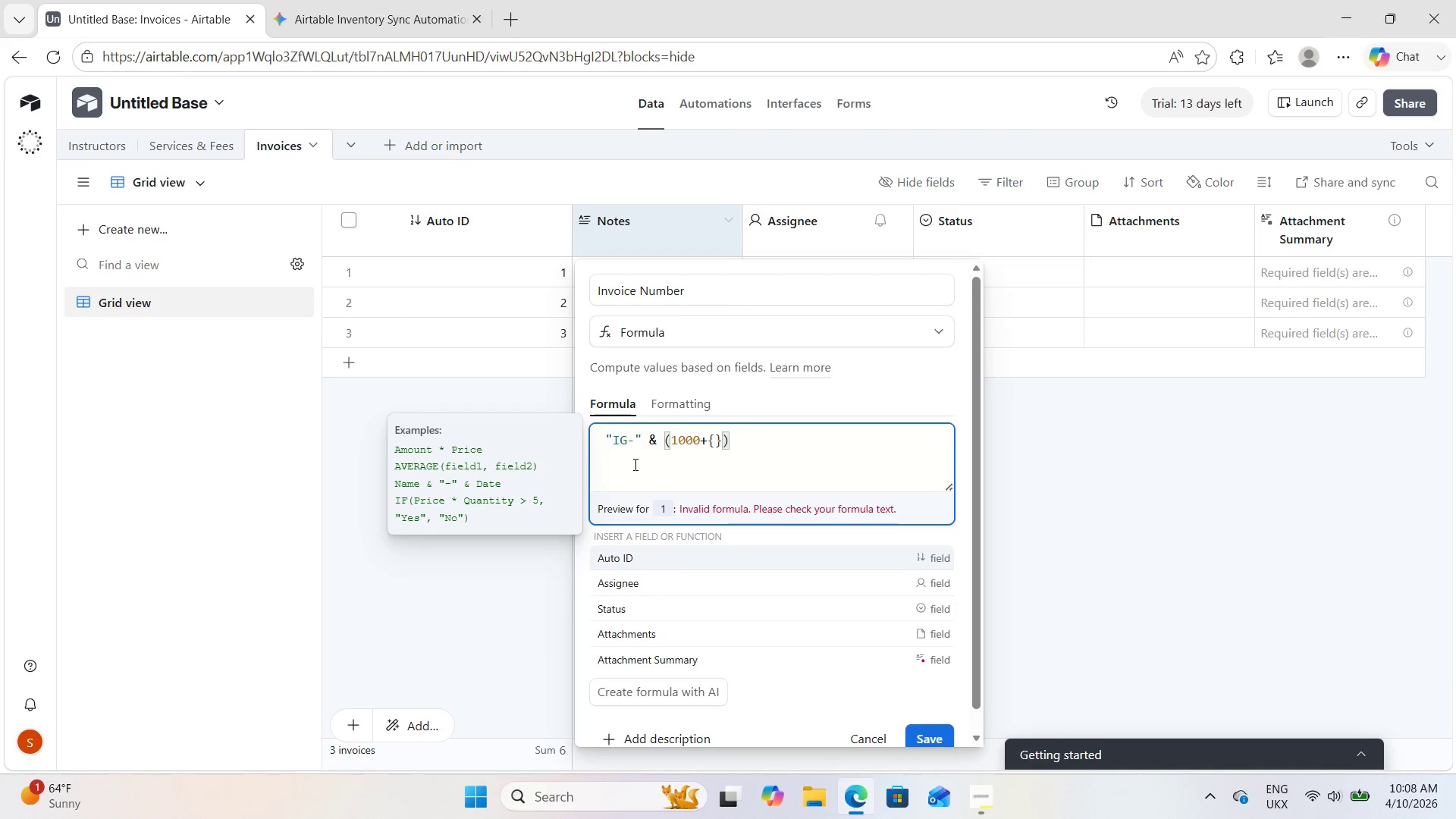 
key(Enter)
 